 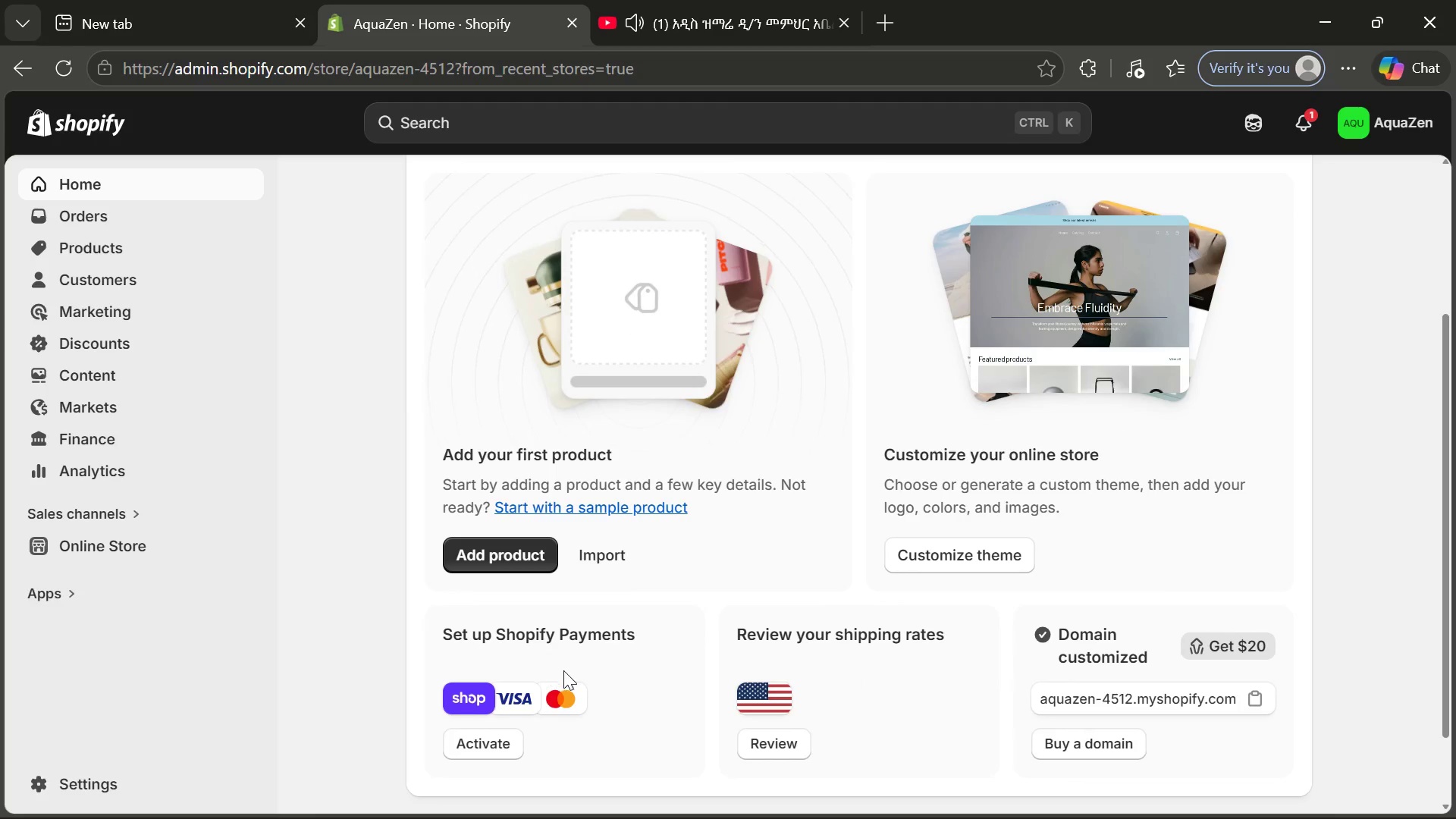 
left_click([612, 562])
 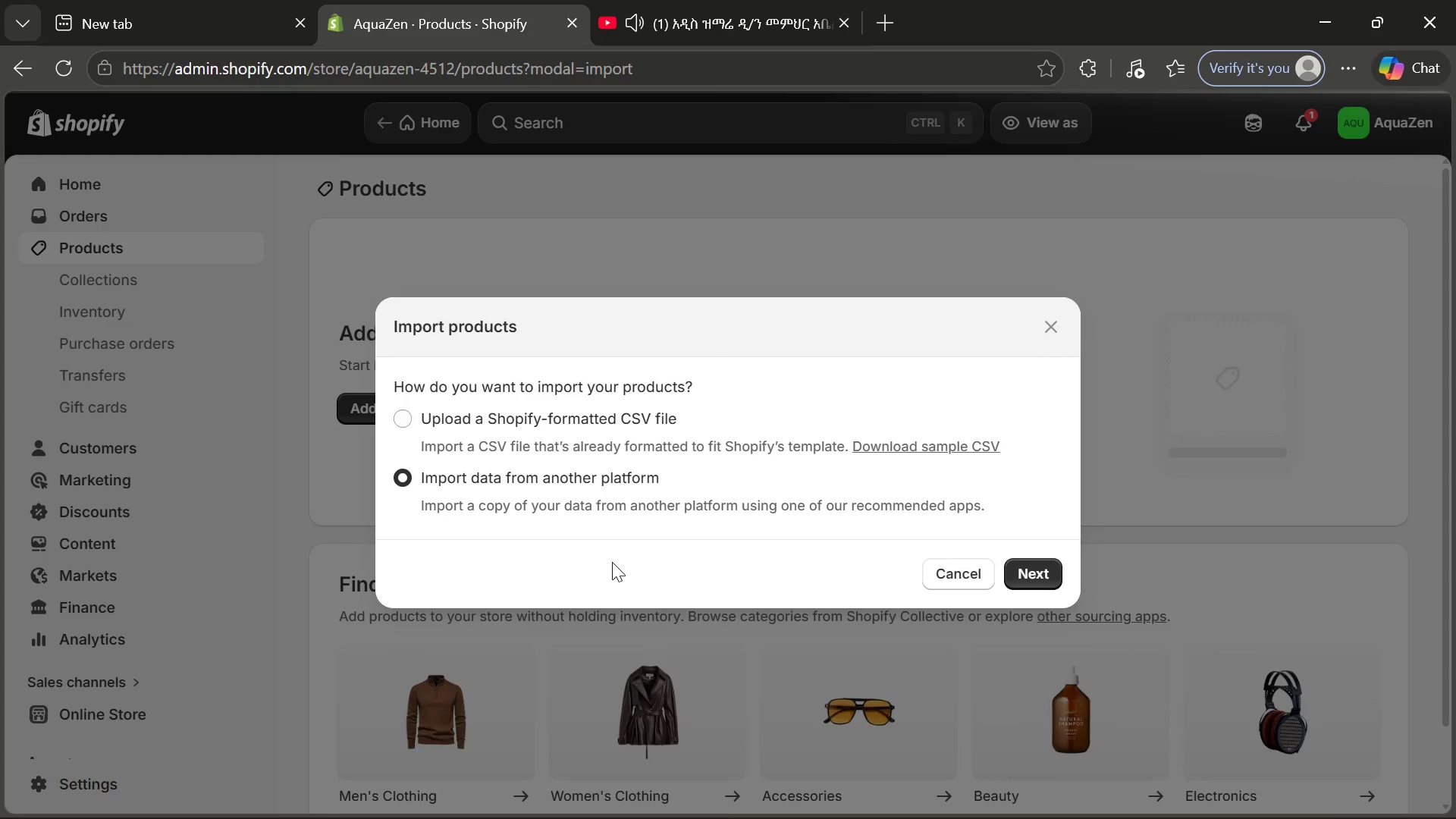 
wait(5.7)
 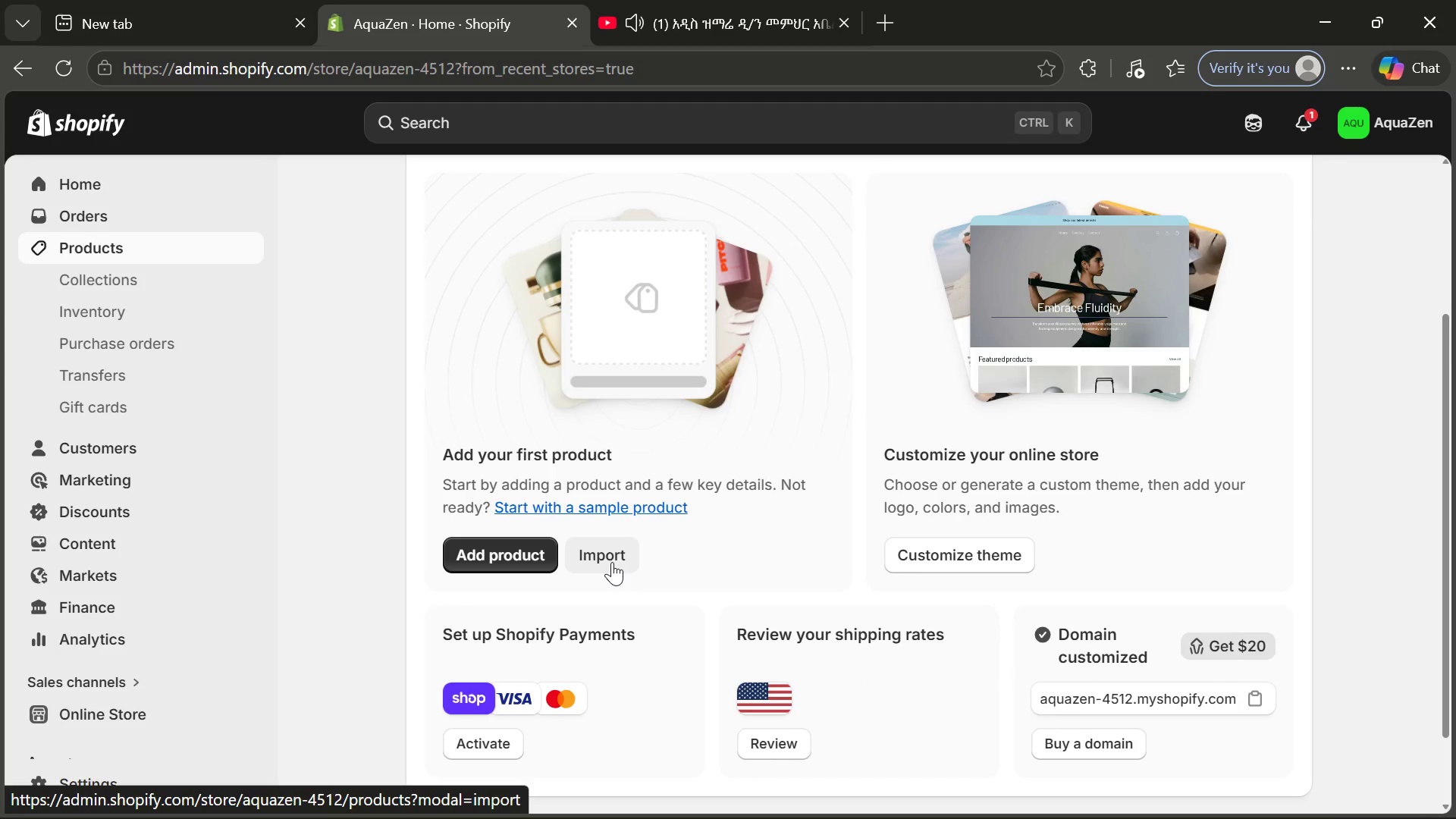 
left_click([411, 419])
 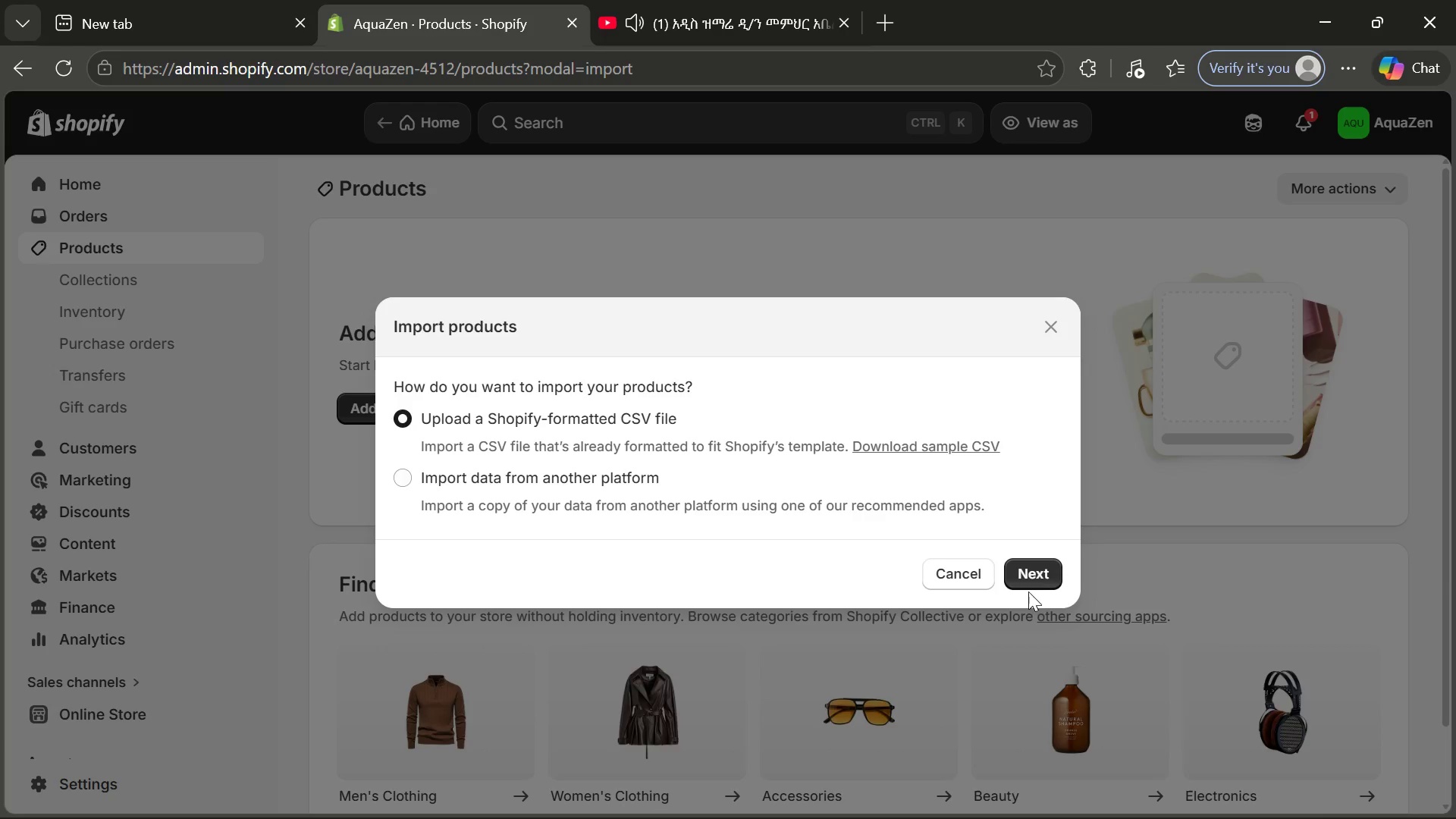 
left_click([1047, 576])
 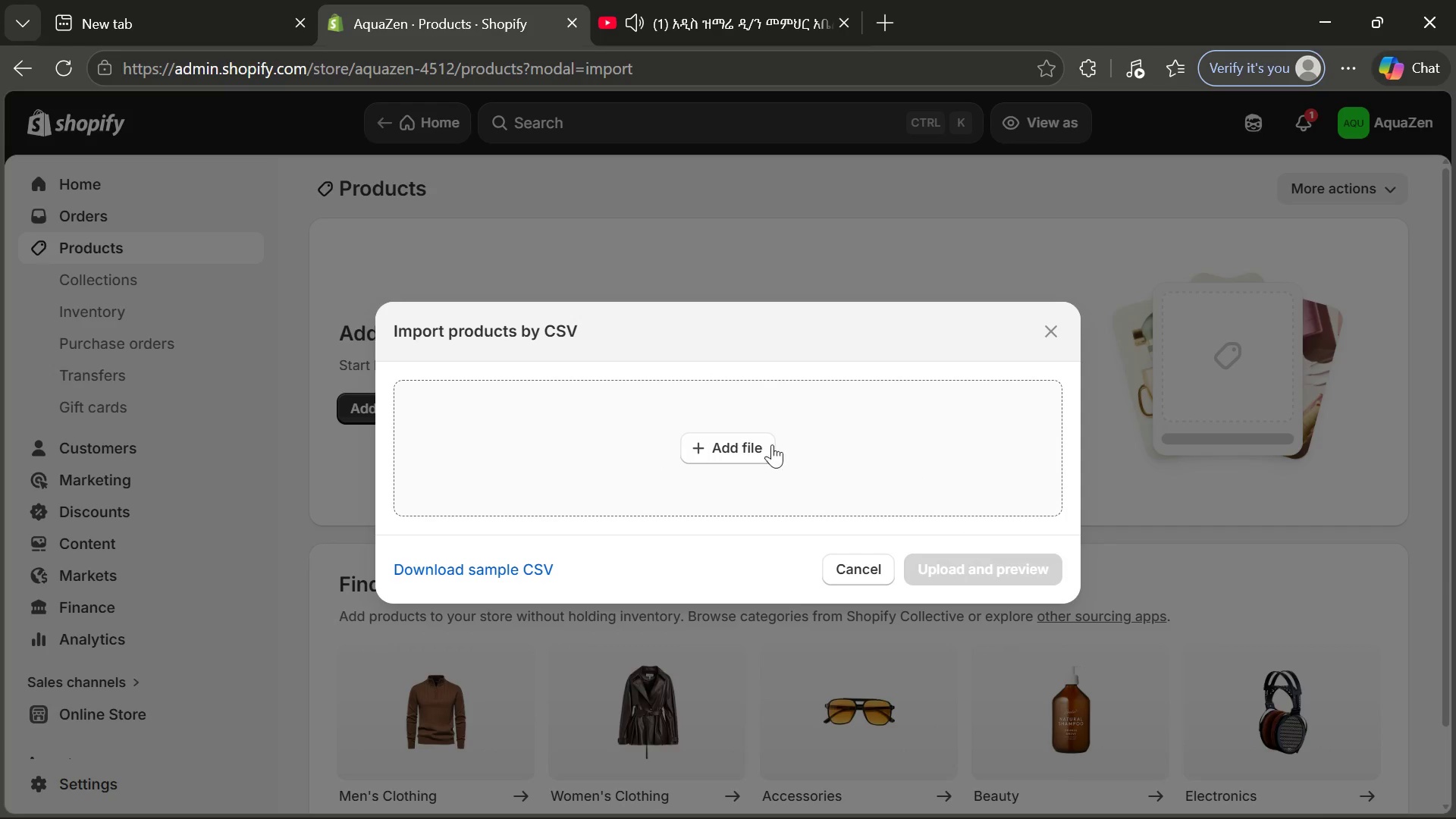 
left_click([753, 444])
 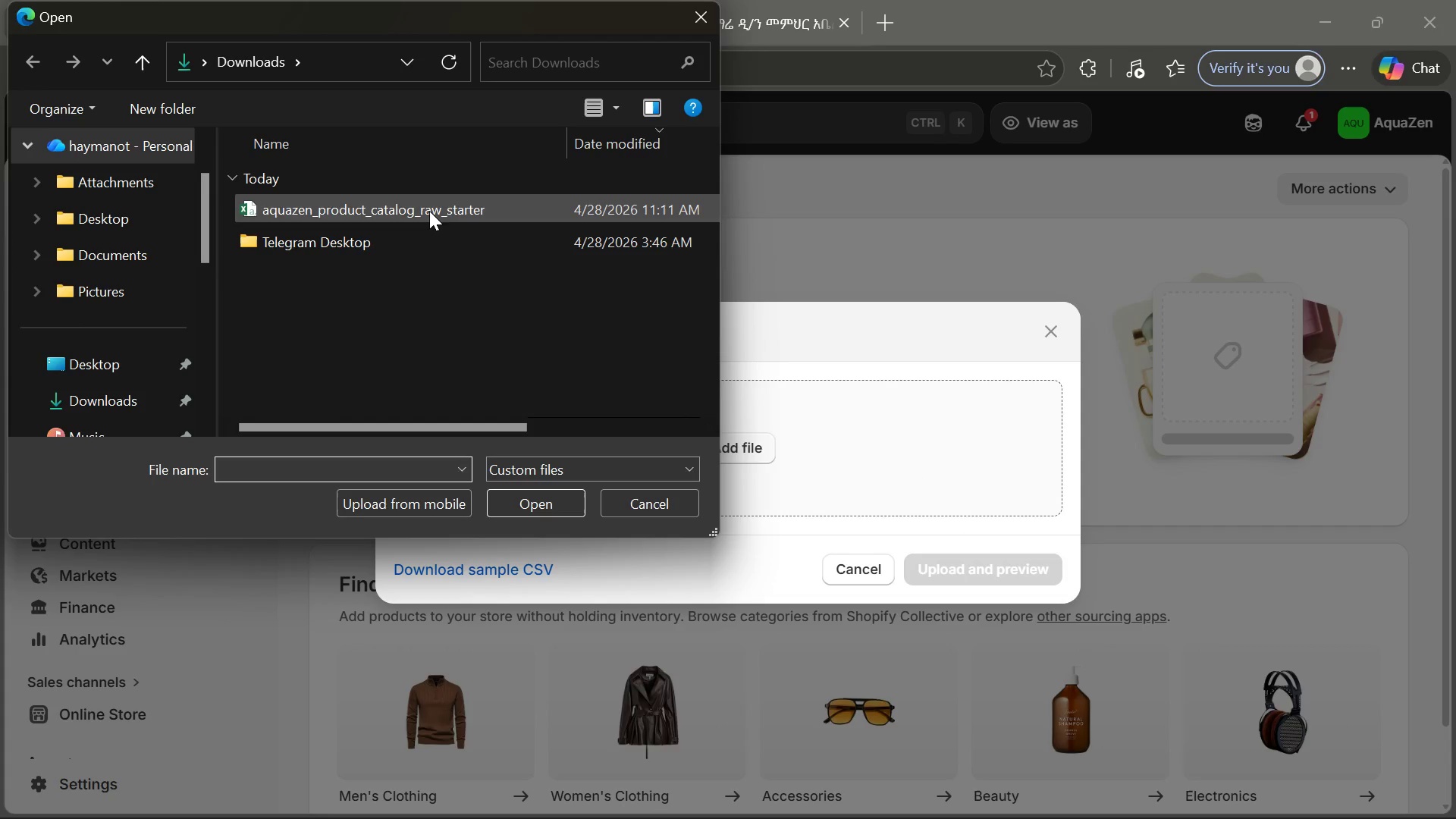 
double_click([429, 211])
 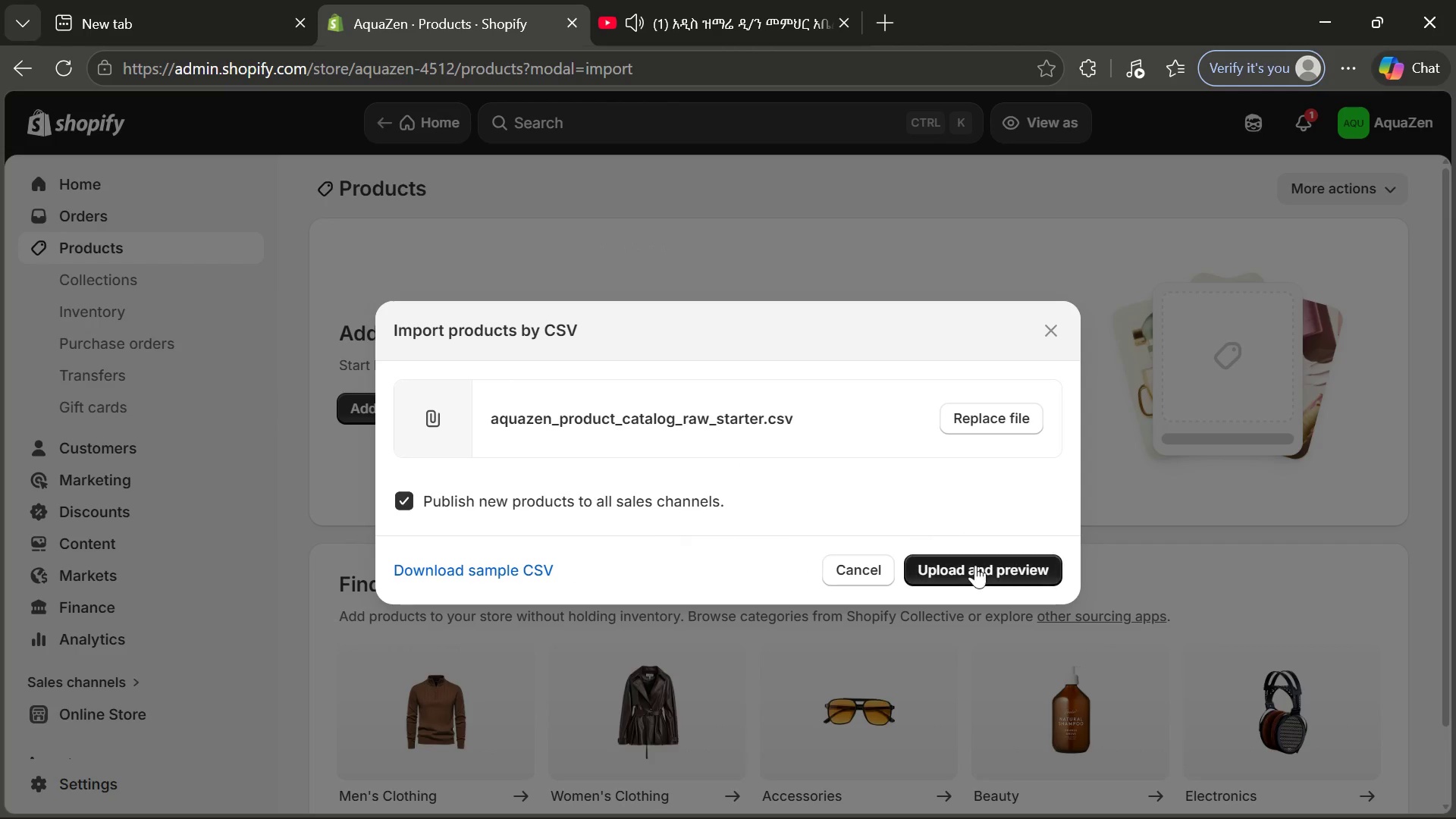 
left_click([980, 565])
 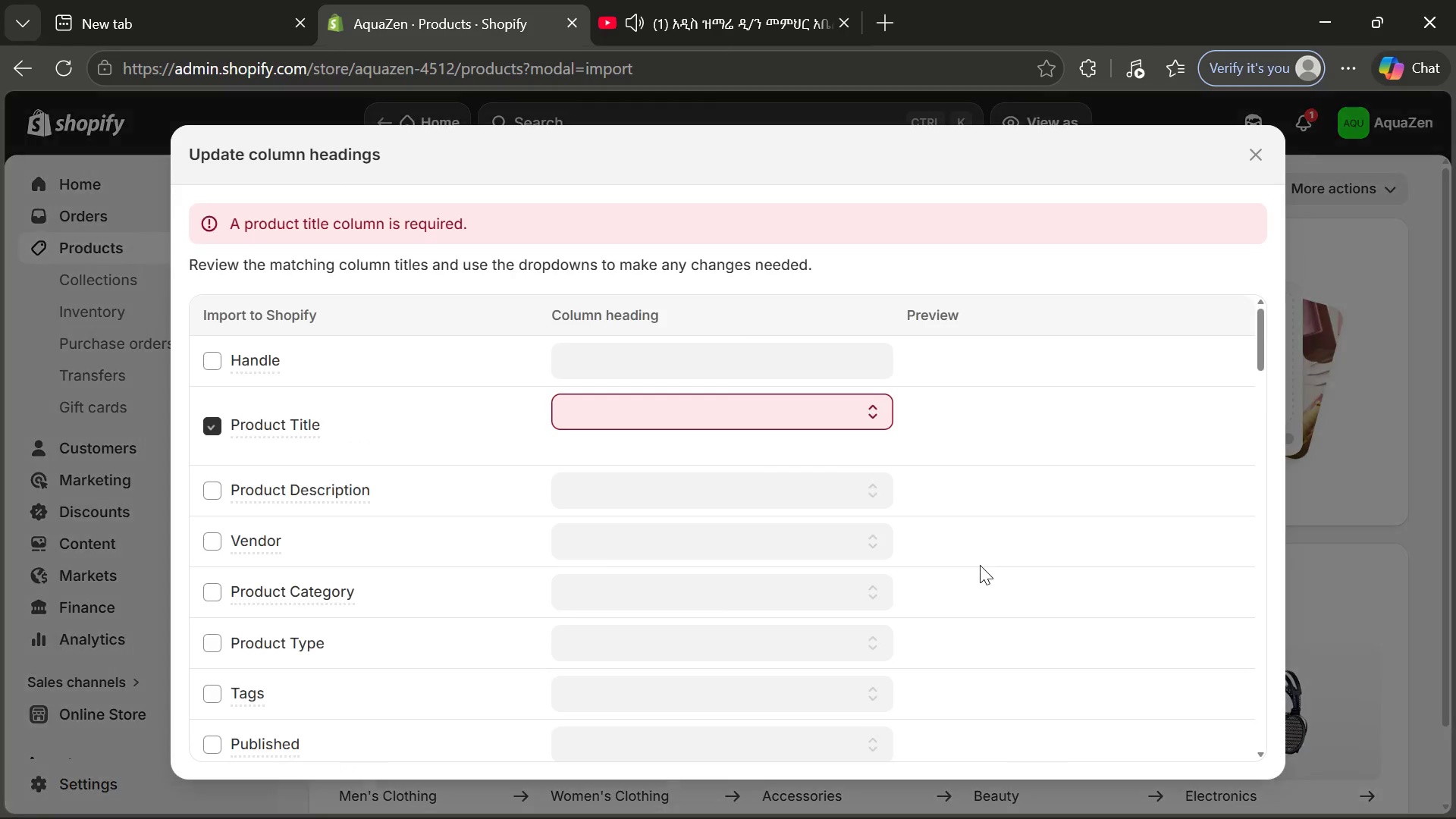 
wait(5.22)
 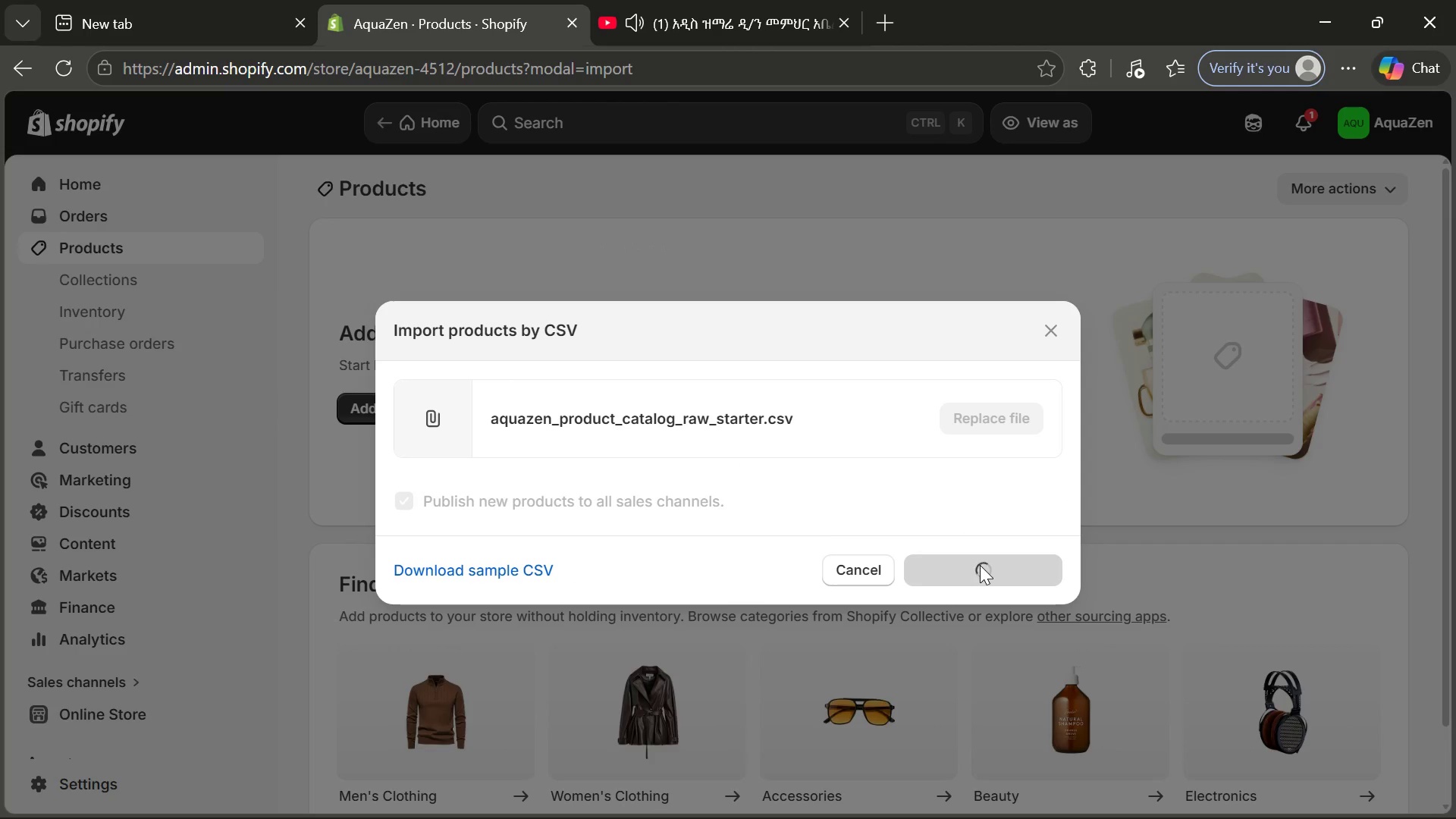 
left_click([809, 422])
 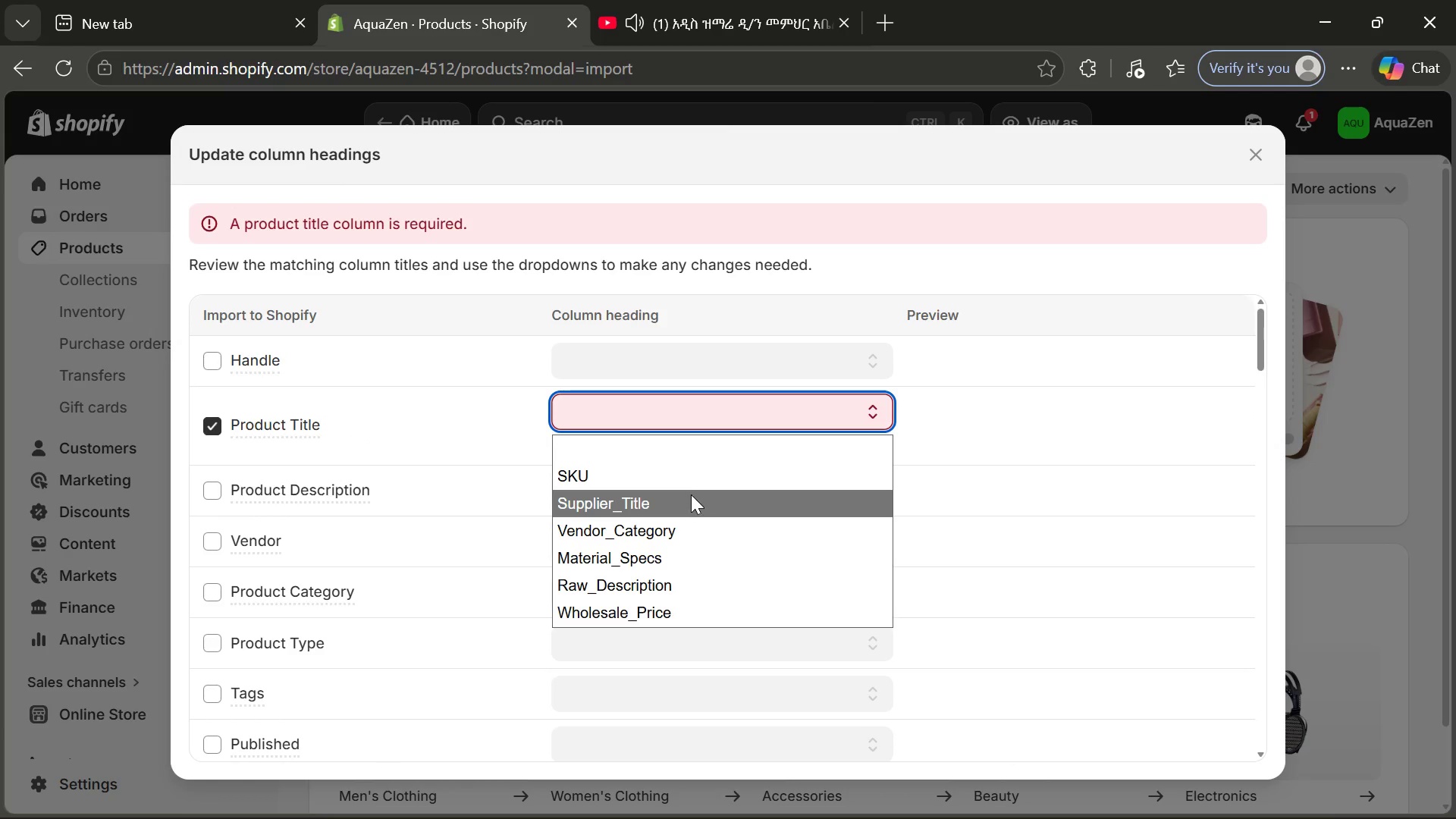 
left_click([691, 494])
 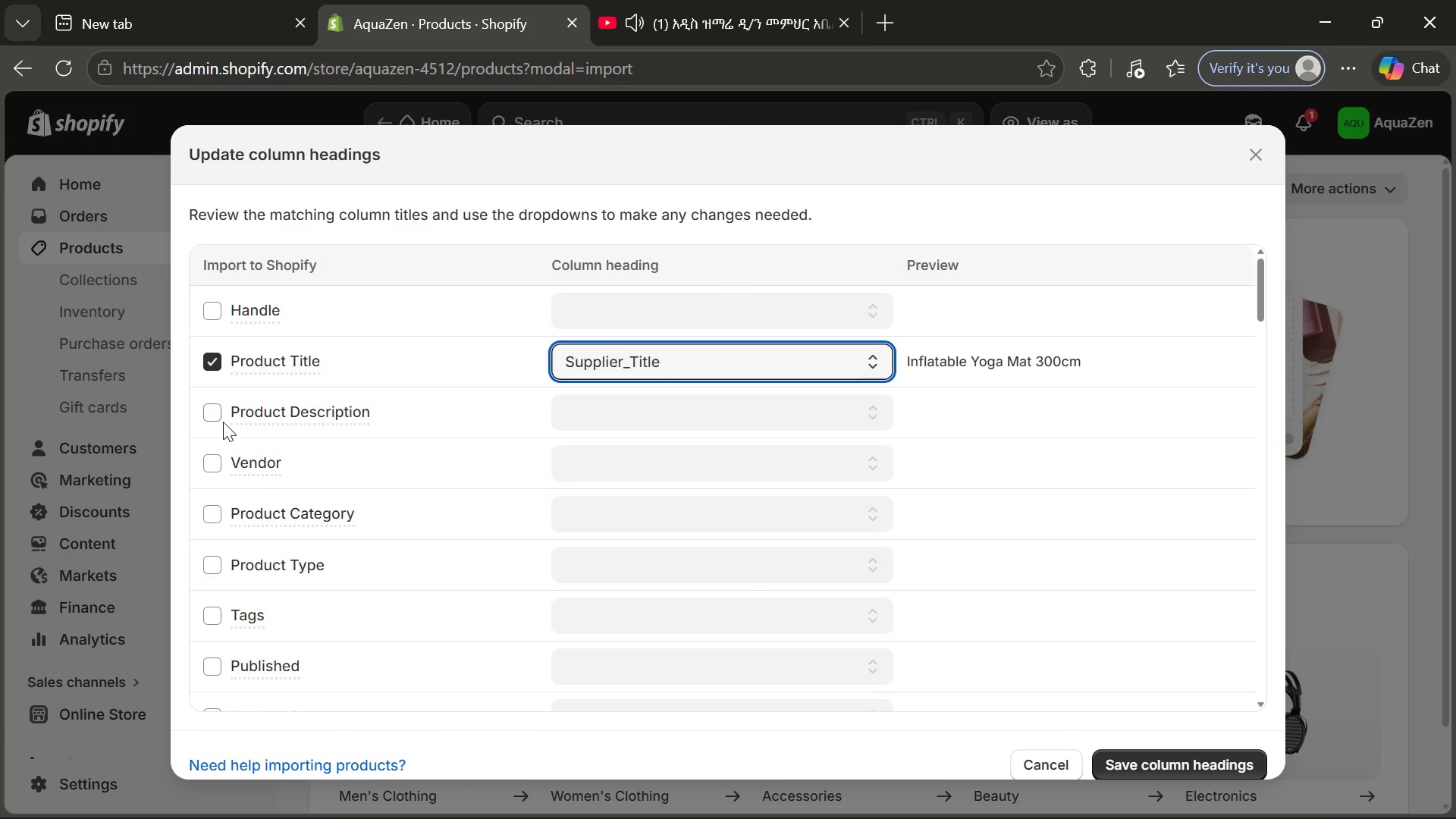 
left_click([207, 418])
 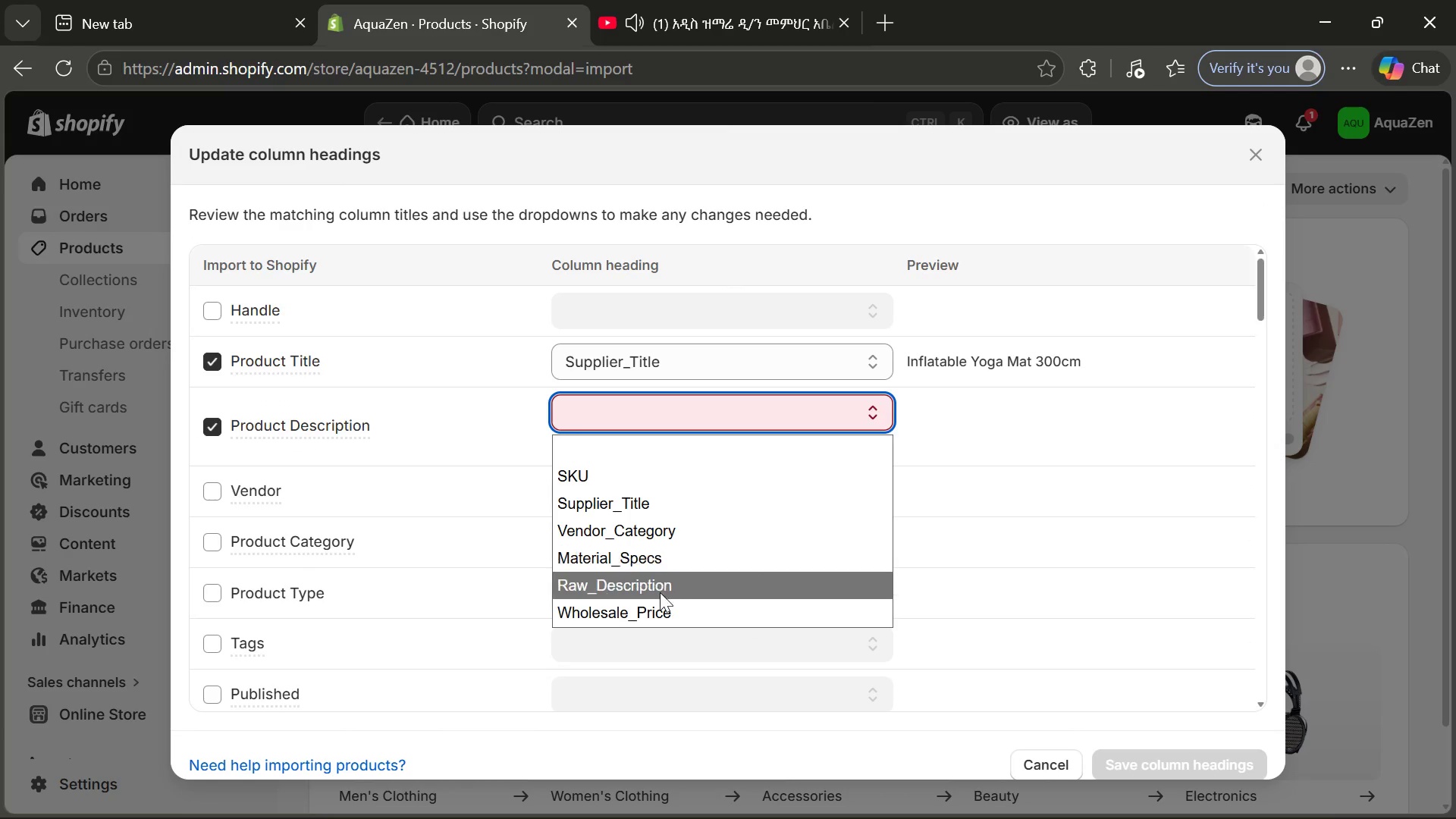 
left_click([662, 596])
 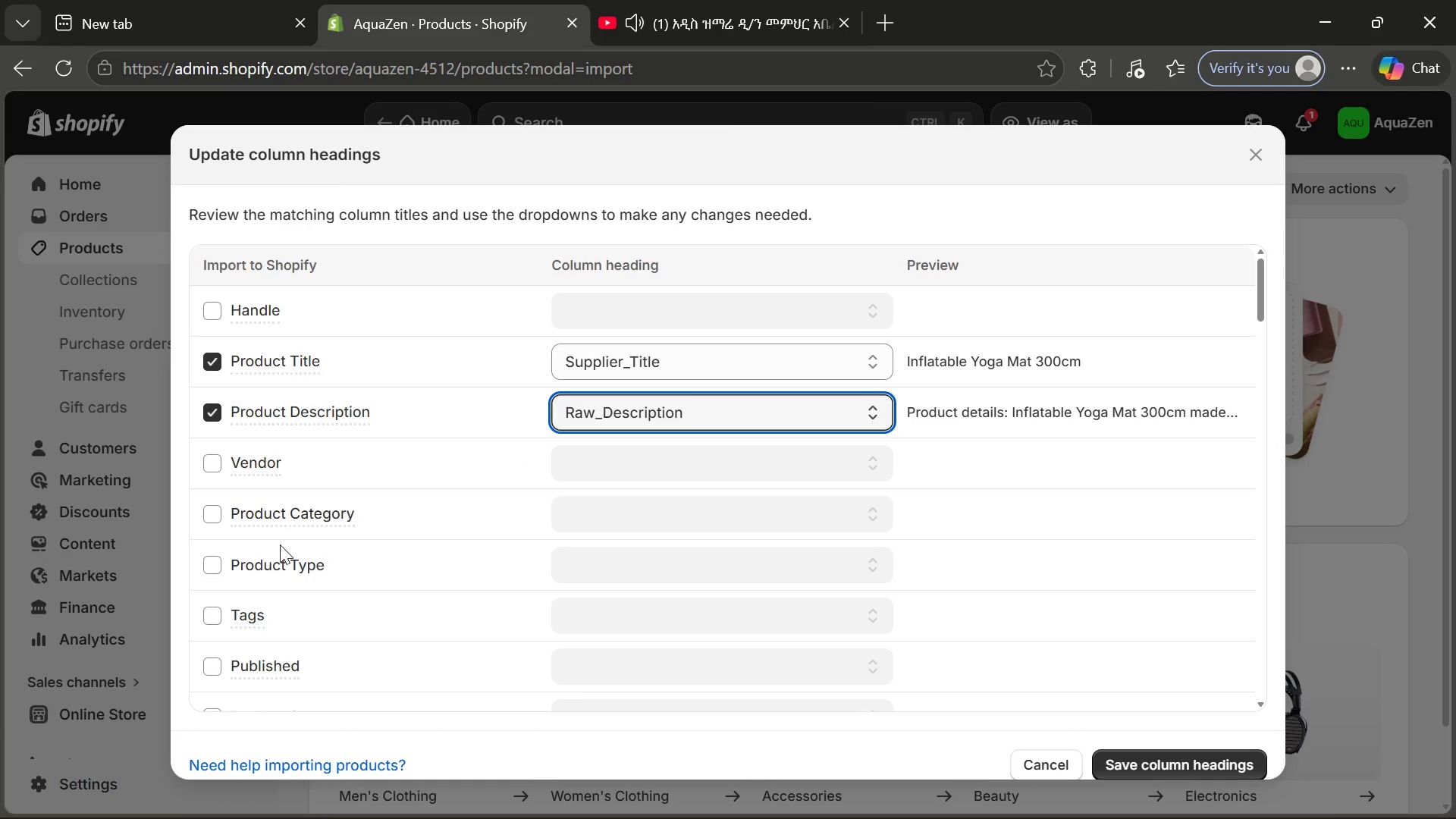 
scroll: coordinate [229, 607], scroll_direction: down, amount: 14.0
 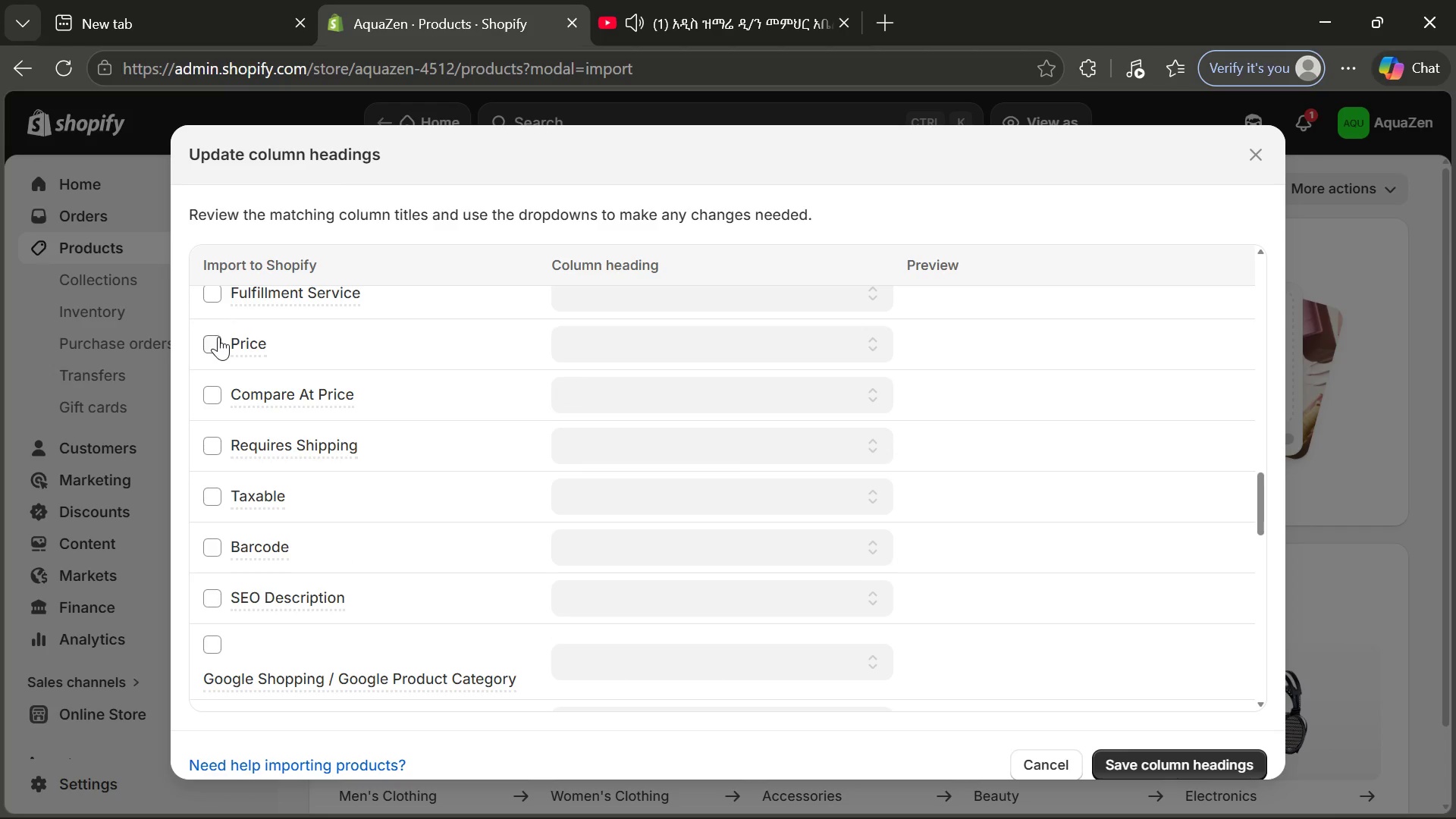 
left_click([215, 345])
 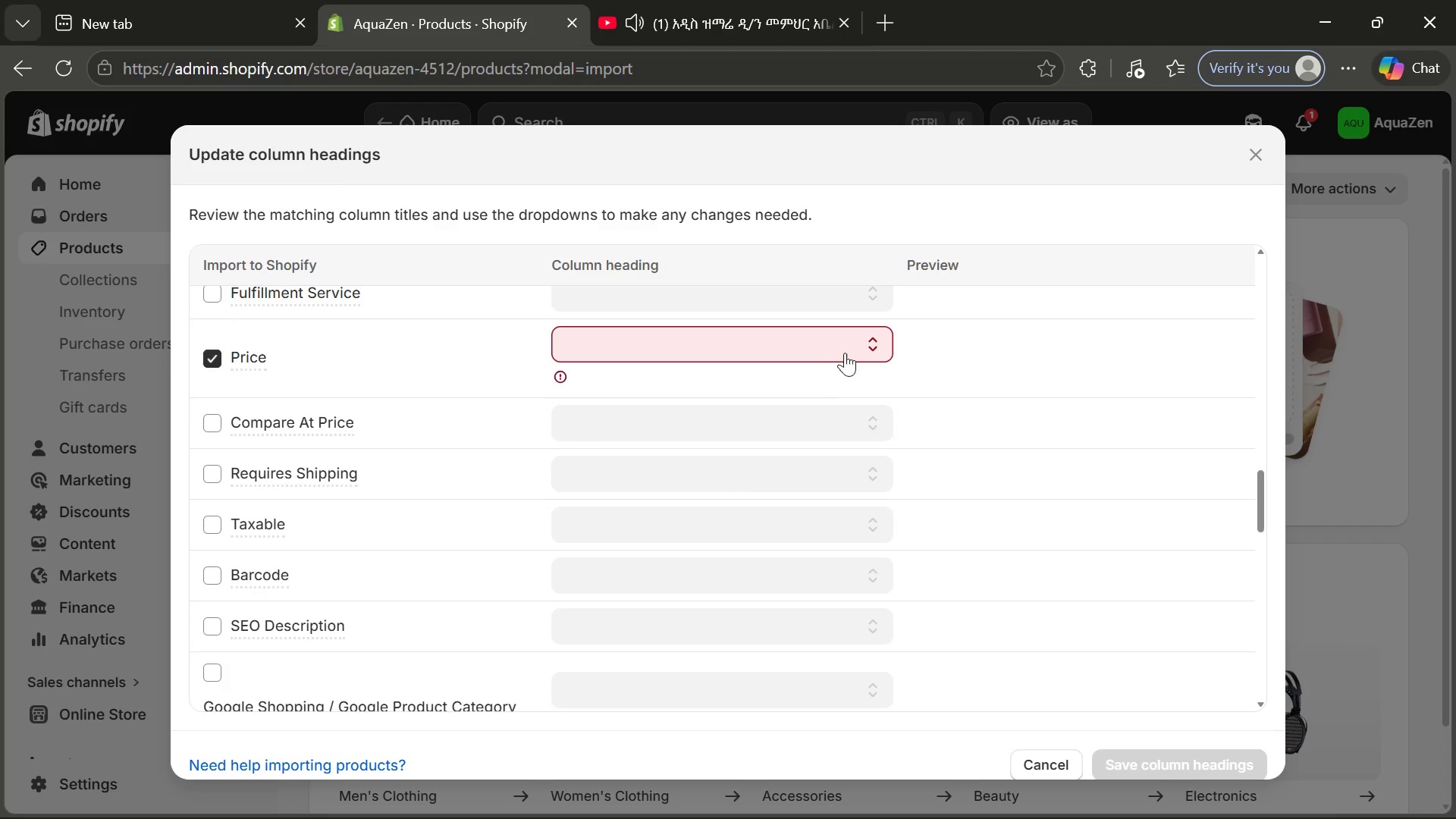 
left_click([847, 348])
 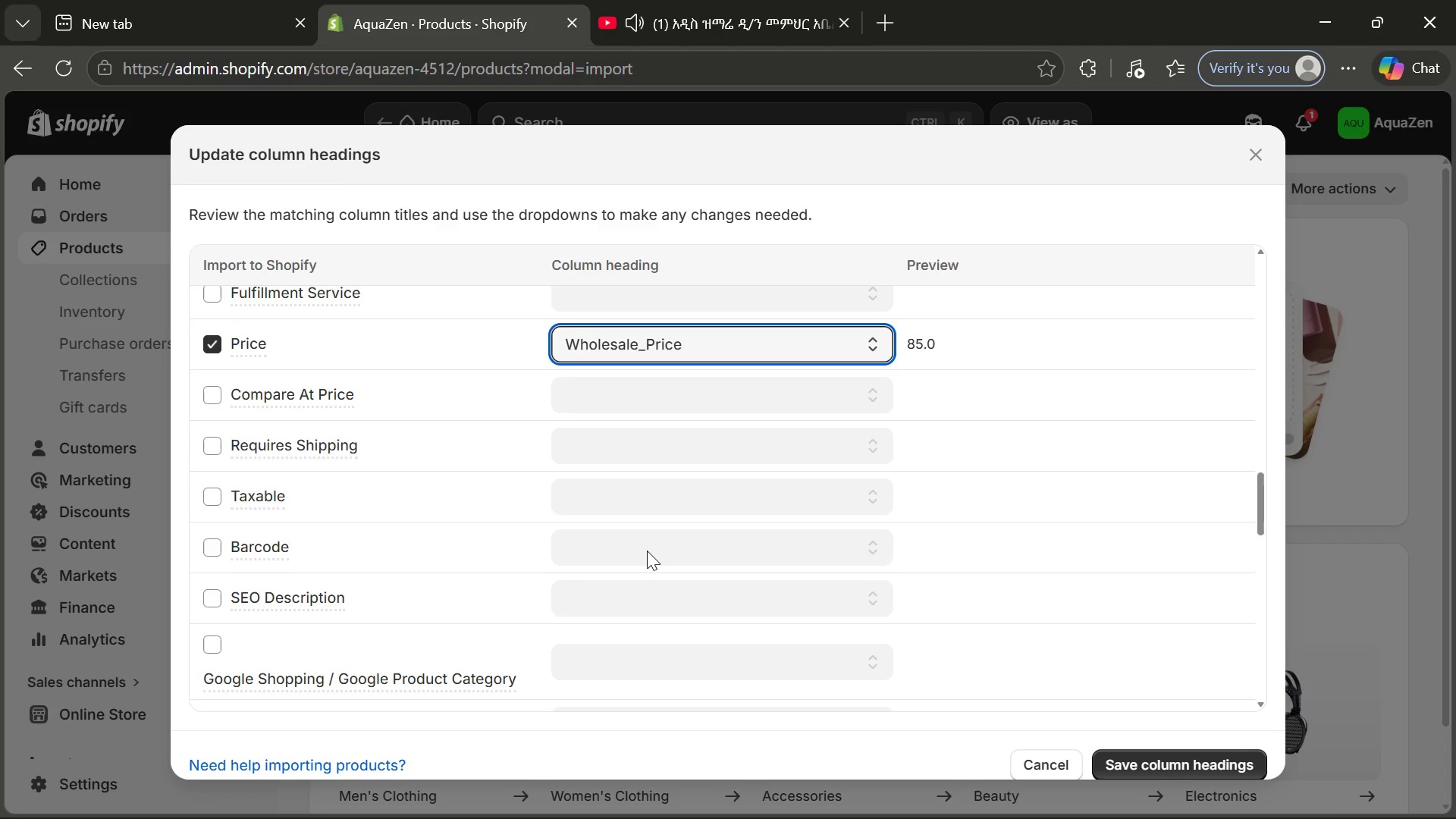 
wait(9.83)
 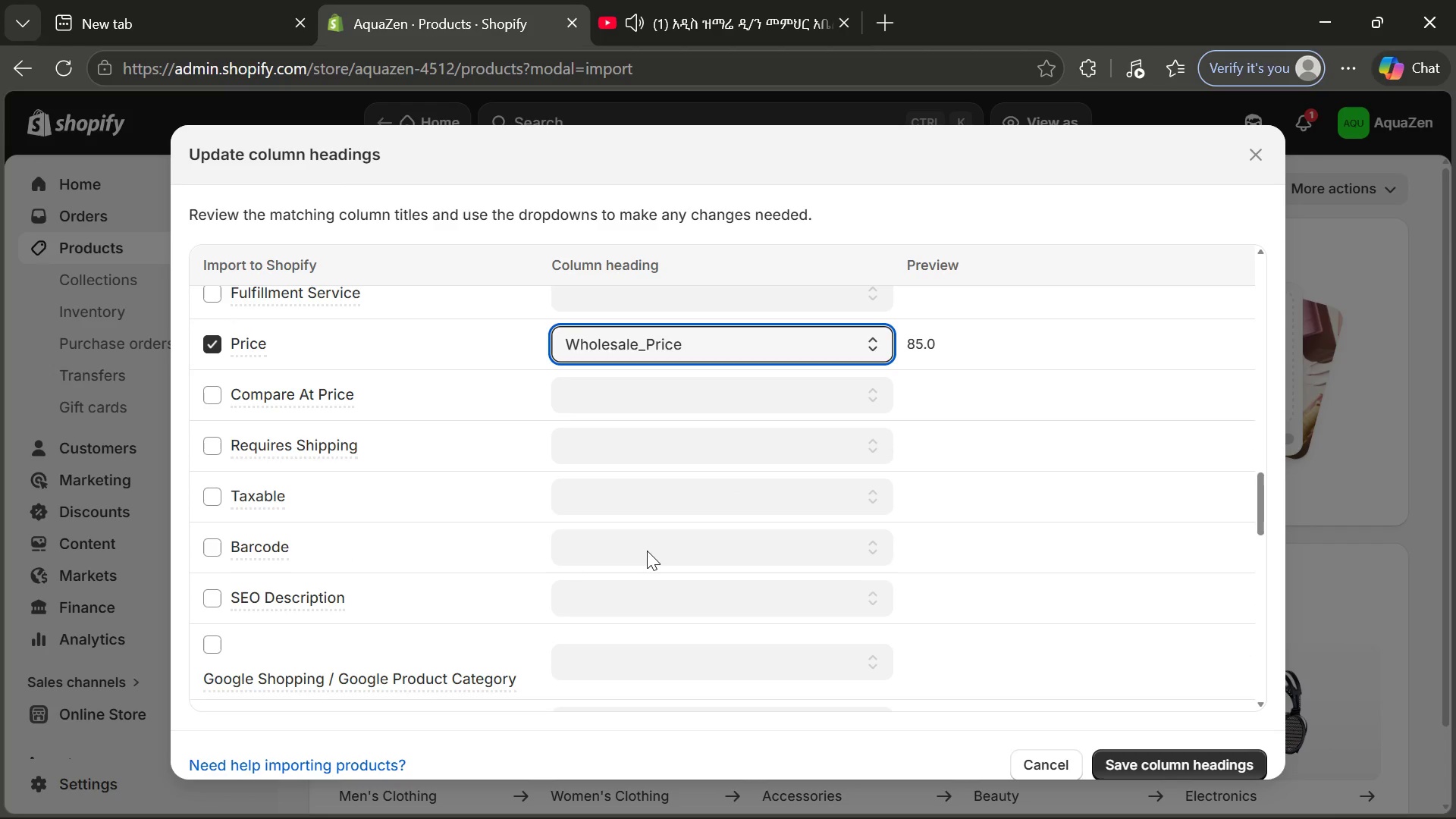 
left_click([1196, 751])
 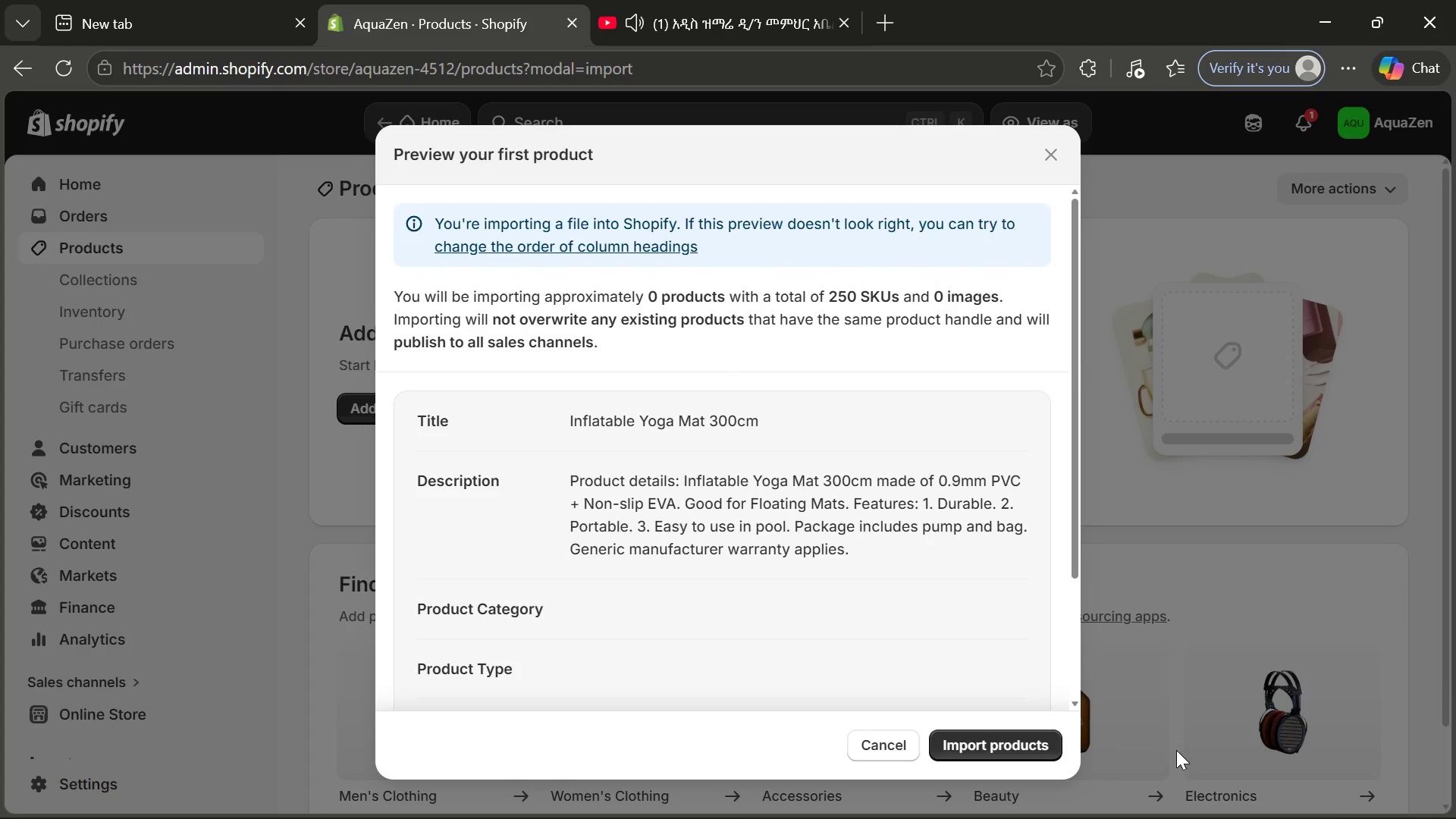 
left_click([995, 730])
 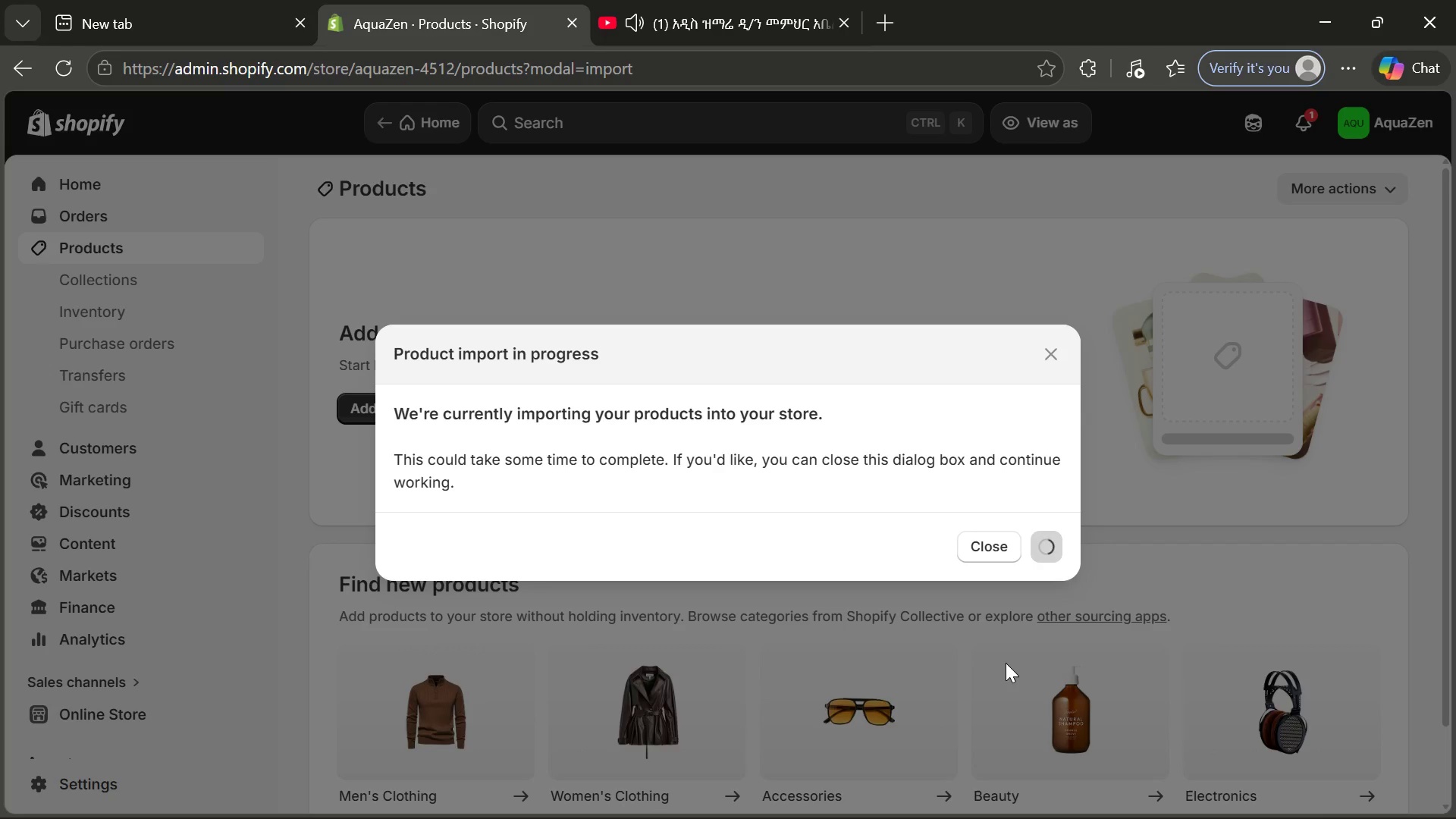 
wait(26.66)
 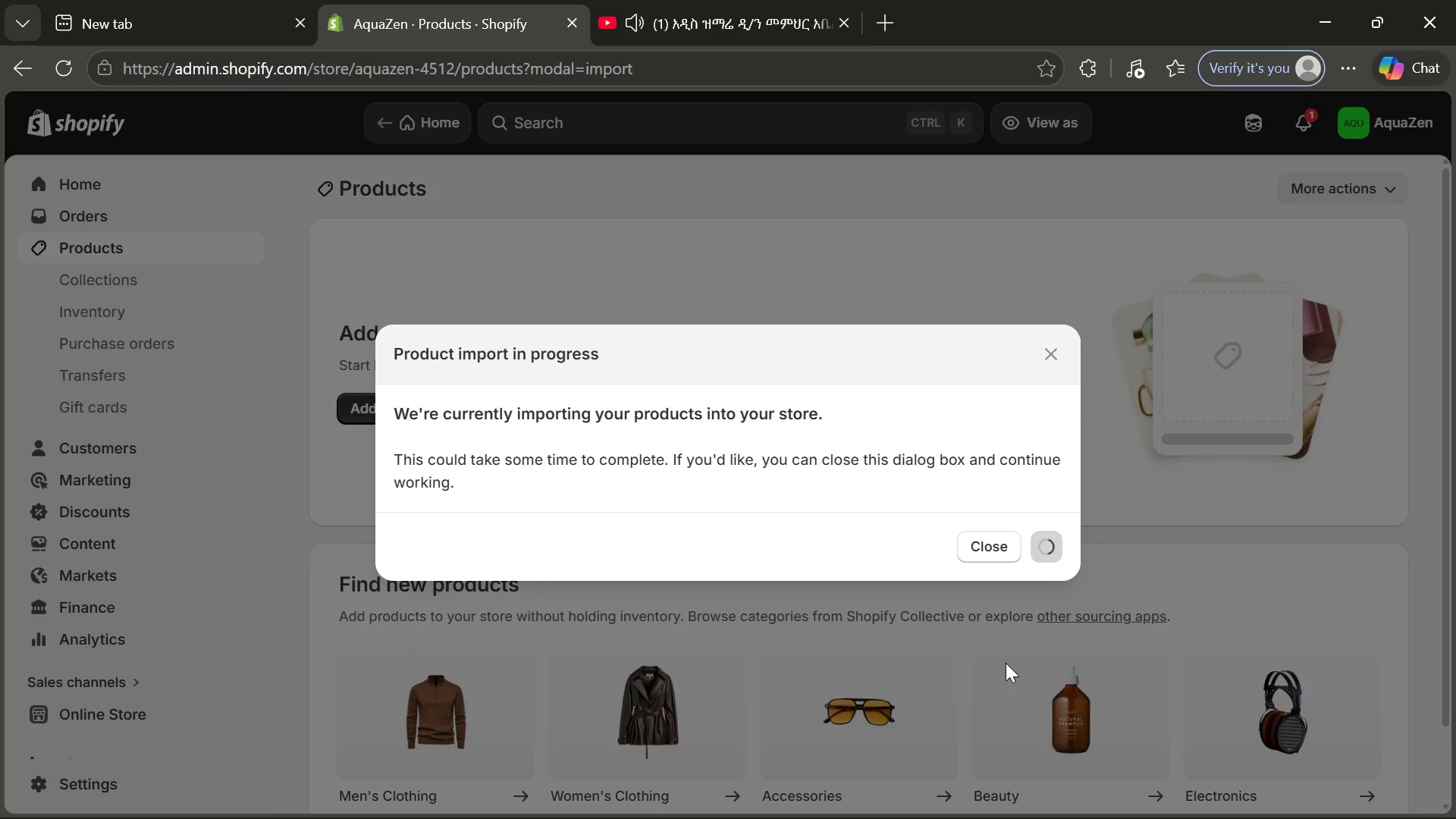 
left_click([553, 347])
 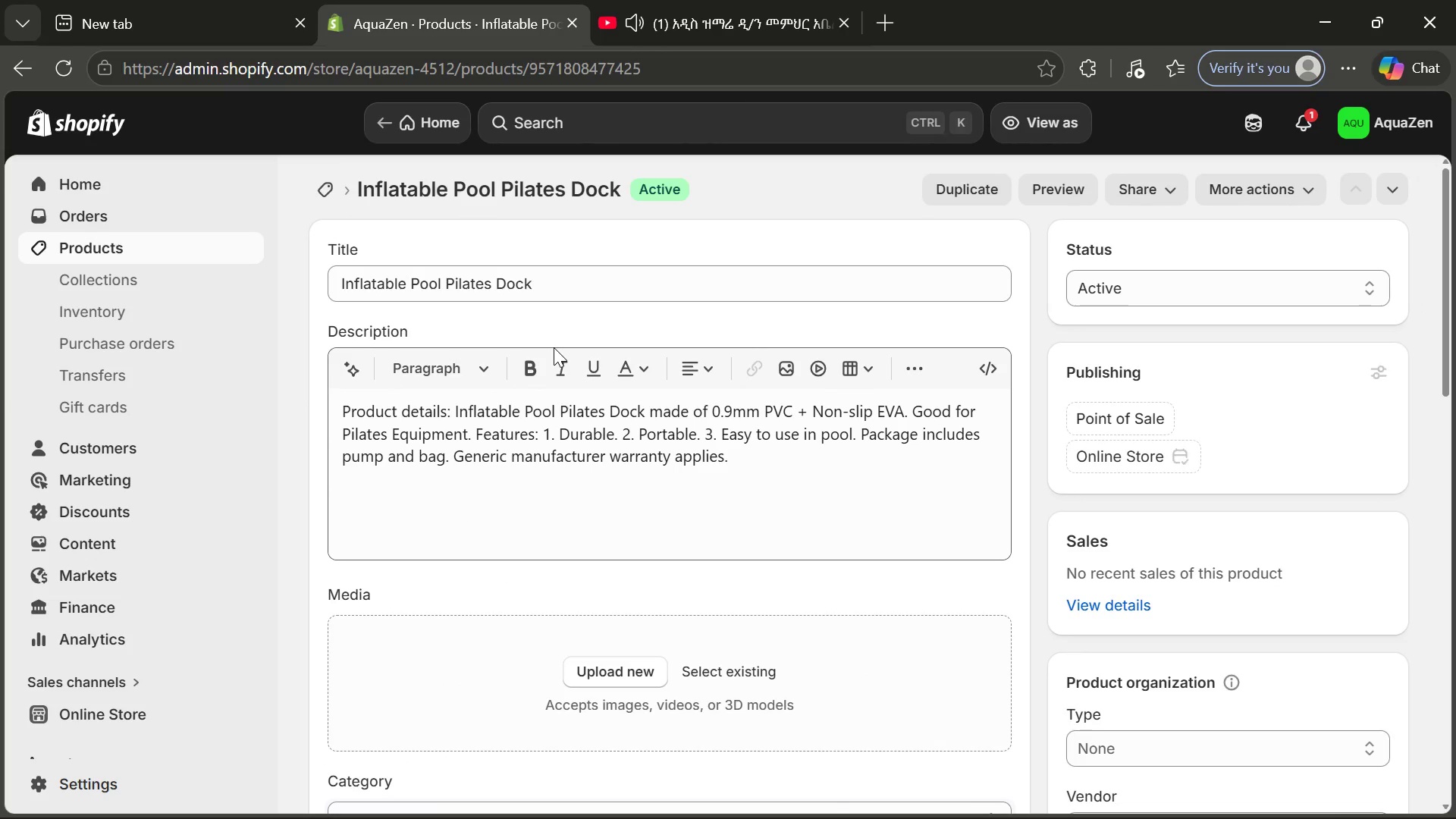 
wait(5.48)
 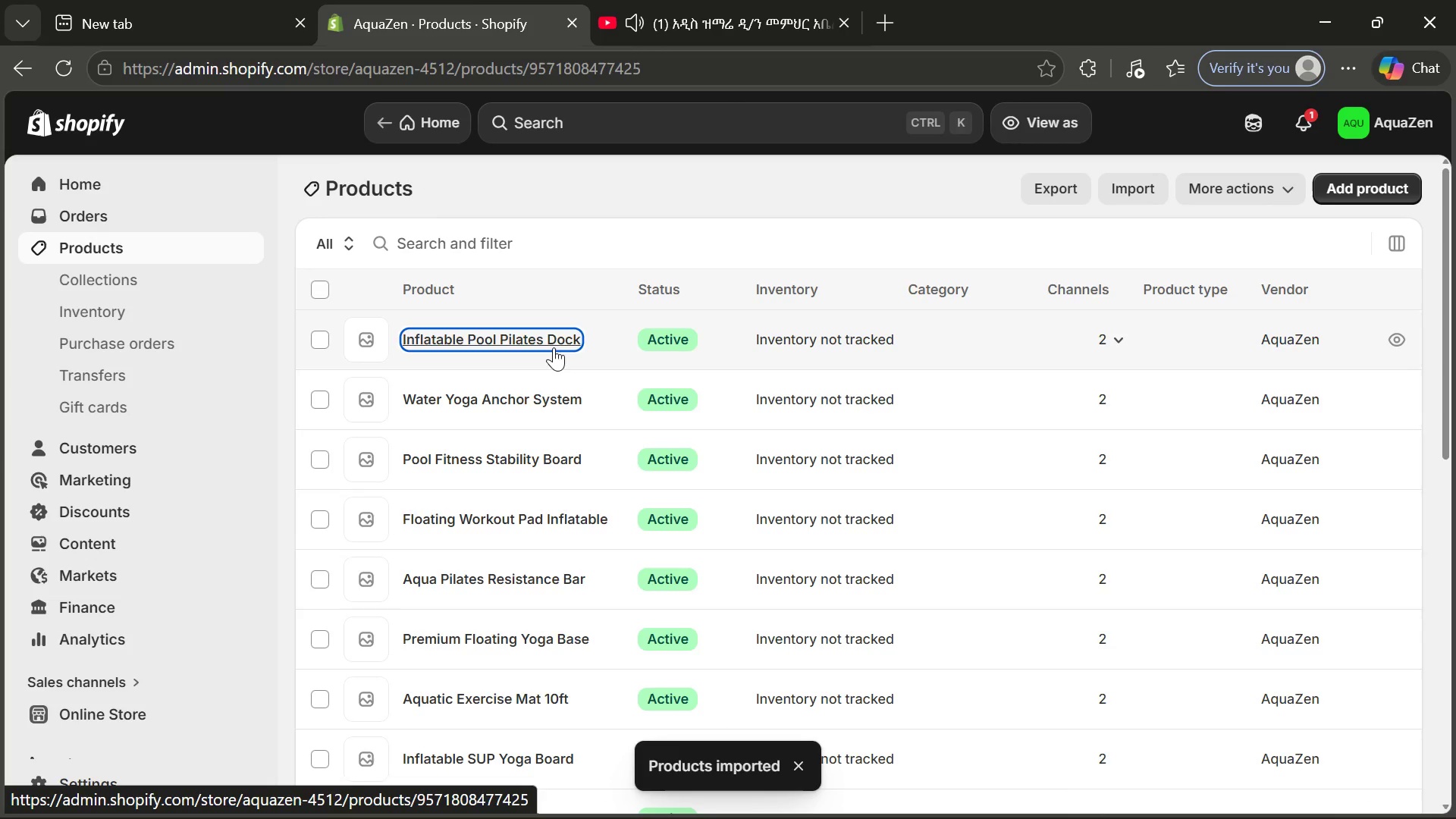 
left_click([572, 285])
 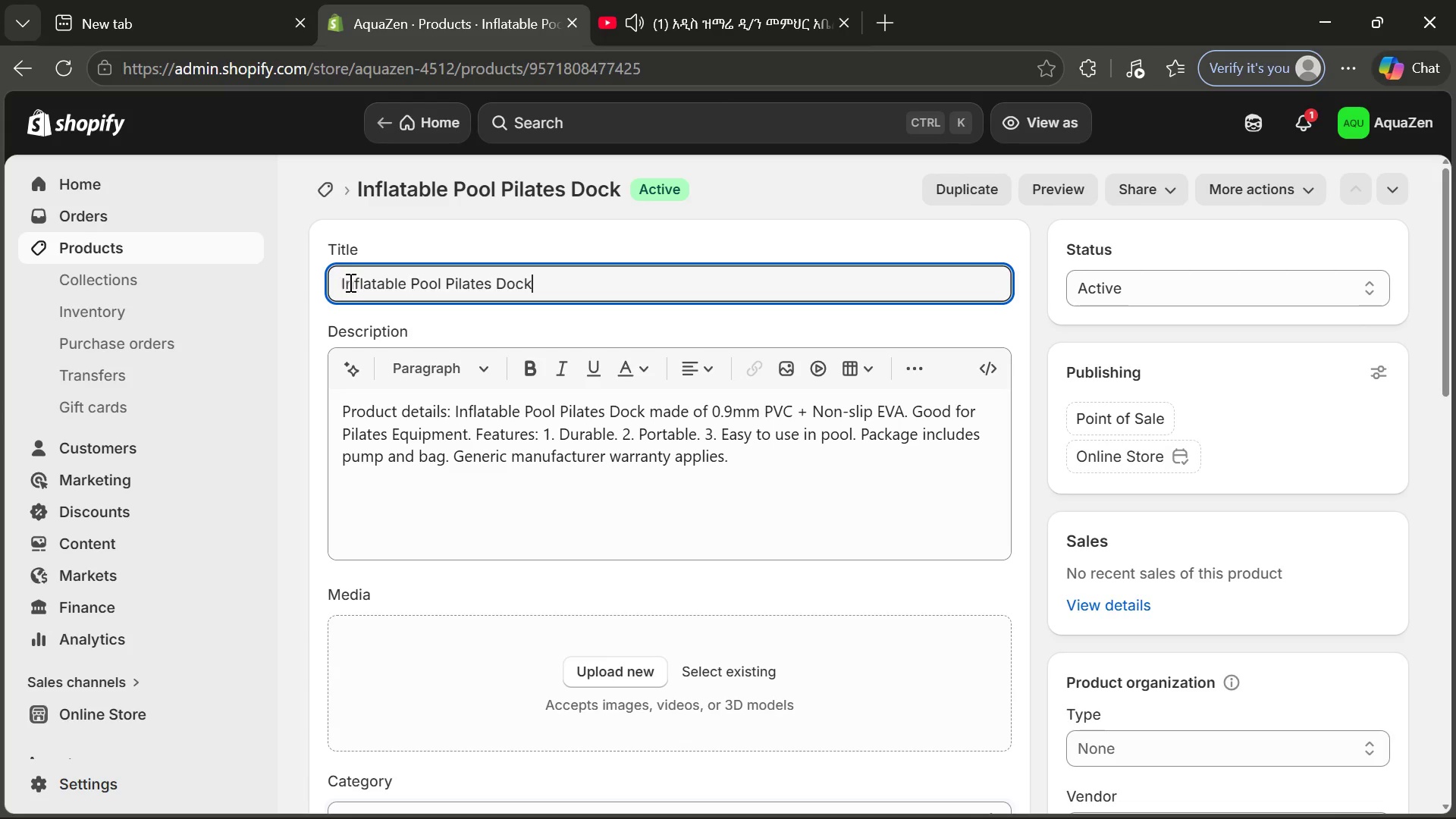 
left_click([340, 283])
 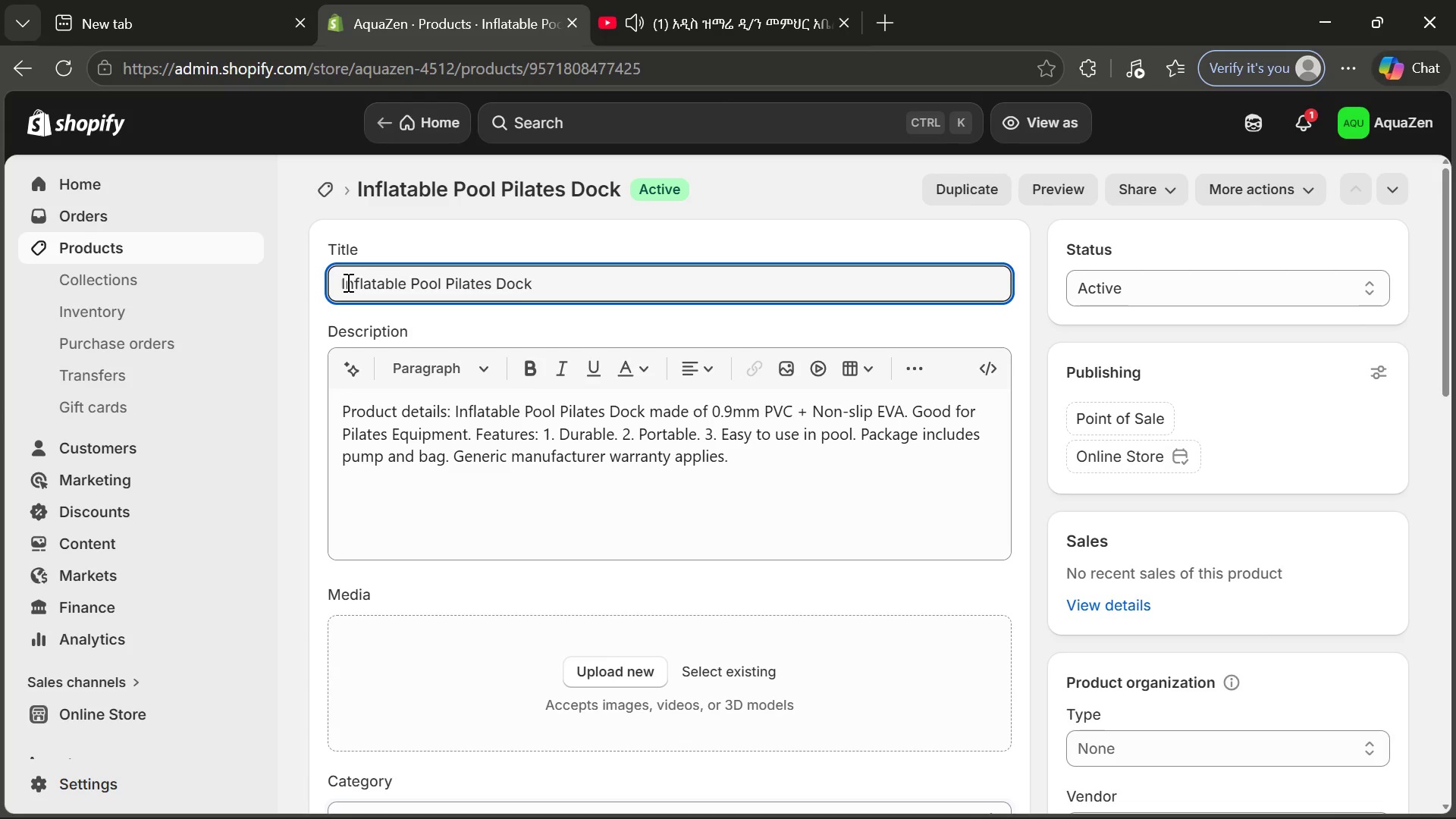 
left_click([347, 282])
 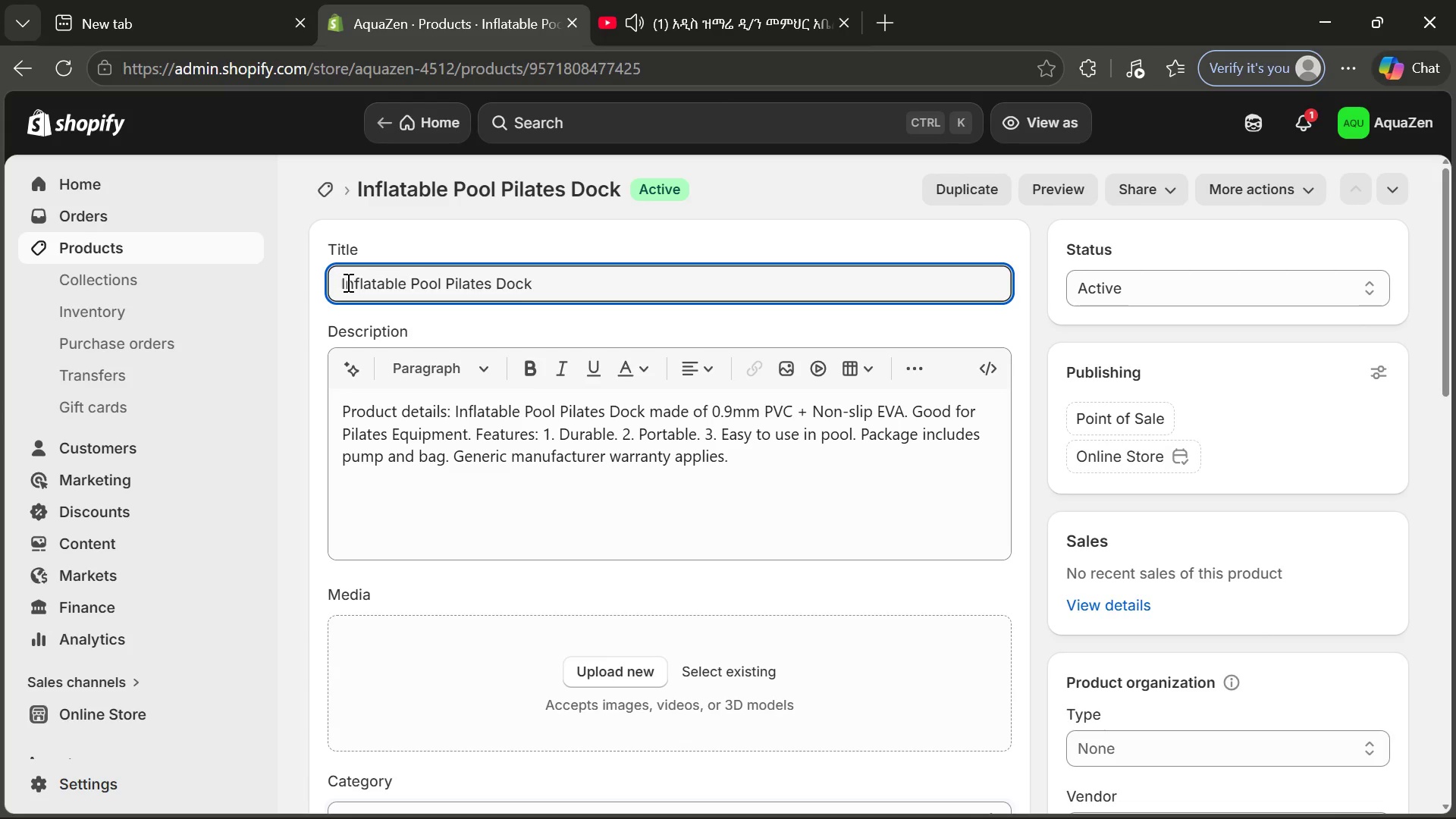 
key(ArrowLeft)
 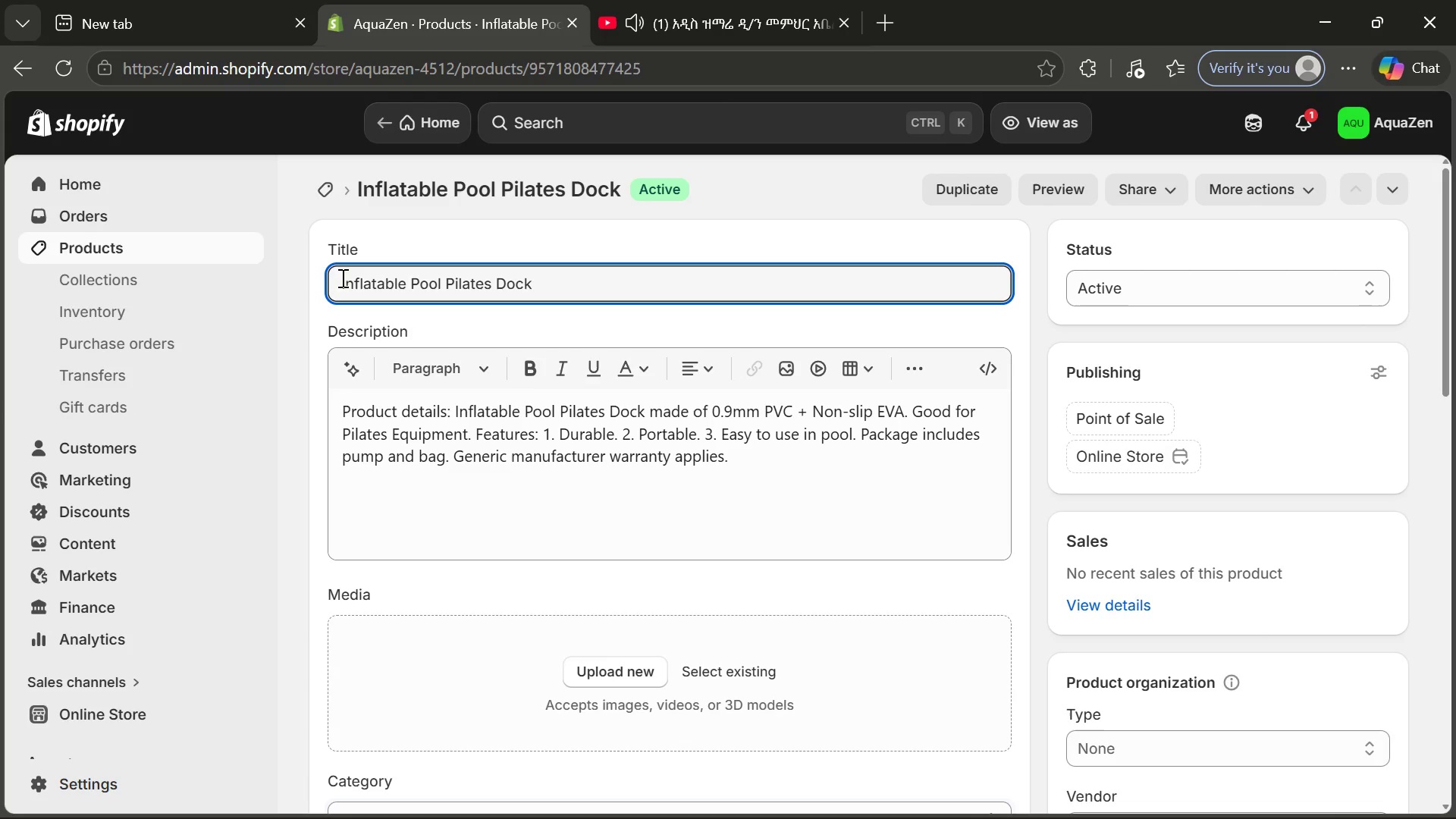 
key(CapsLock)
 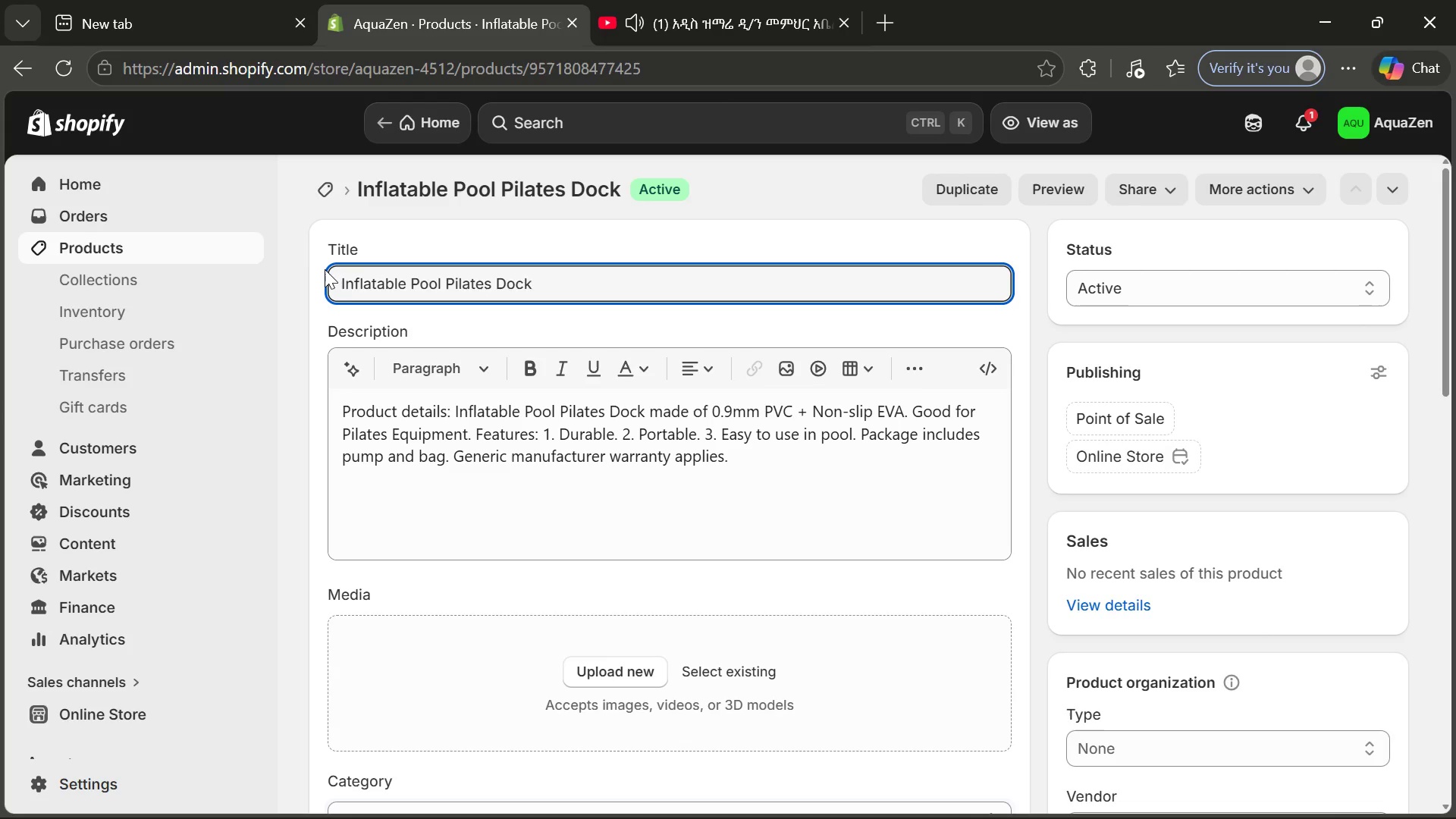 
key(A)
 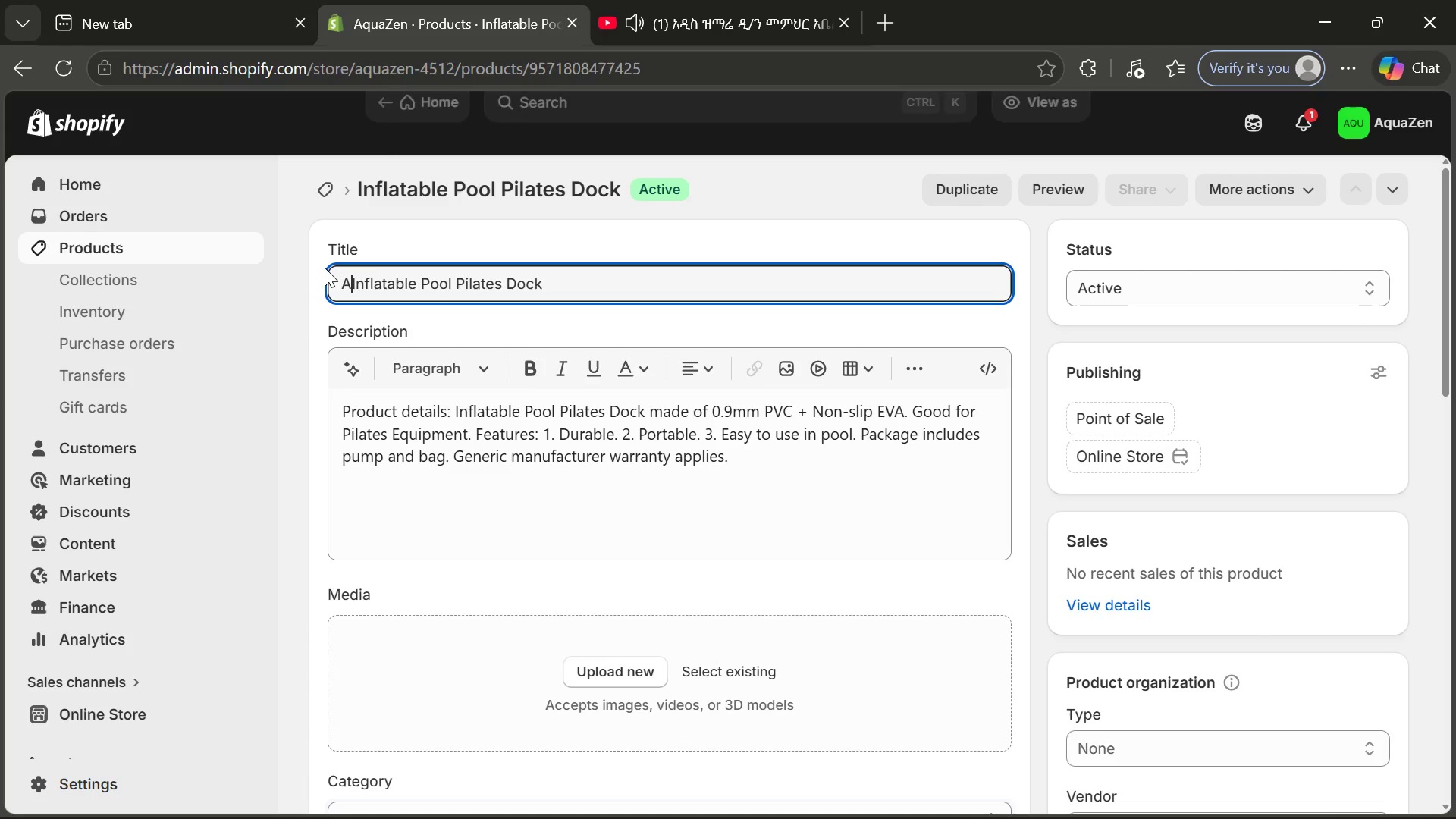 
type(qua )
key(Backspace)
type(Zen )
 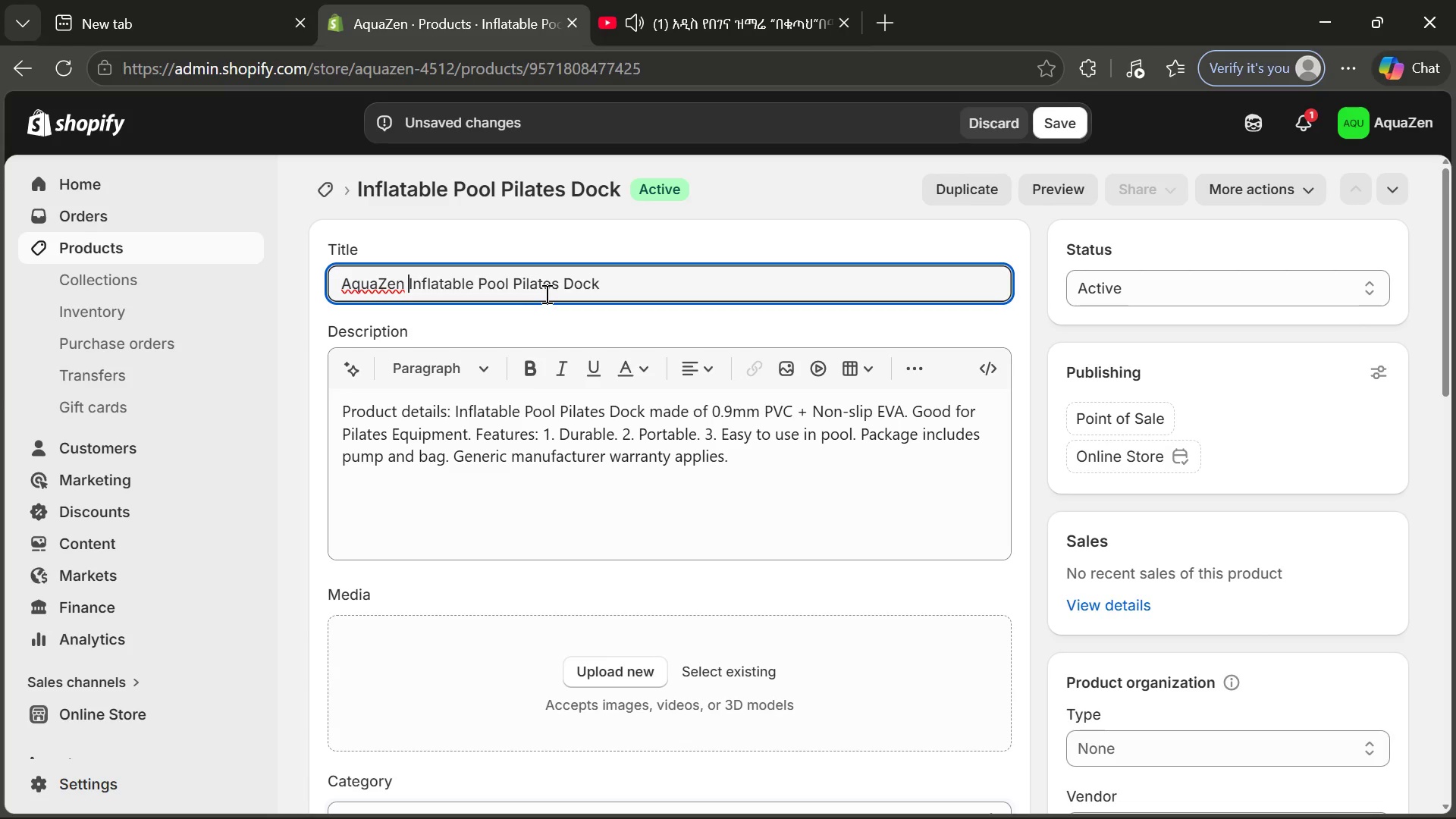 
left_click([625, 281])
 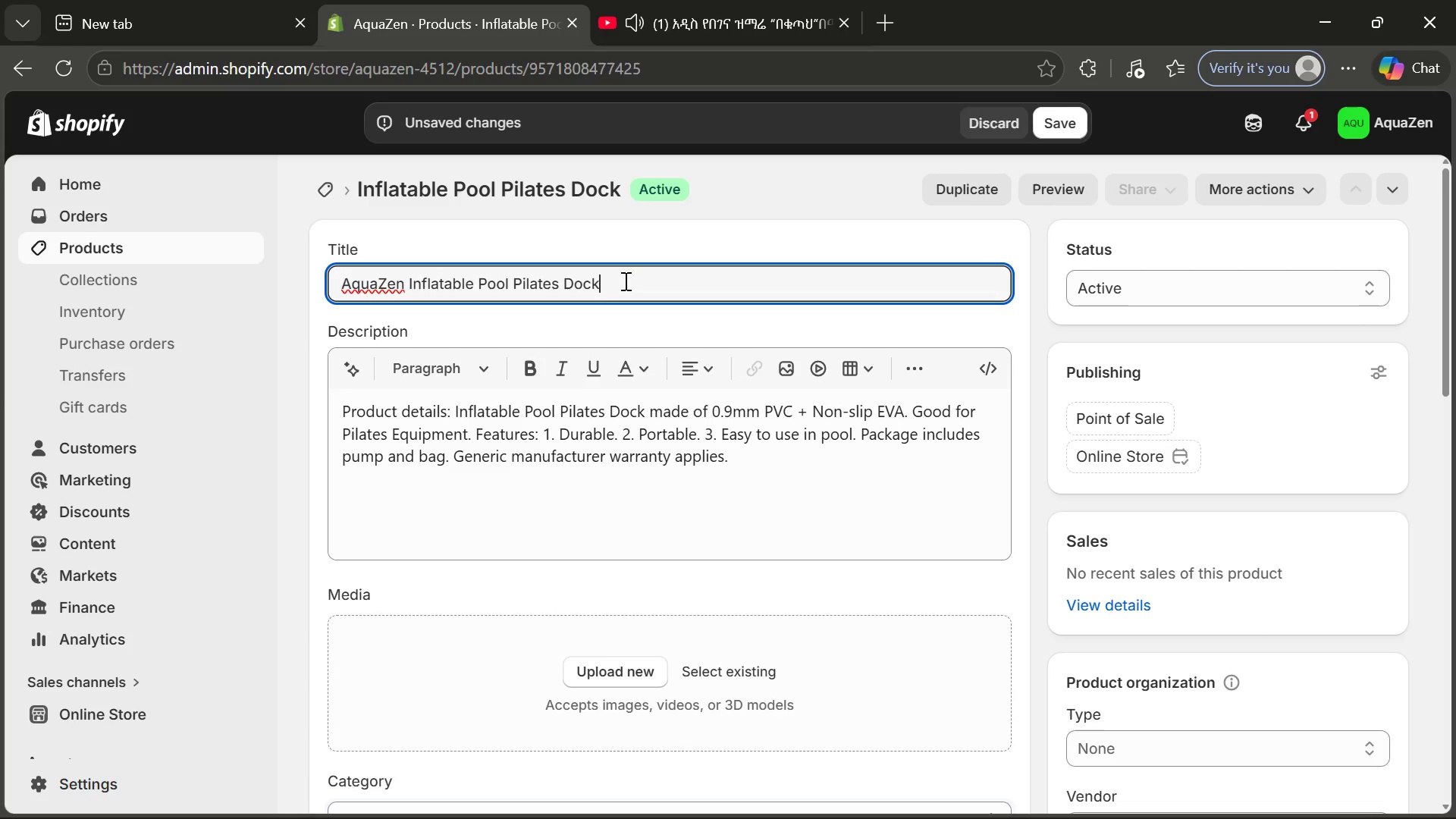 
type(- Professiom)
key(Backspace)
type(nal )
 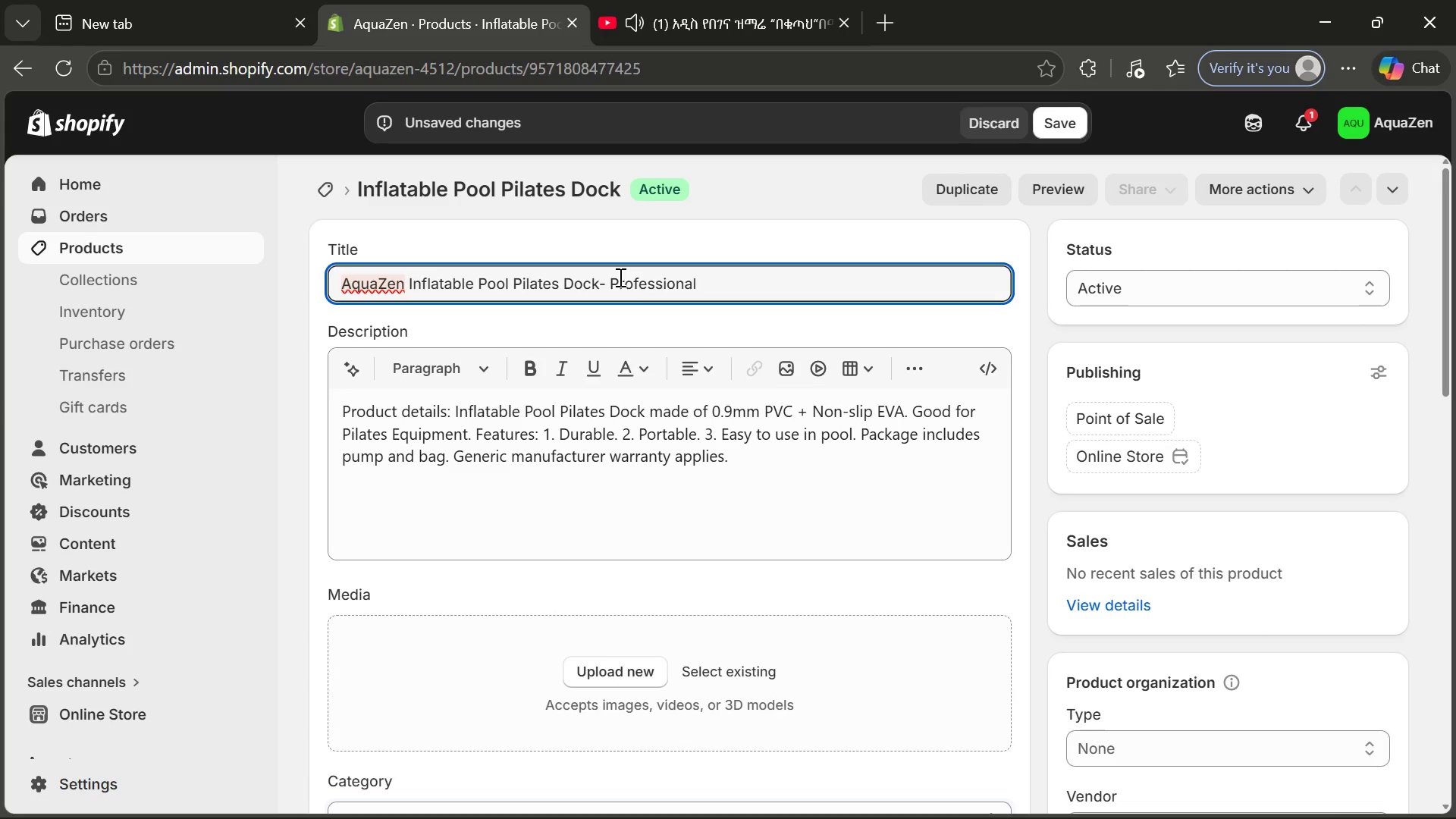 
type(0.9mm PVC + Non-slip )
 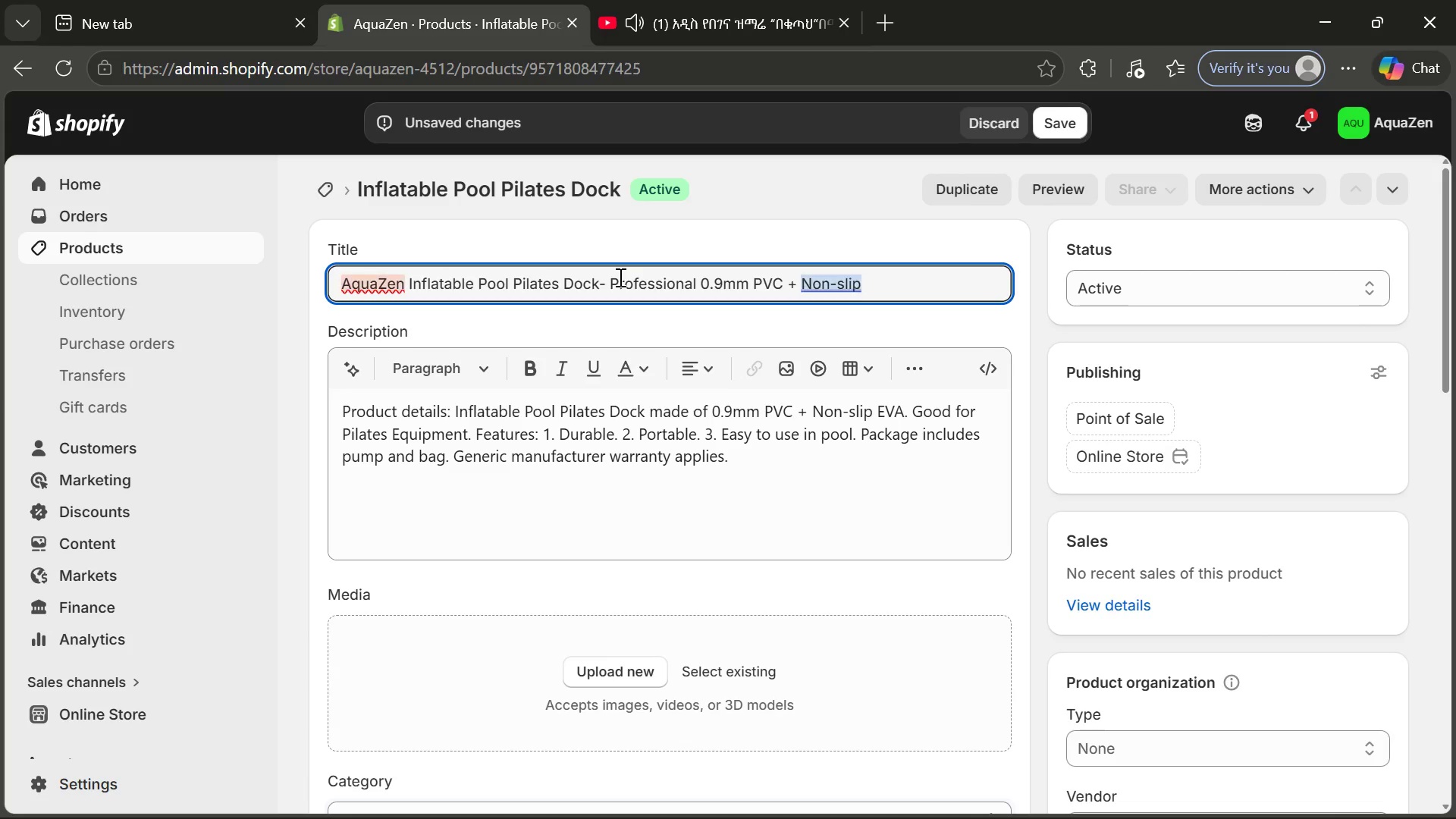 
type(EVA)
 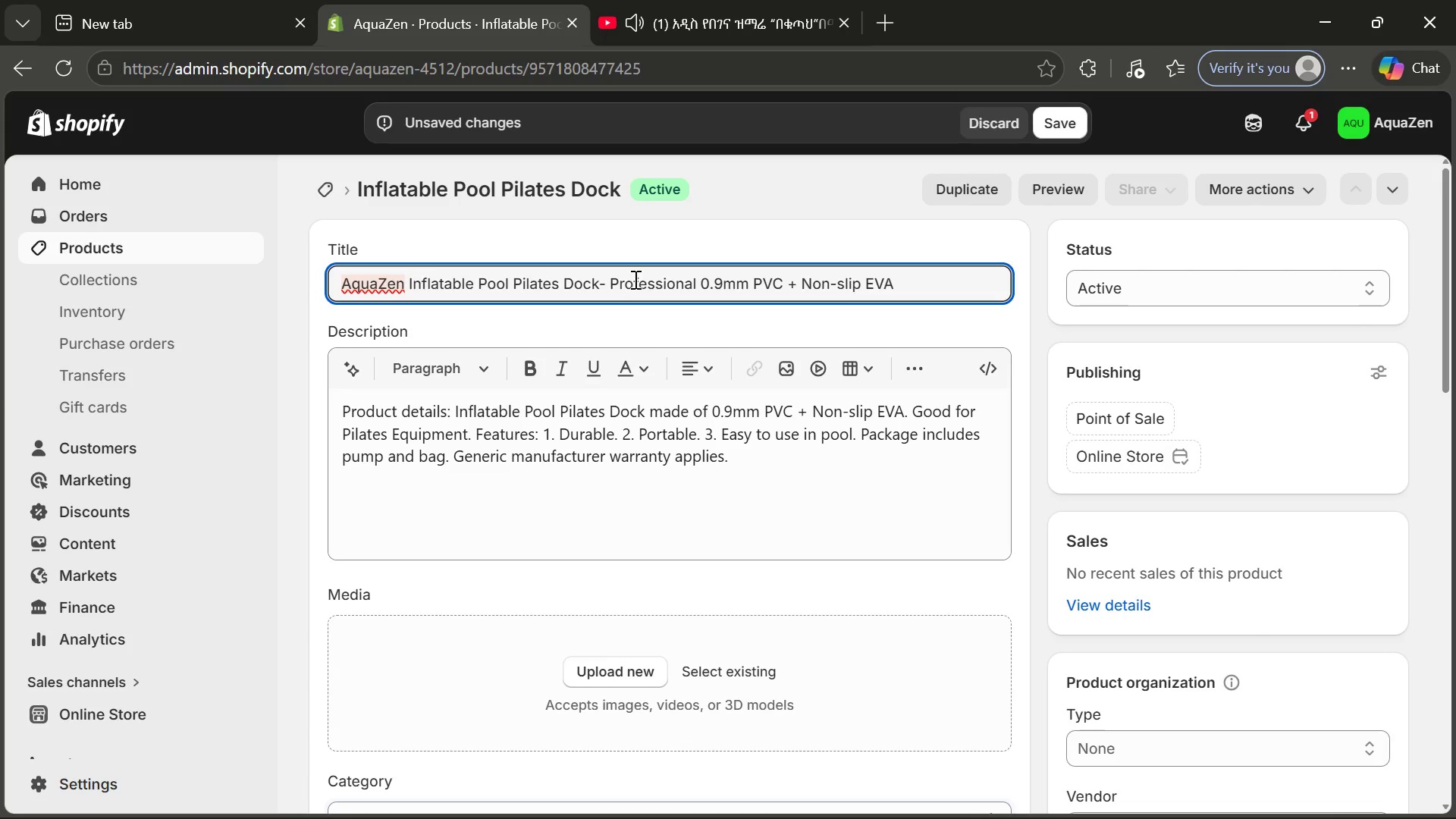 
type(pi)
key(Backspace)
key(Backspace)
type(Pli)
key(Backspace)
key(Backspace)
 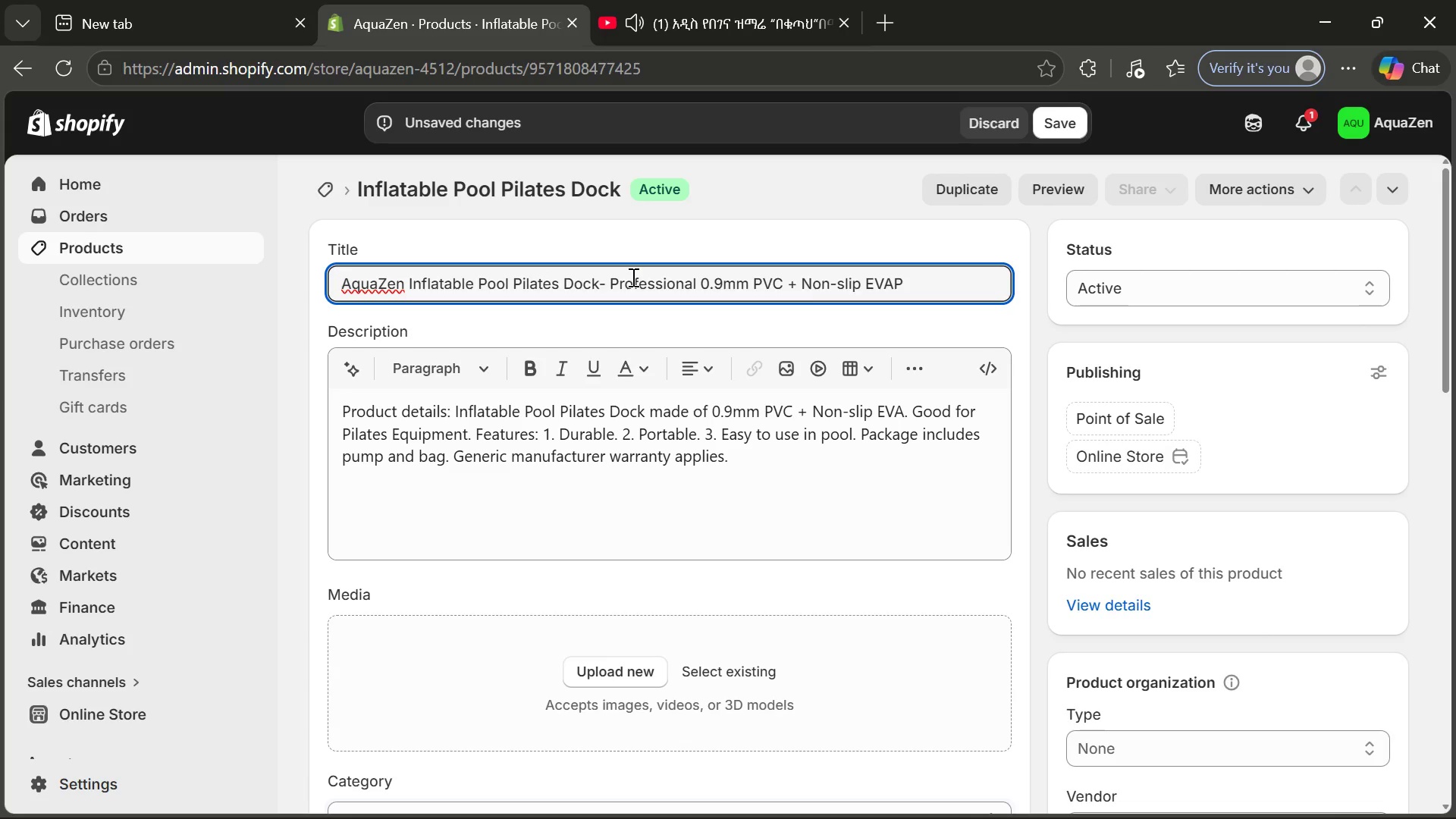 
key(ArrowLeft)
 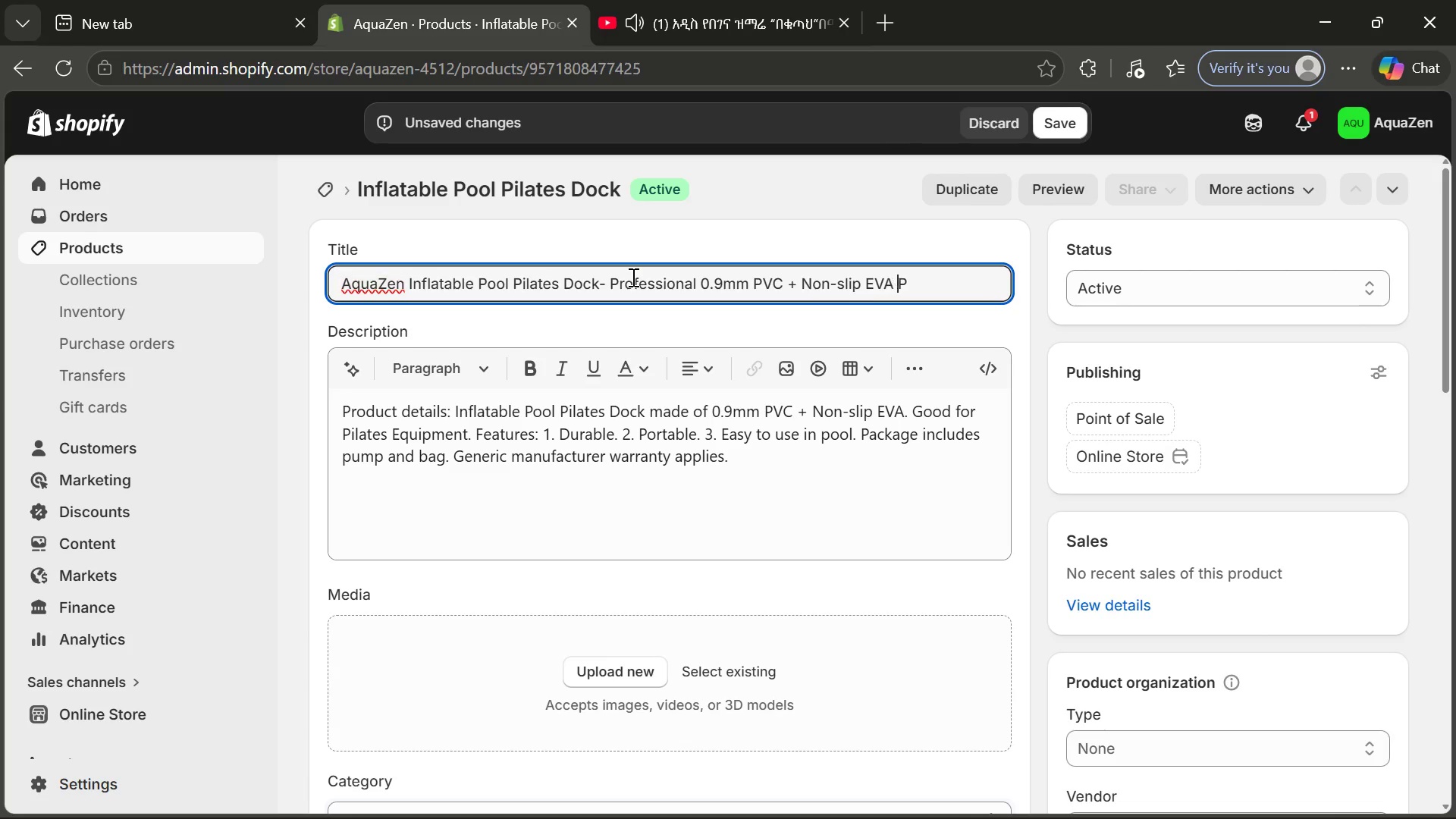 
key(Space)
 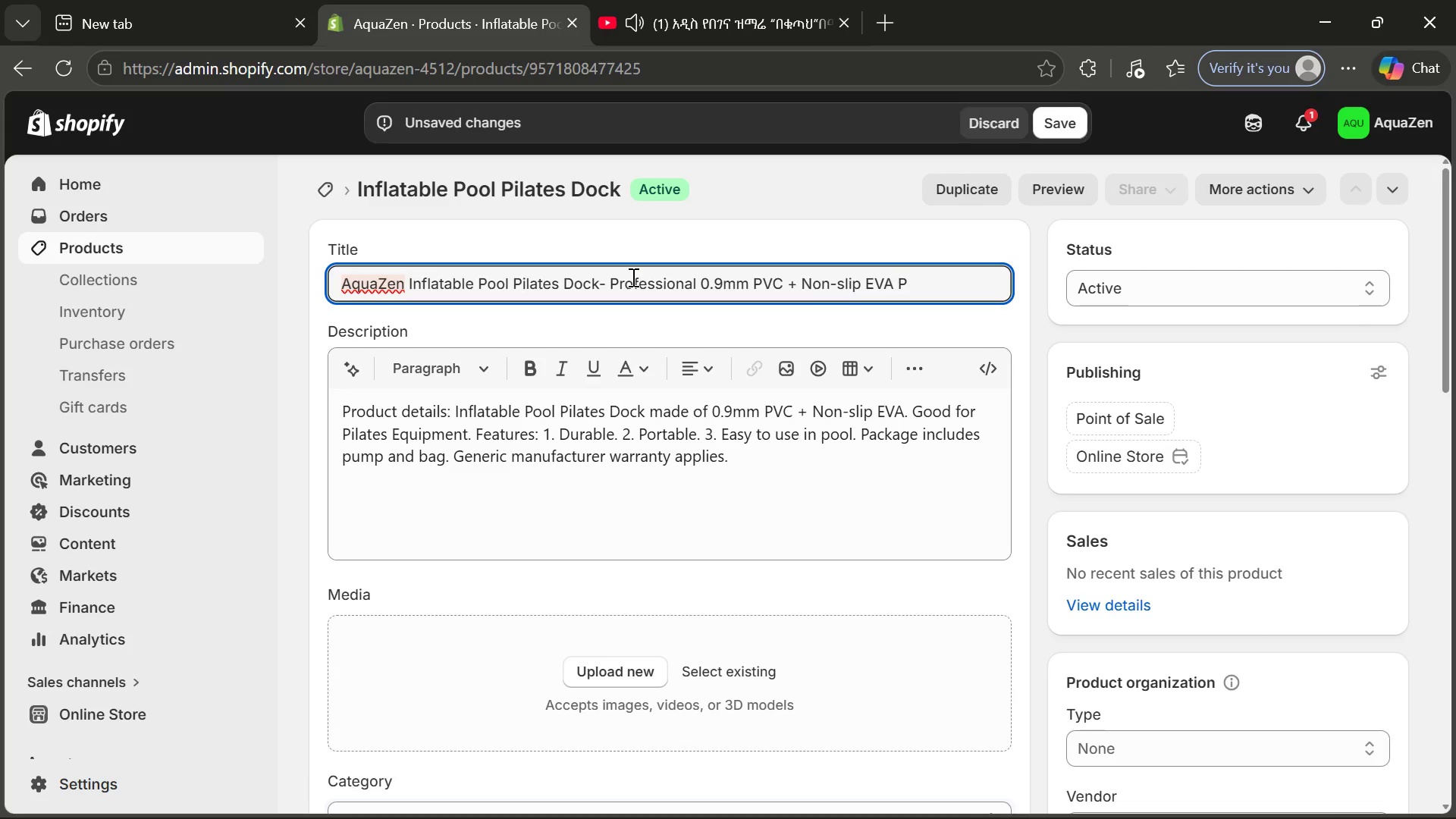 
key(ArrowRight)
 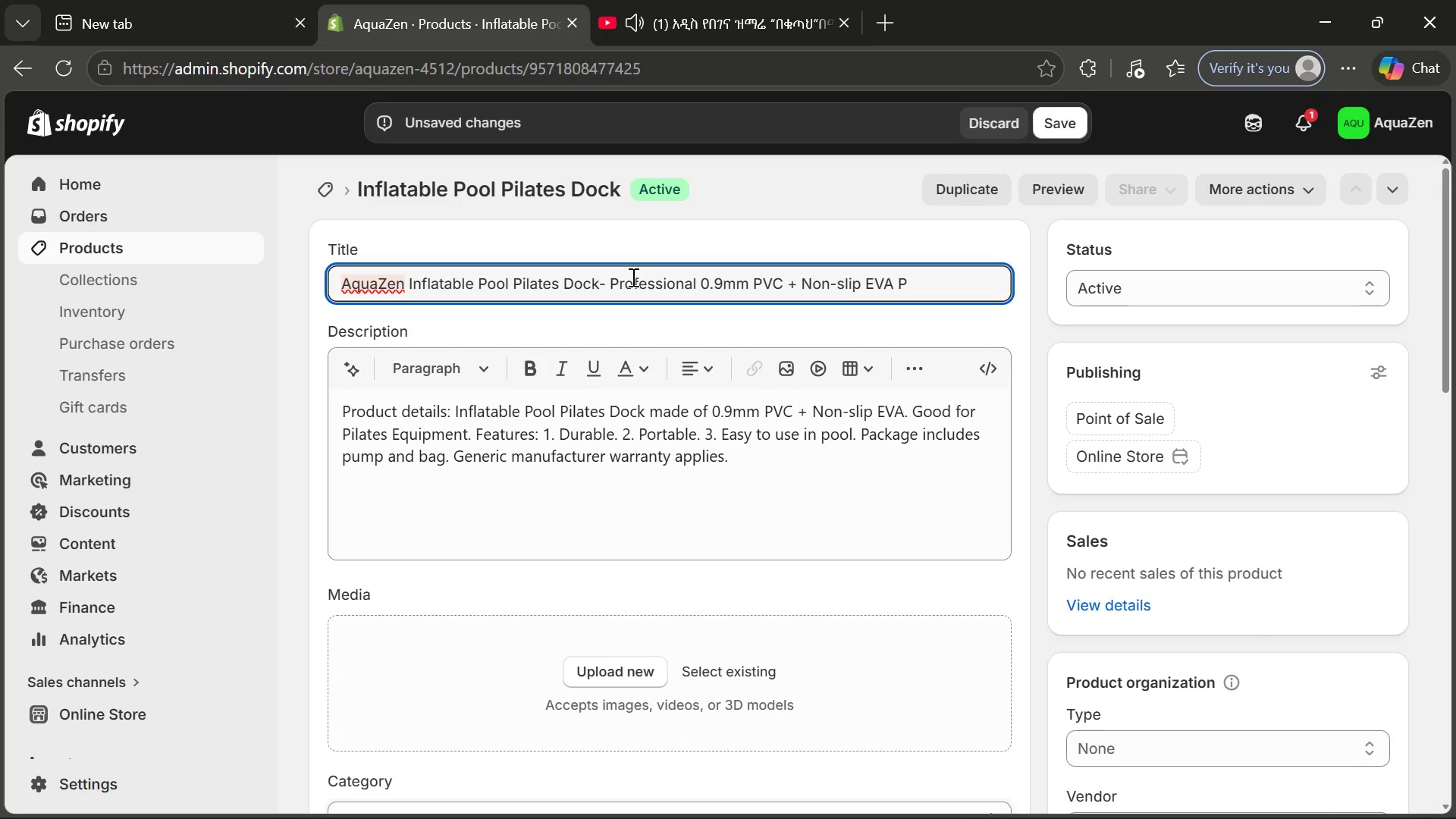 
type(ilates Equipment)
 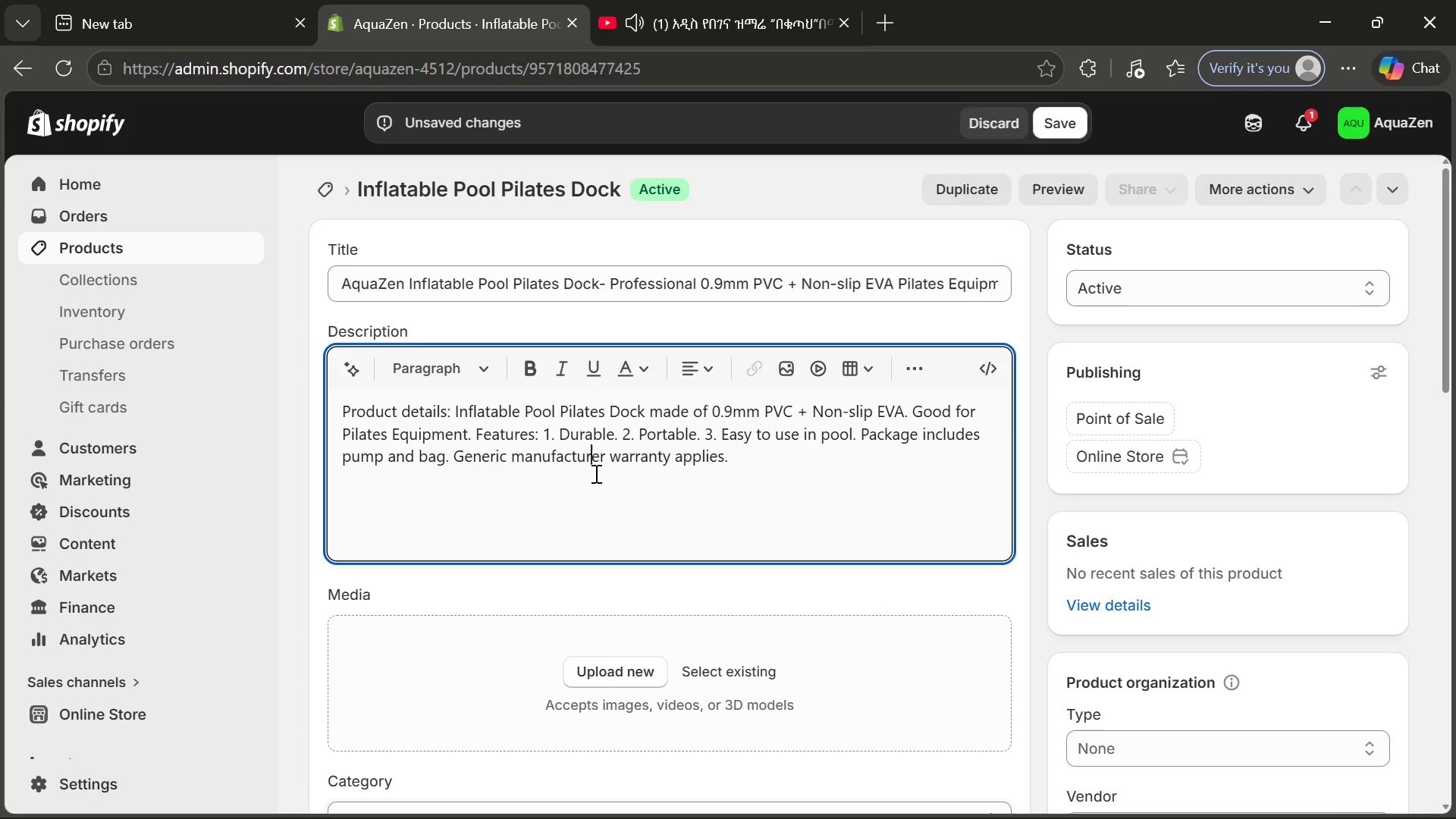 
key(Control+A)
 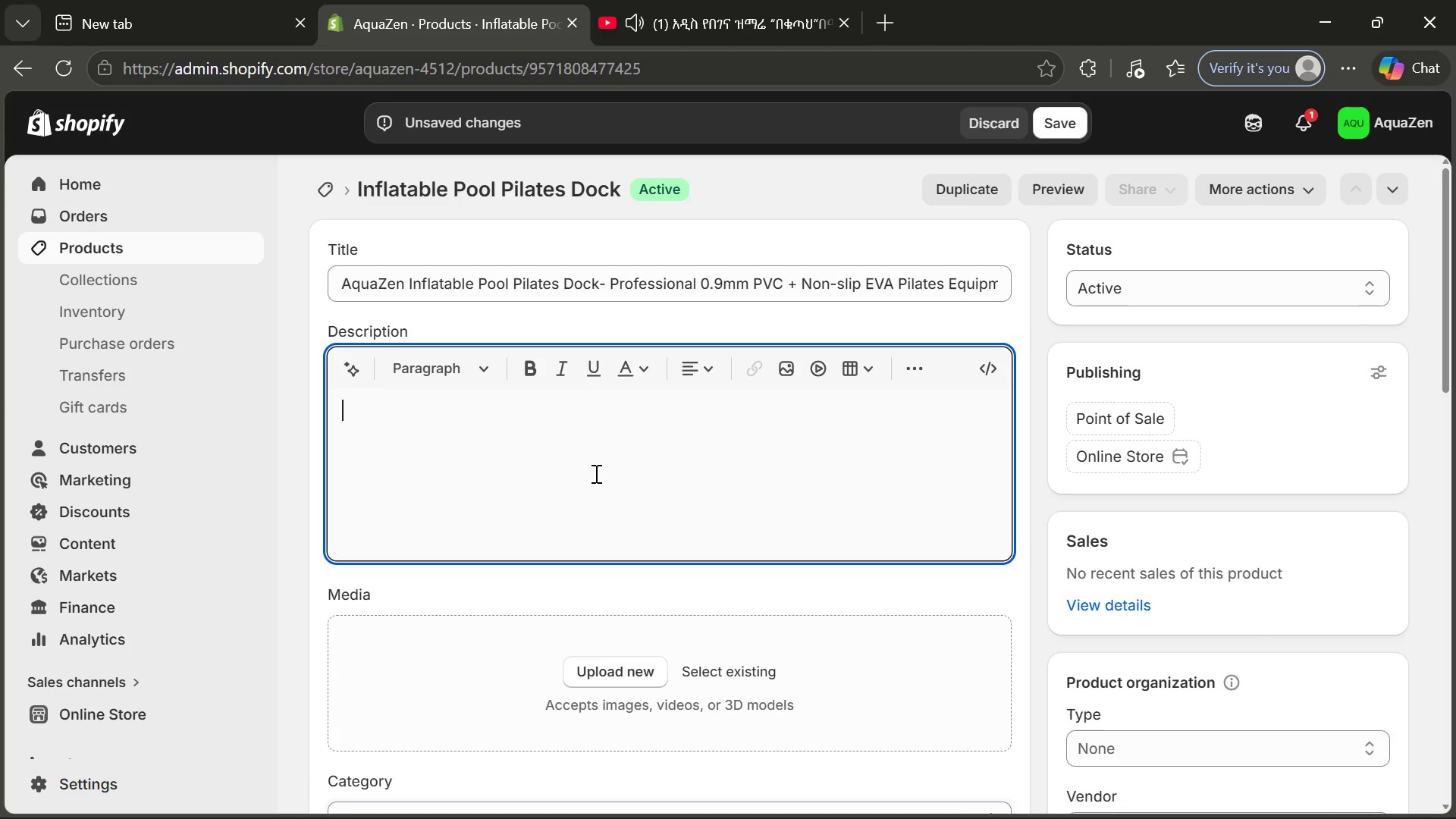 
key(Backspace)
 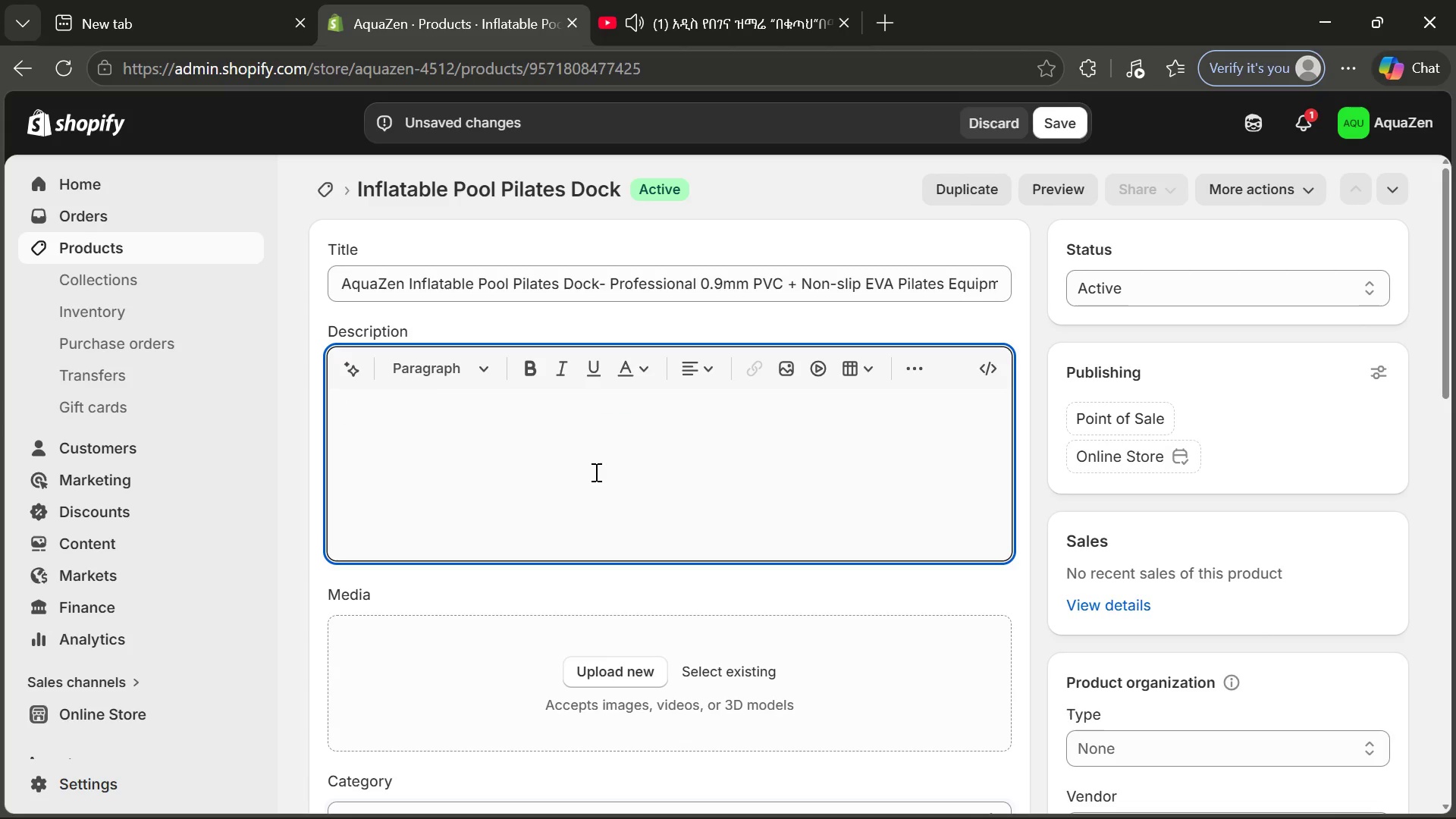 
wait(7.84)
 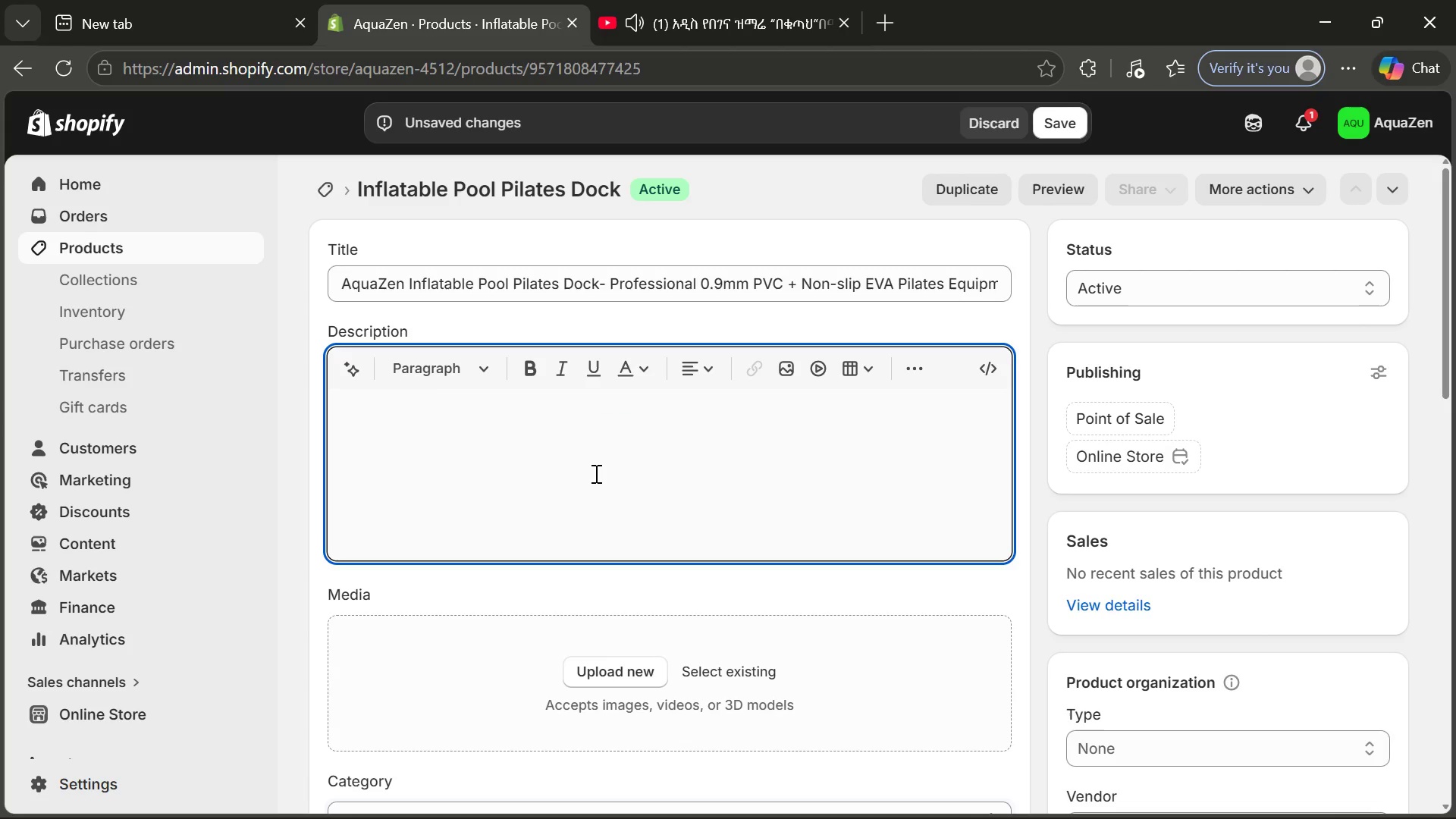 
type(Elevate your aquatic e)
key(Backspace)
type(wellness offerings with the Aquat)
key(Backspace)
type(Zen I)
 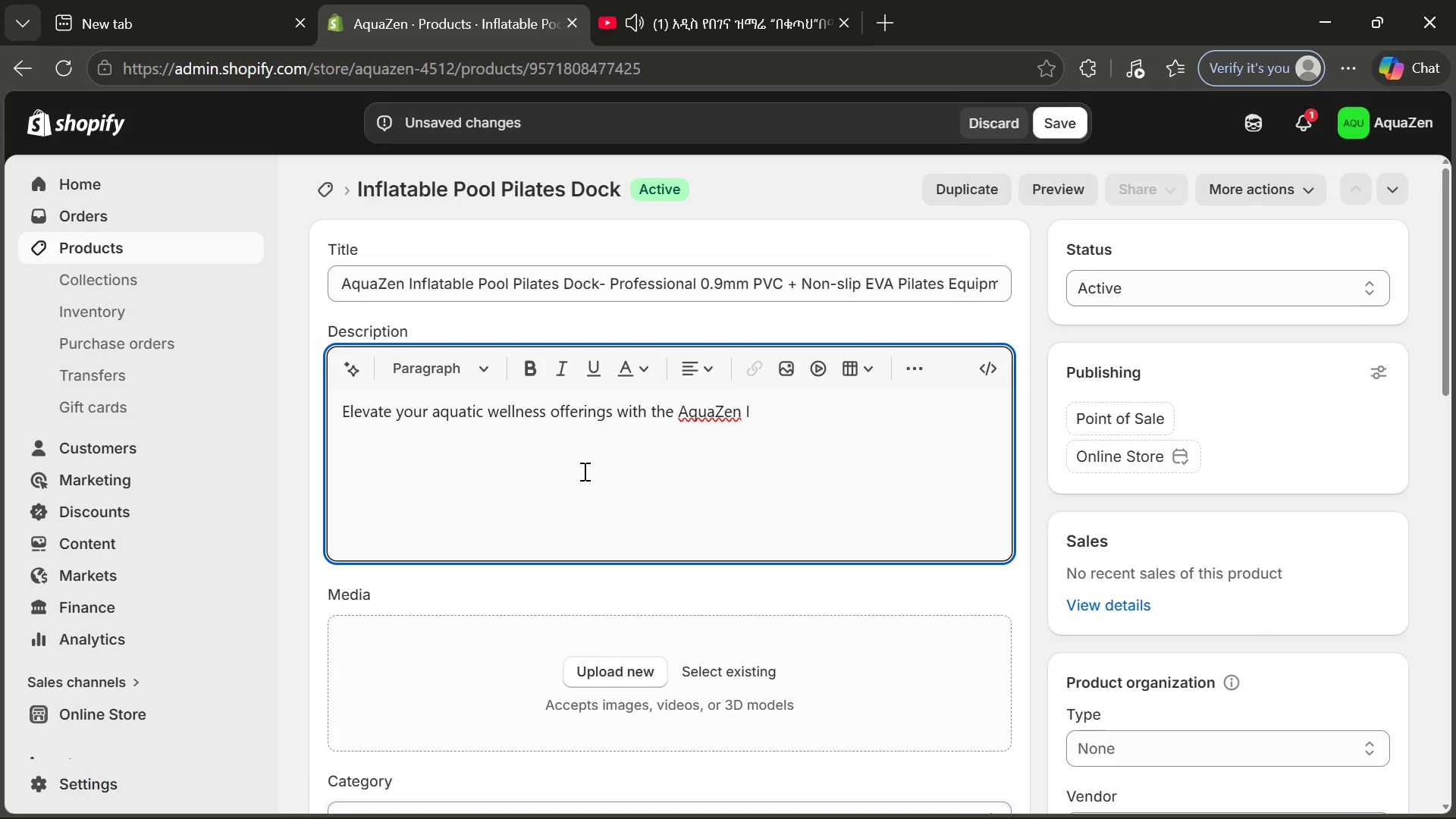 
wait(7.33)
 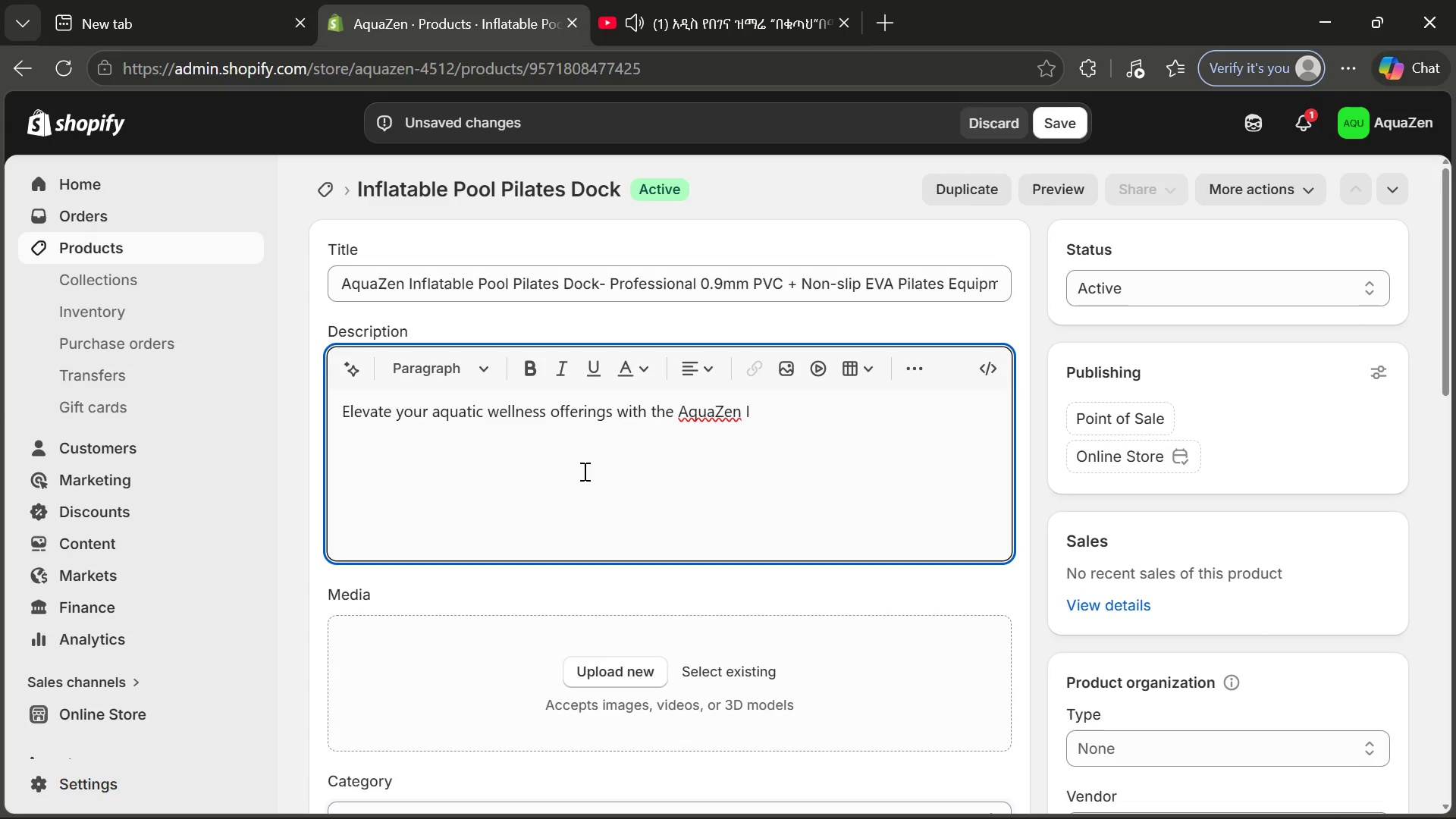 
left_click([344, 282])
 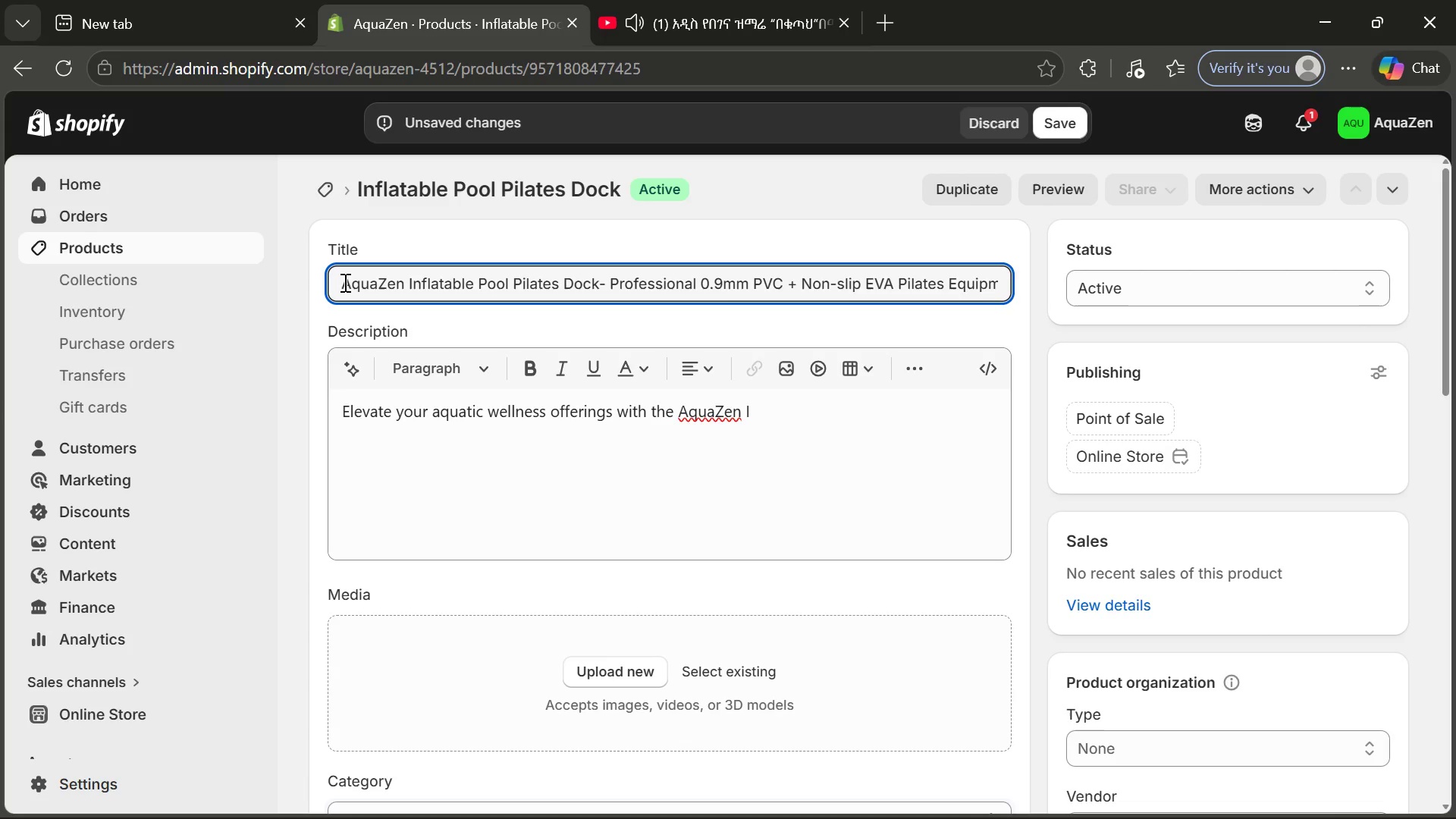 
key(Control+ControlLeft)
 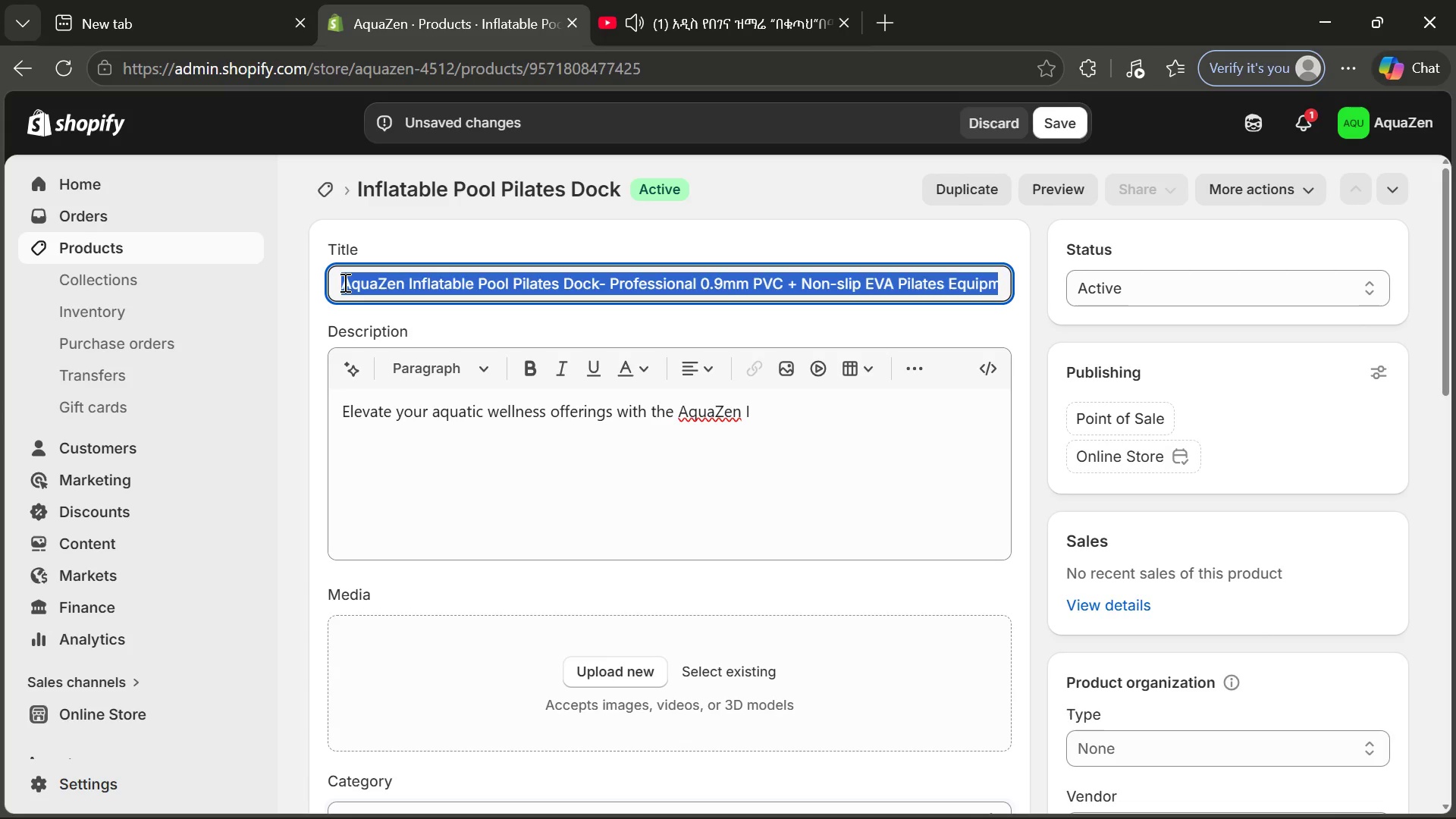 
key(Control+A)
 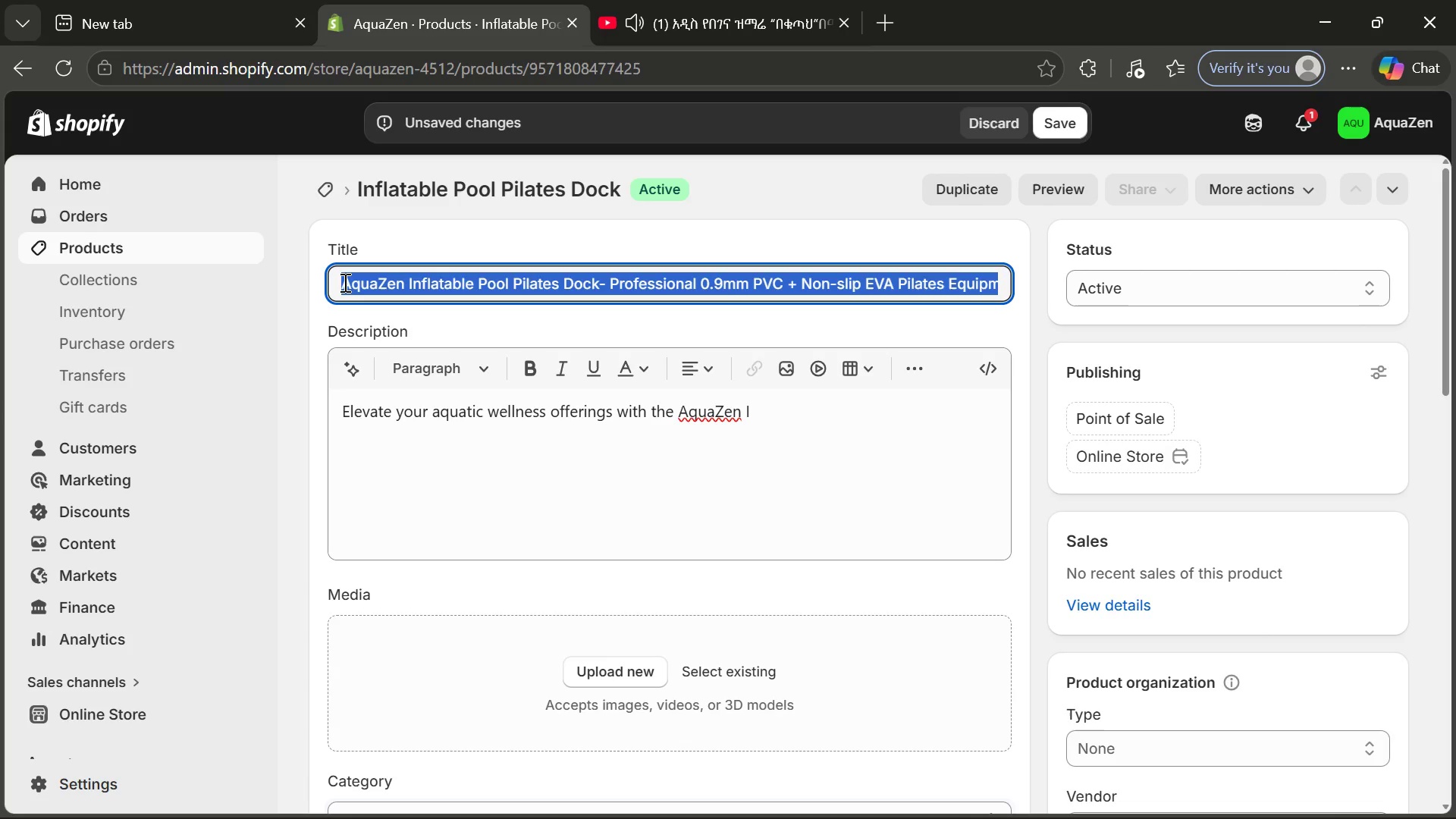 
key(Control+C)
 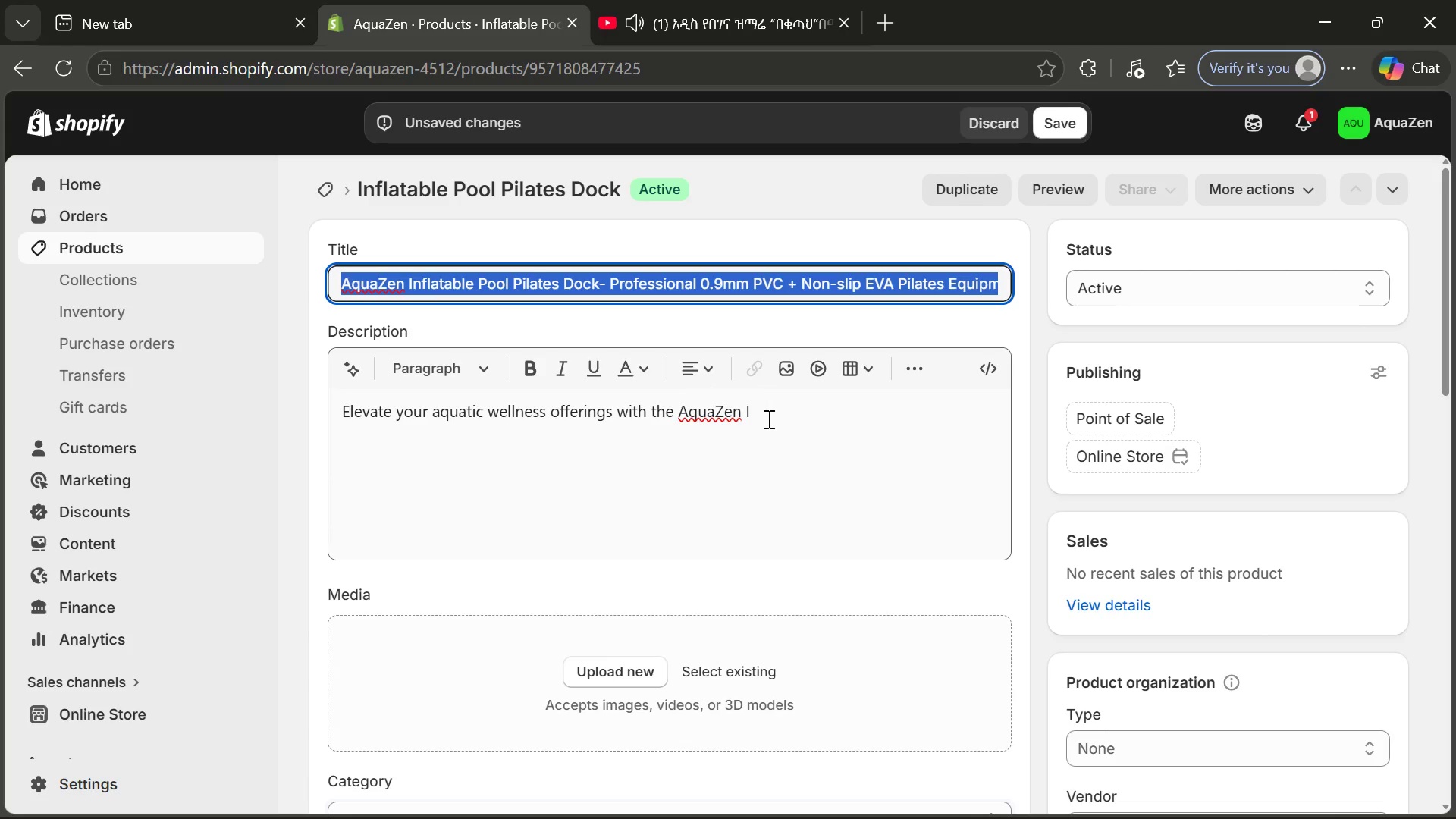 
left_click_drag(start_coordinate=[767, 420], to_coordinate=[678, 406])
 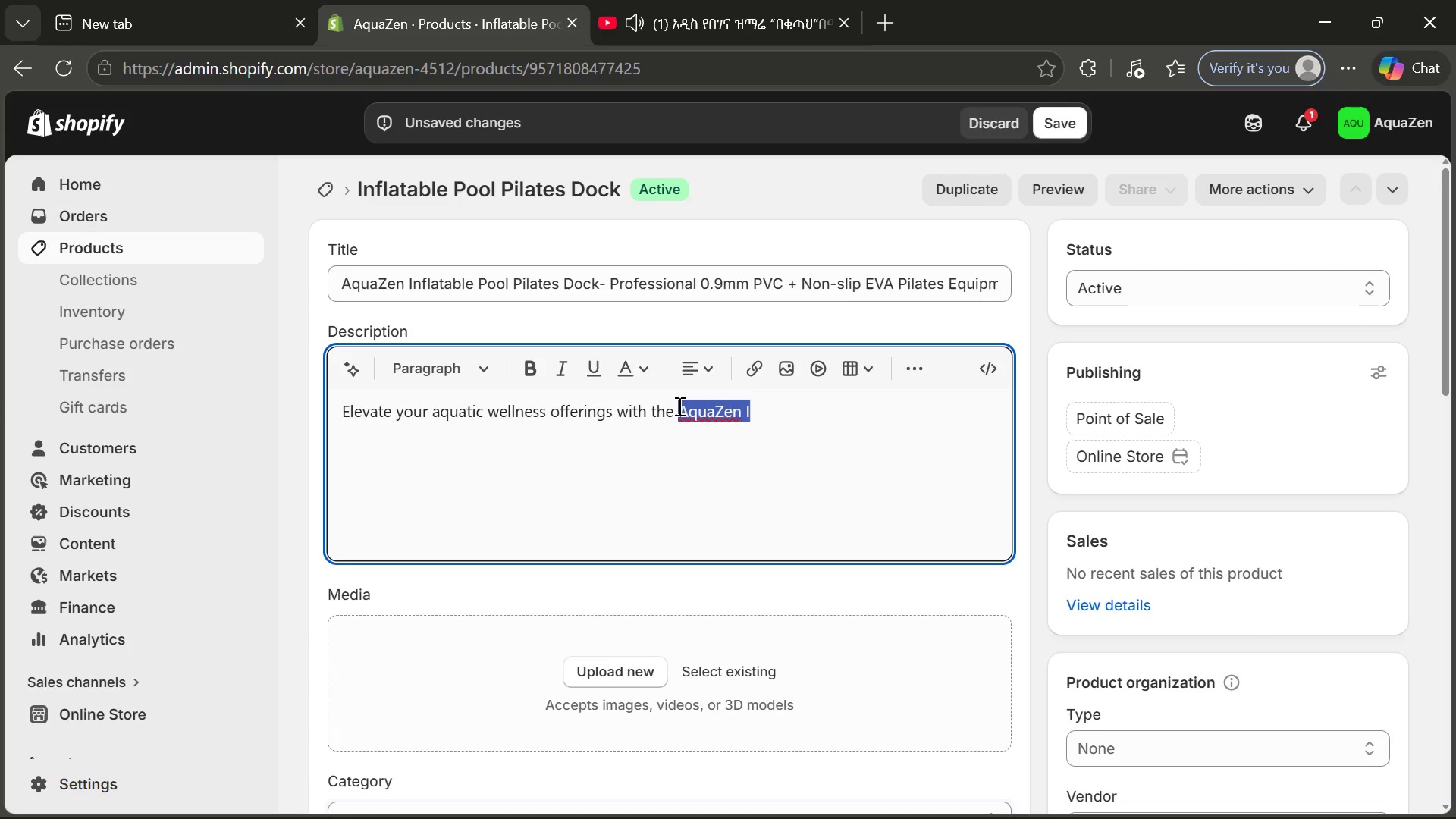 
key(Control+V)
 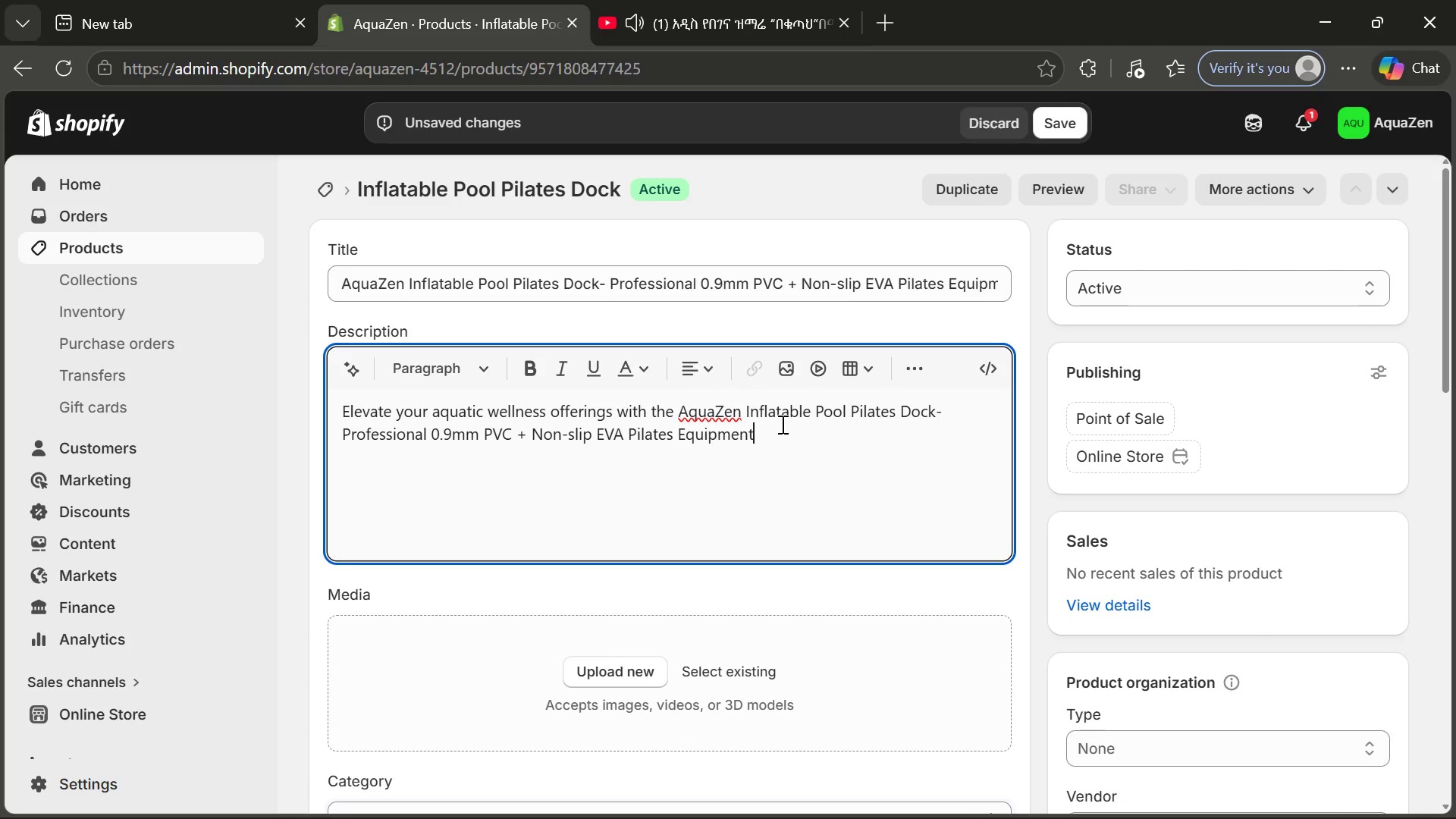 
type(. Desif)
key(Backspace)
type(gned specially for the world )
key(Backspace)
type('s most exclusive boutique fitness studios and li=uxury )
 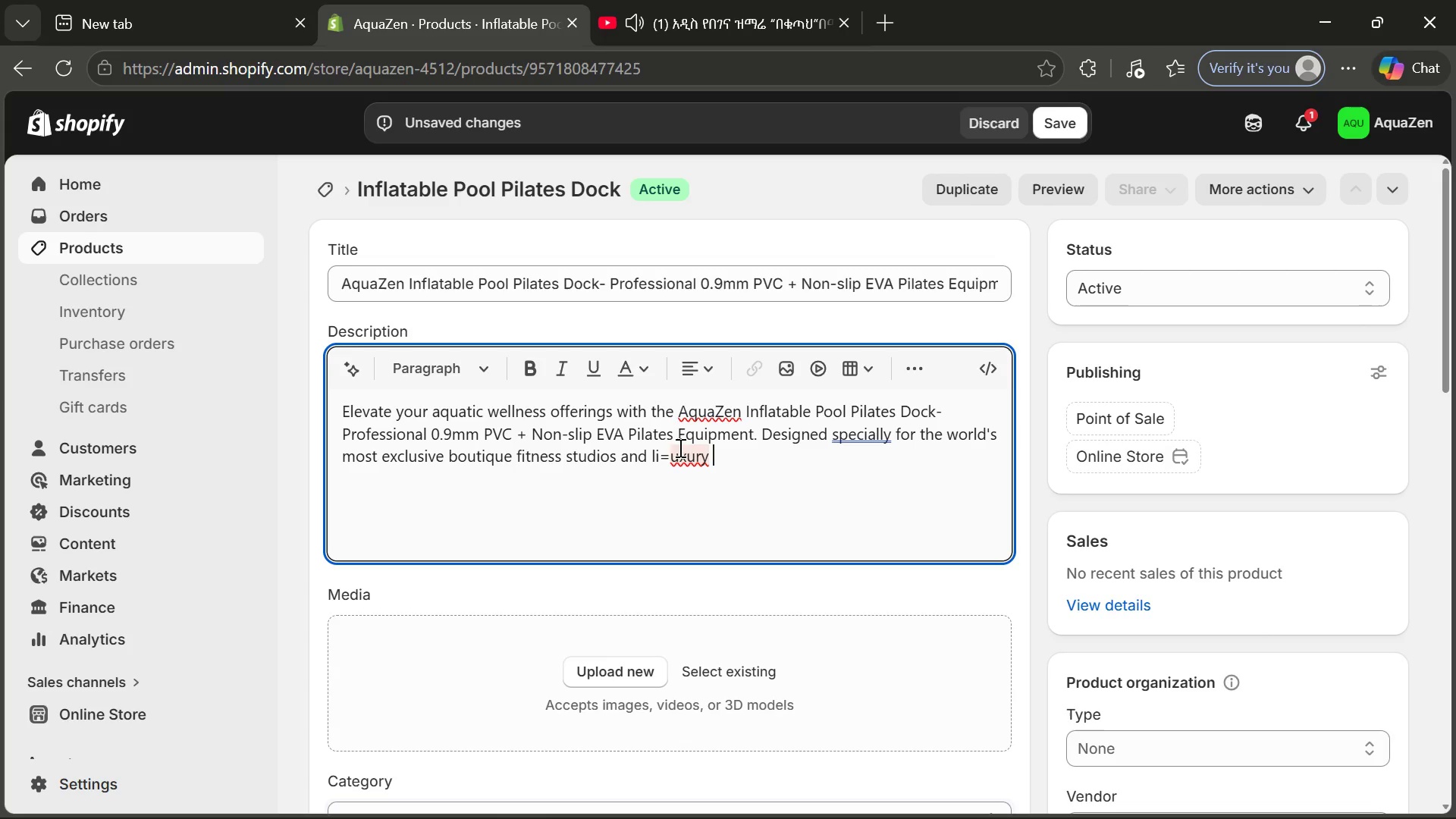 
left_click([673, 451])
 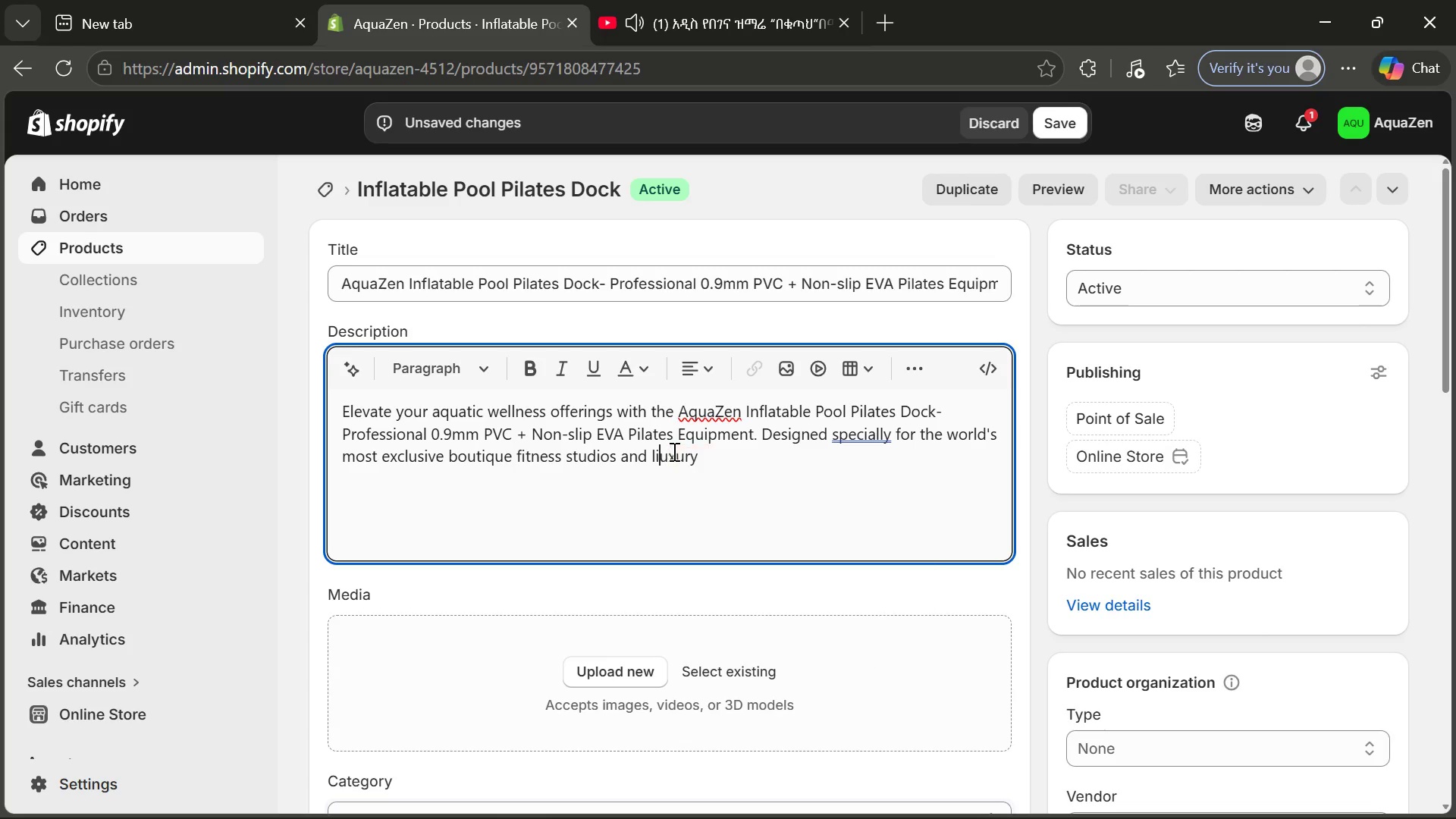 
key(Backspace)
 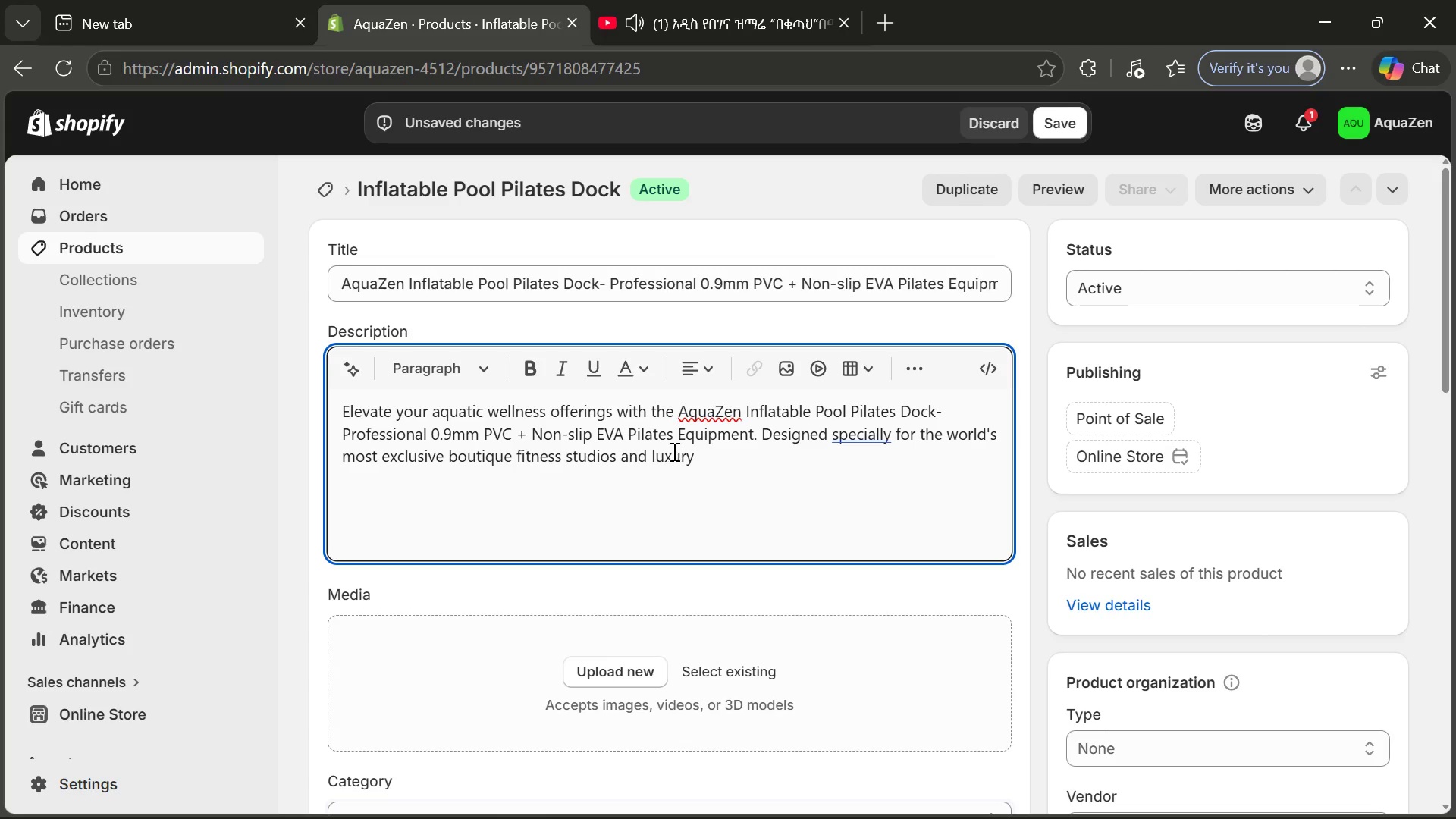 
key(Backspace)
 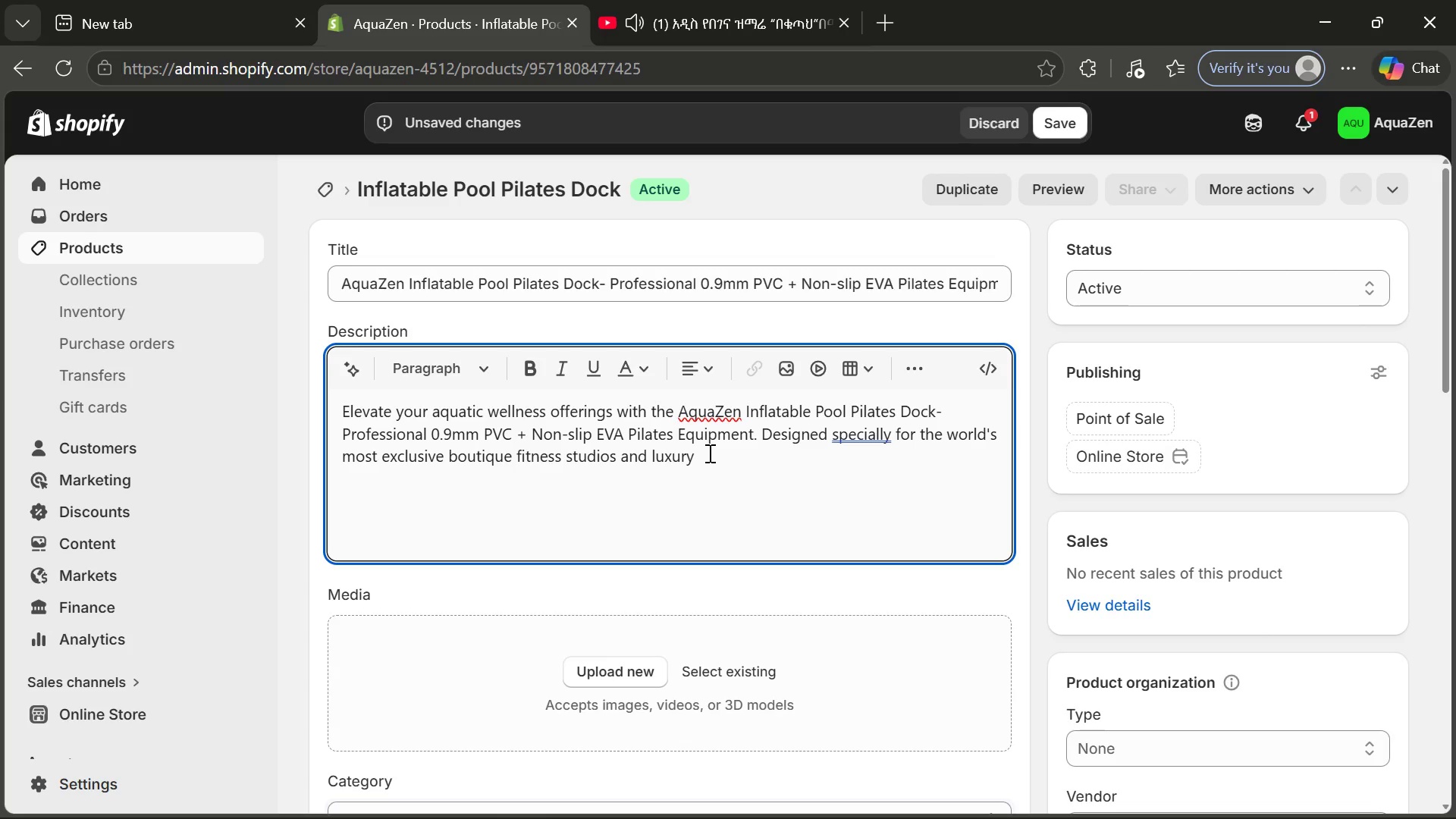 
left_click([708, 453])
 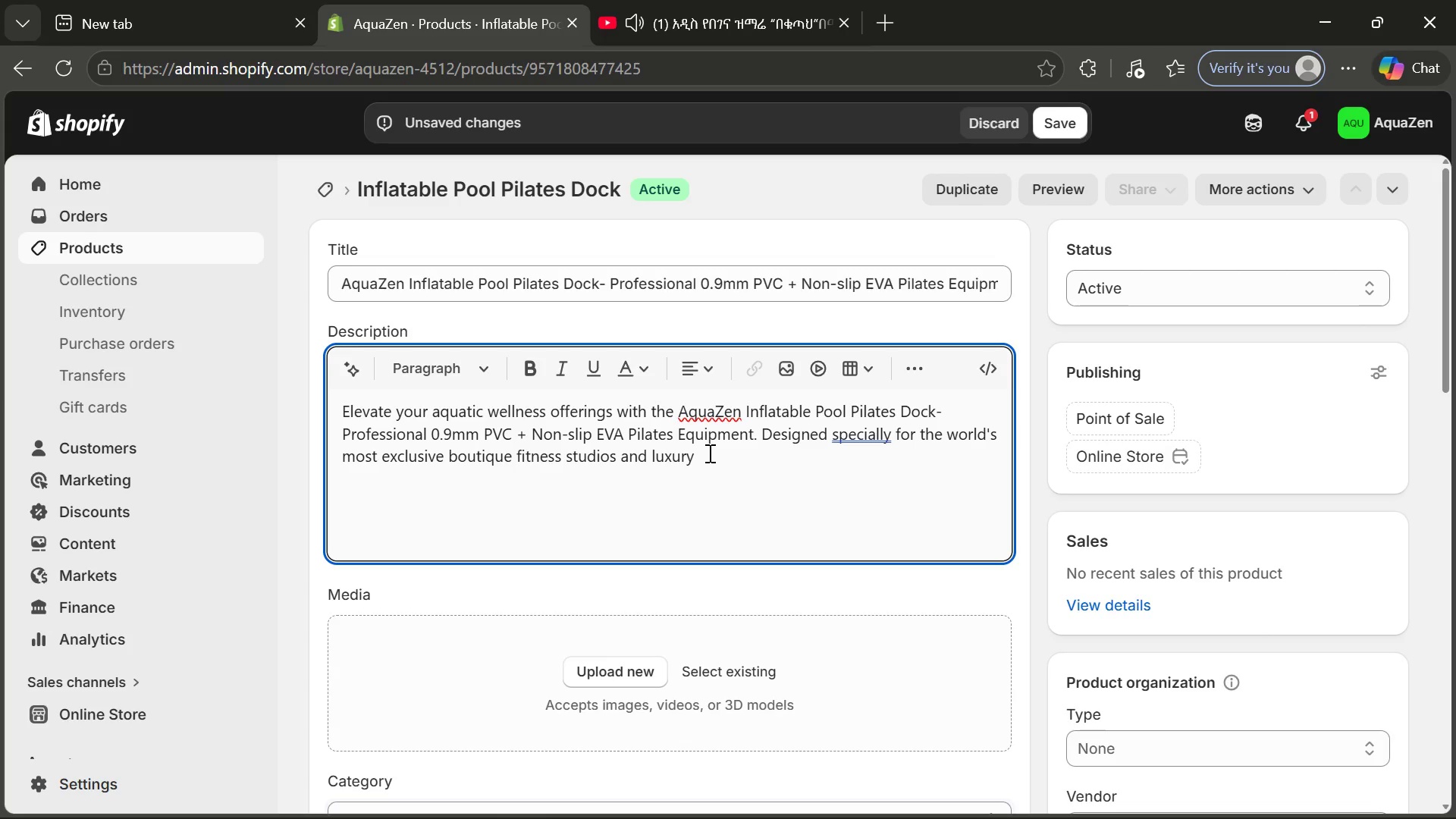 
type(spa retreats, this piece refe)
key(Backspace)
key(Backspace)
type(de)
 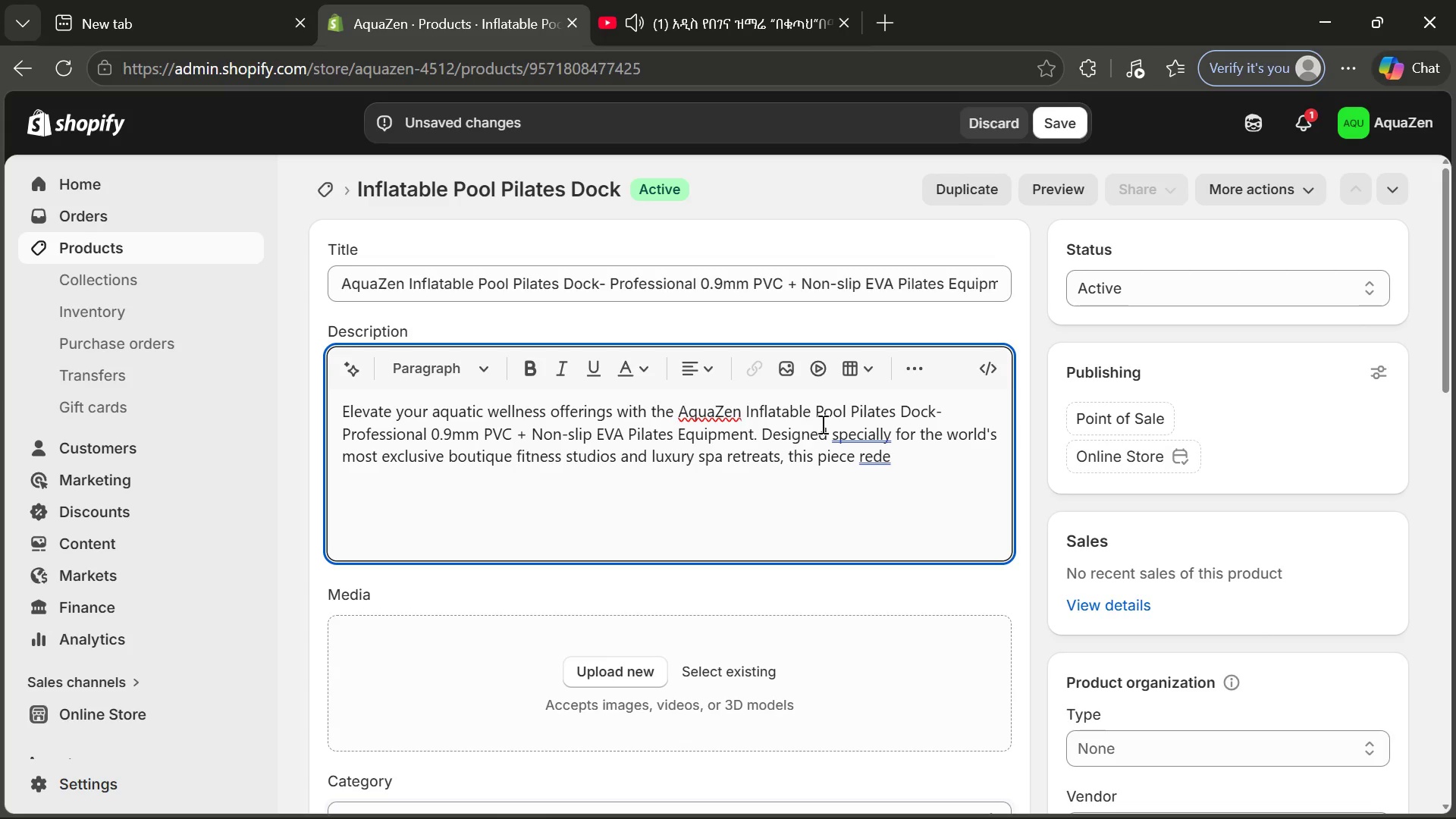 
left_click([864, 431])
 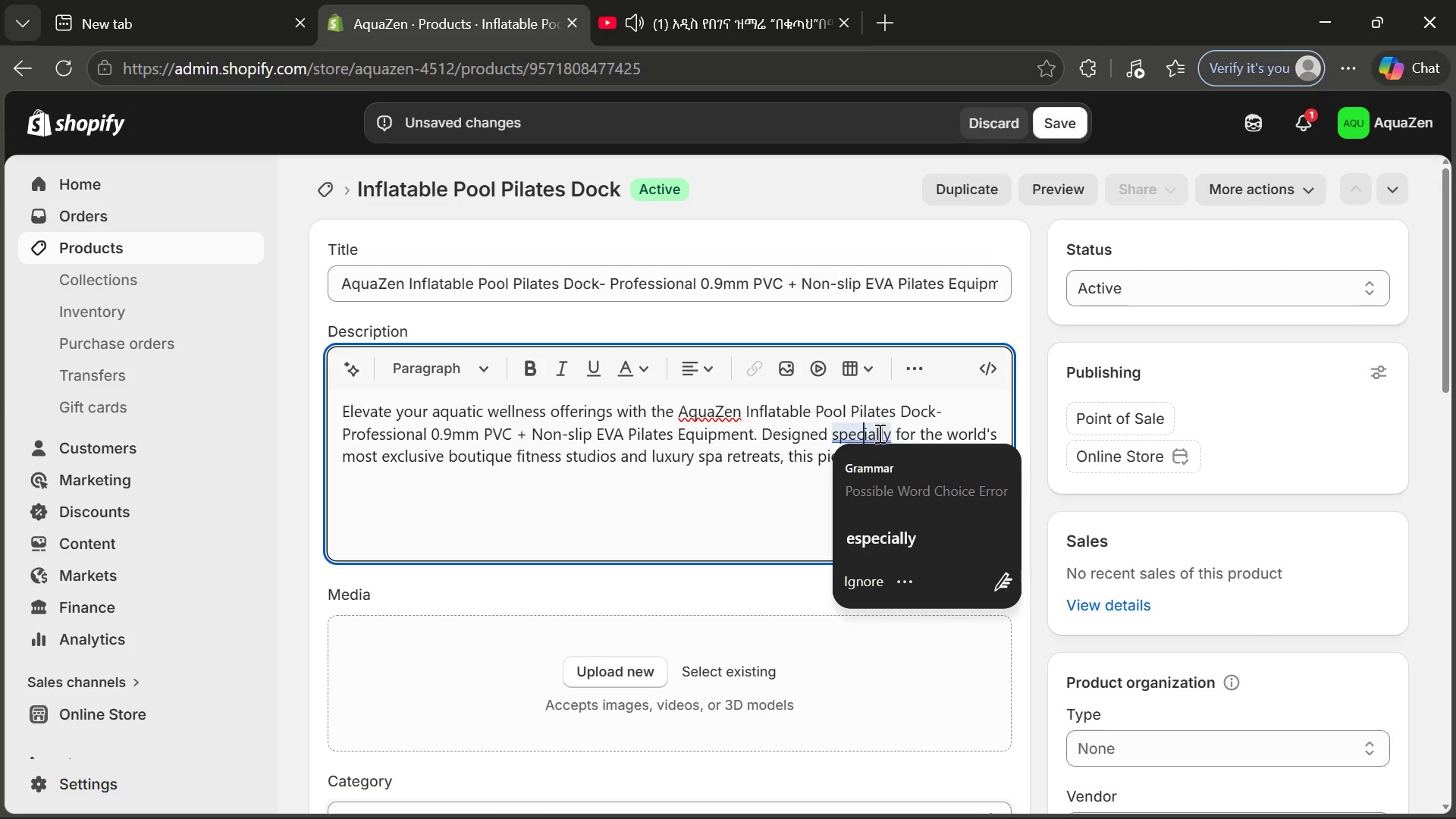 
left_click([878, 433])
 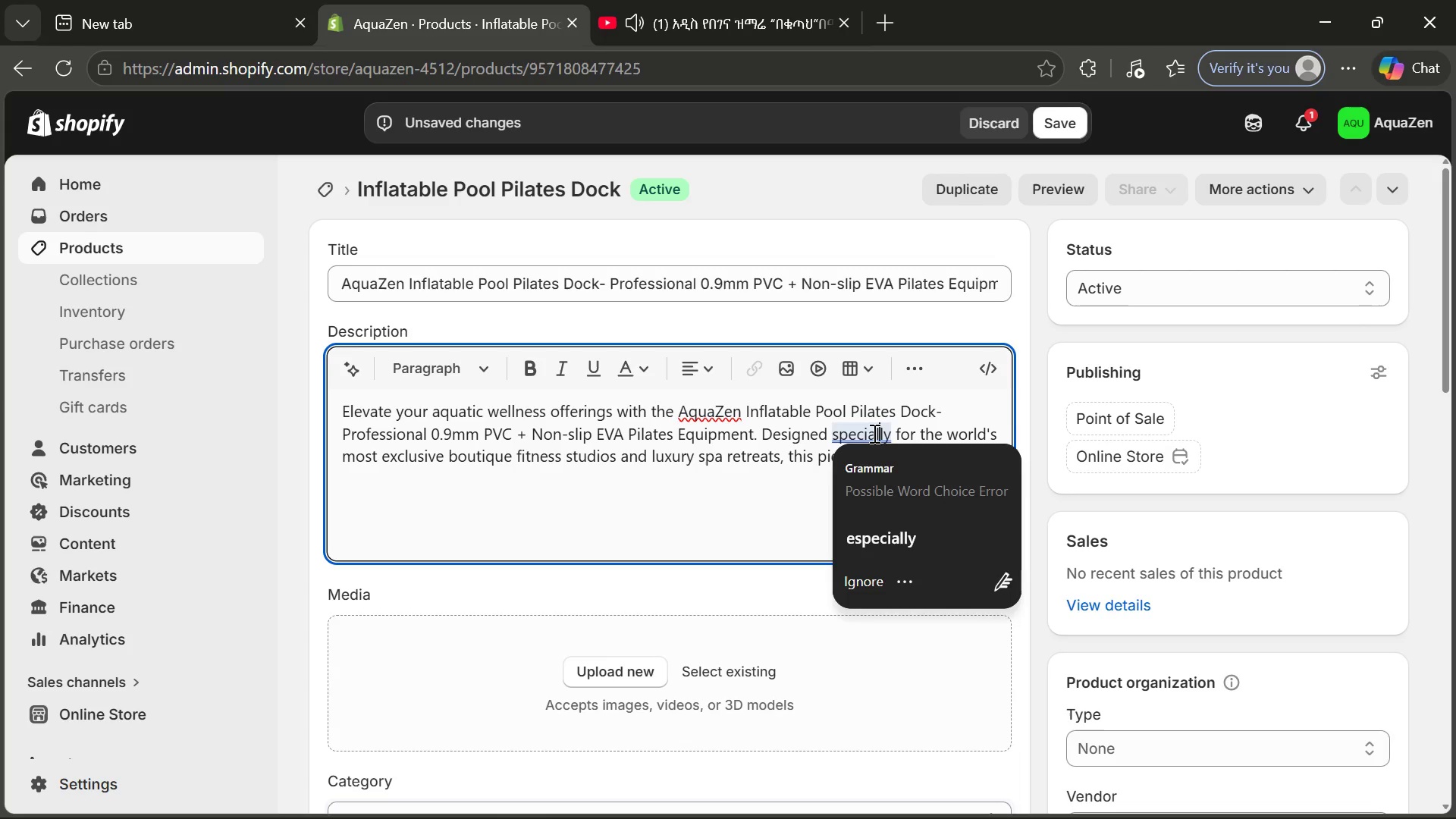 
left_click([873, 433])
 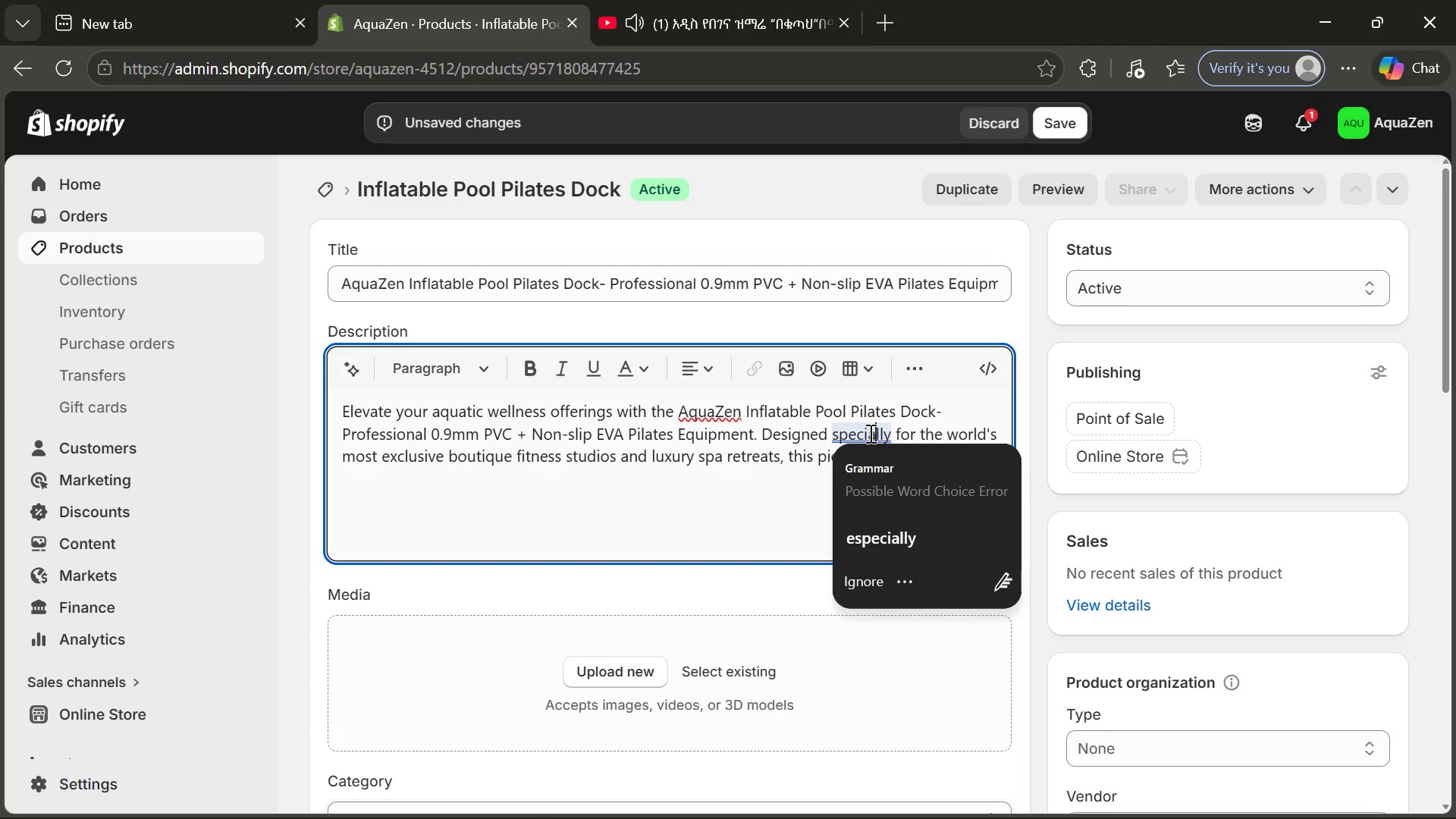 
left_click([869, 433])
 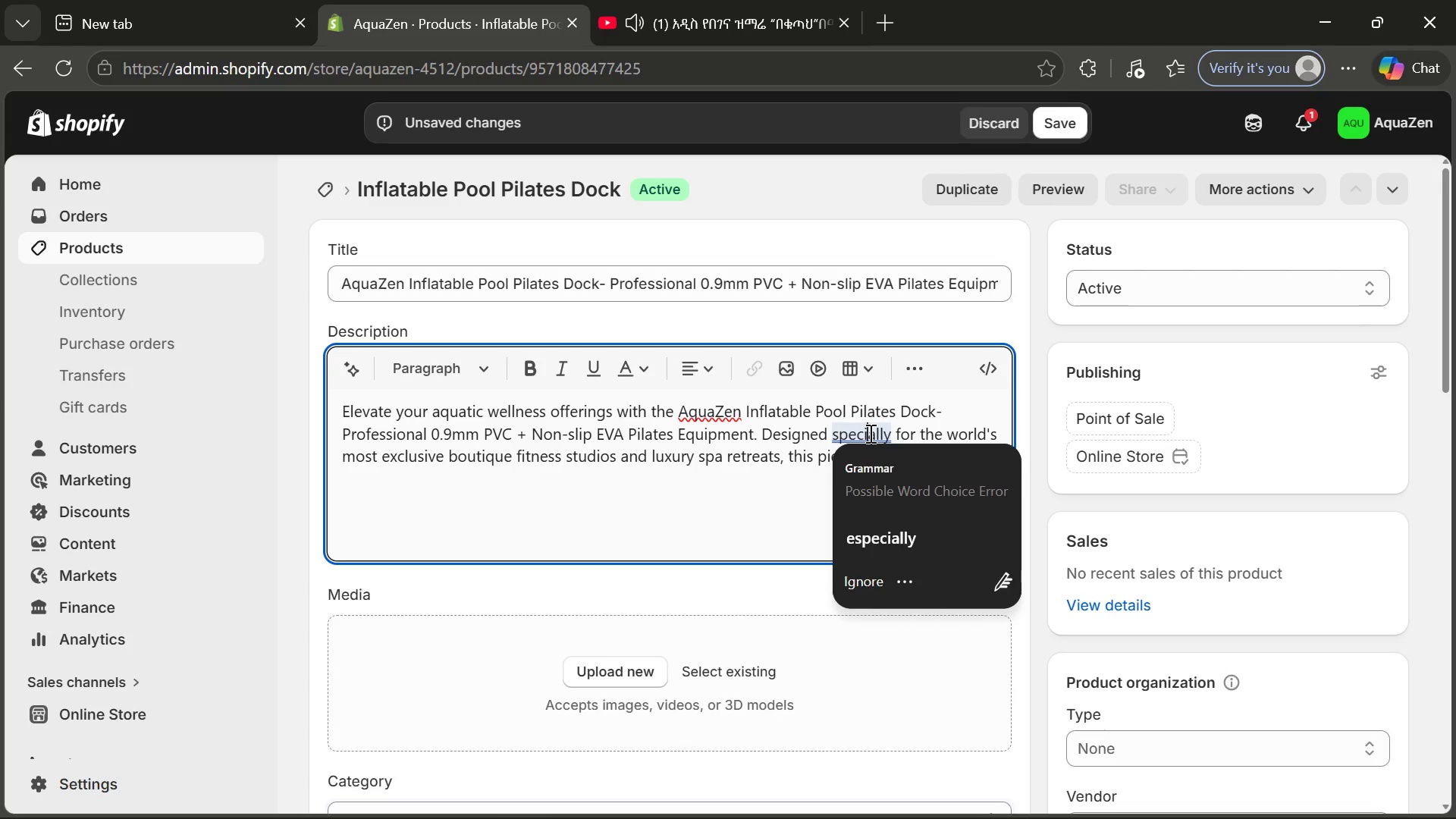 
key(ArrowRight)
 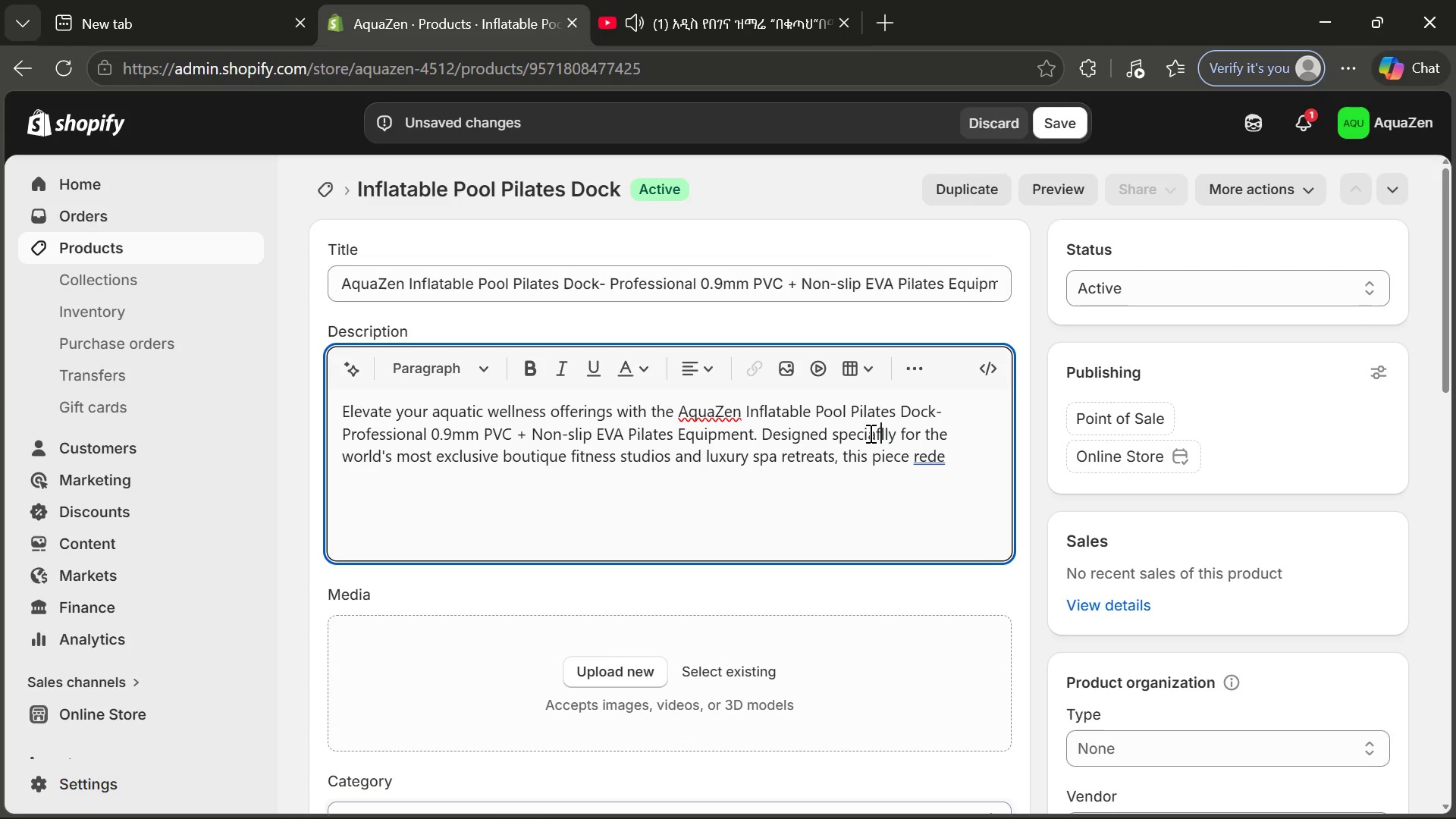 
type(fica)
 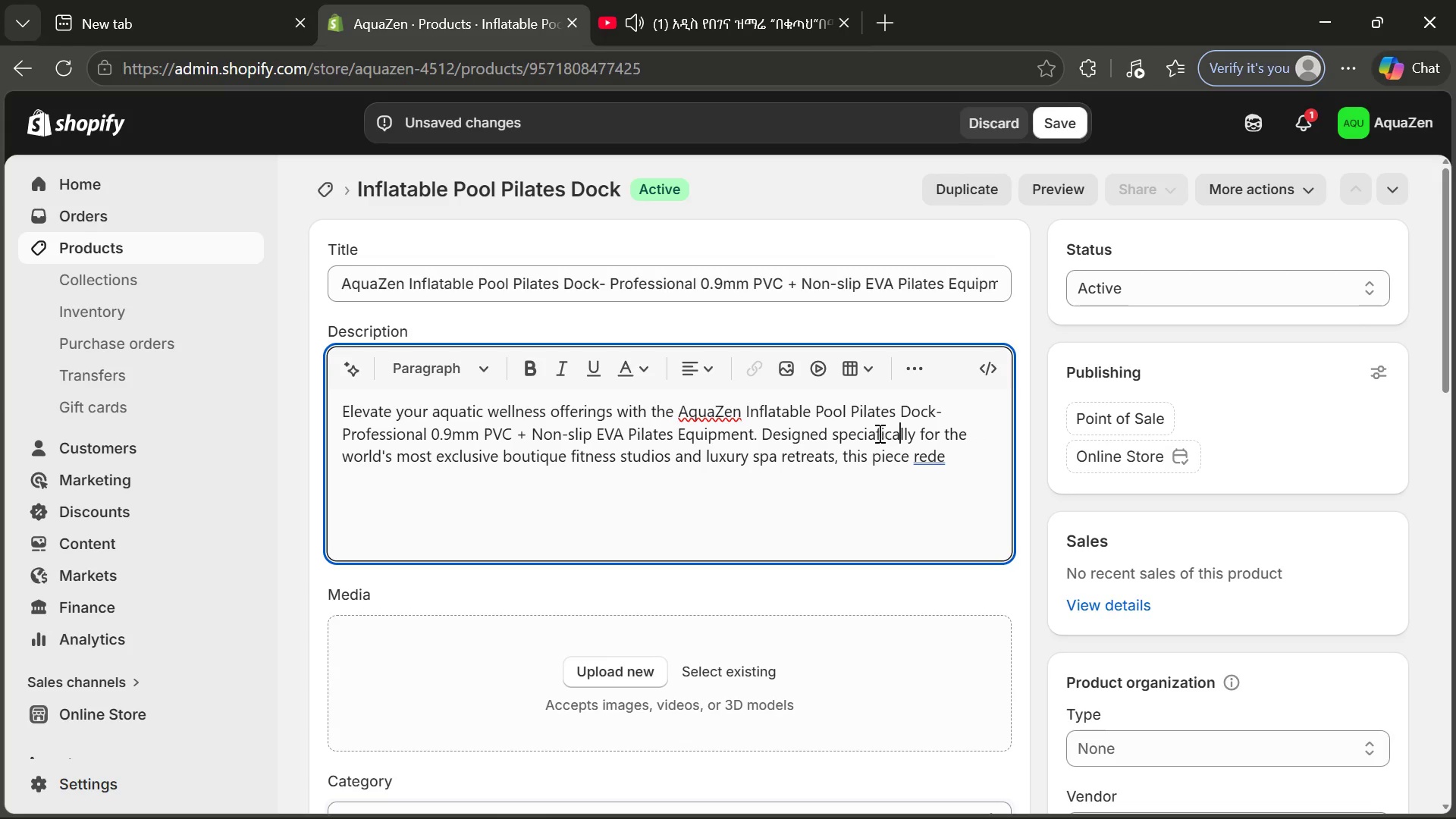 
left_click([877, 433])
 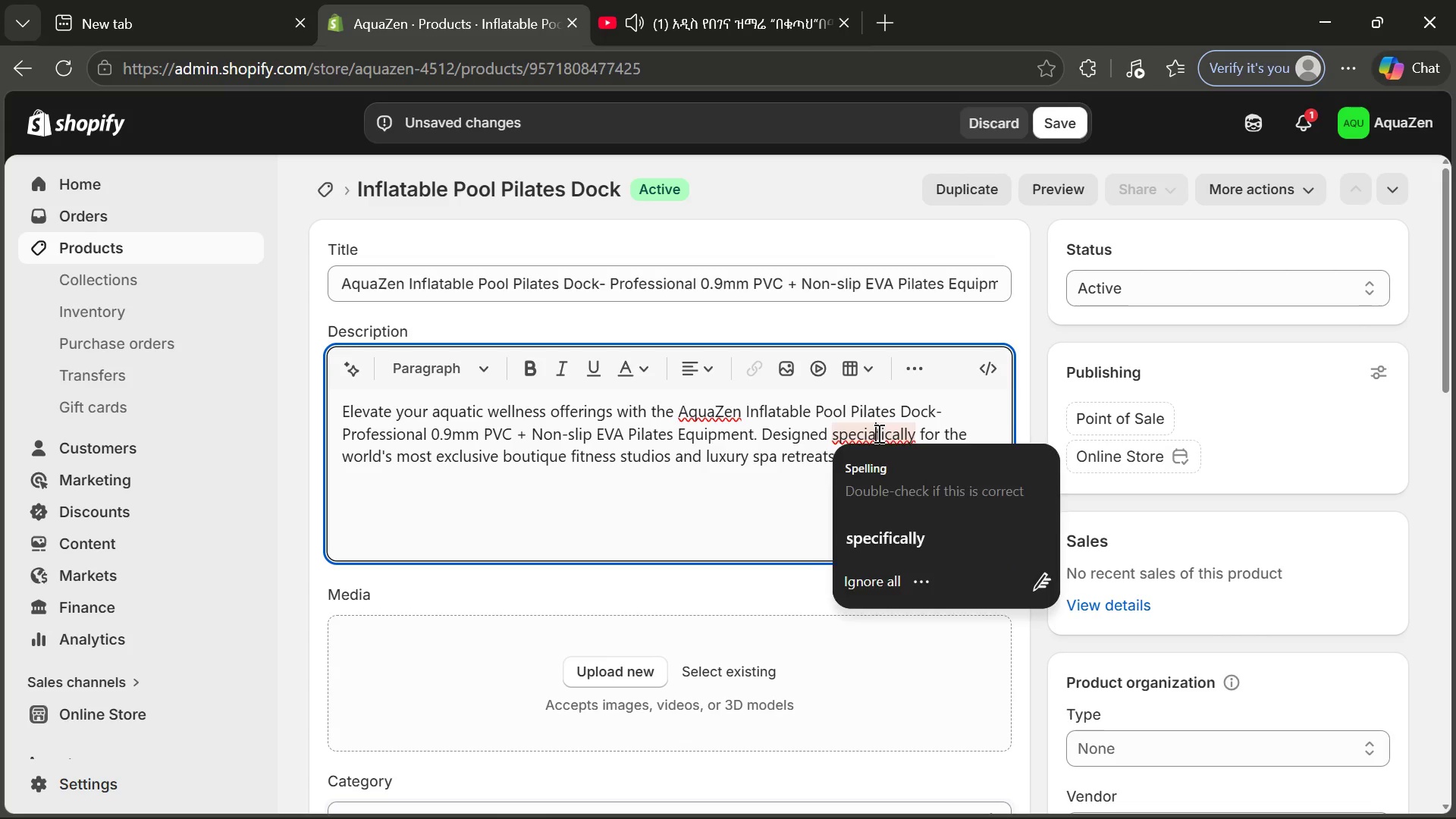 
key(Backspace)
 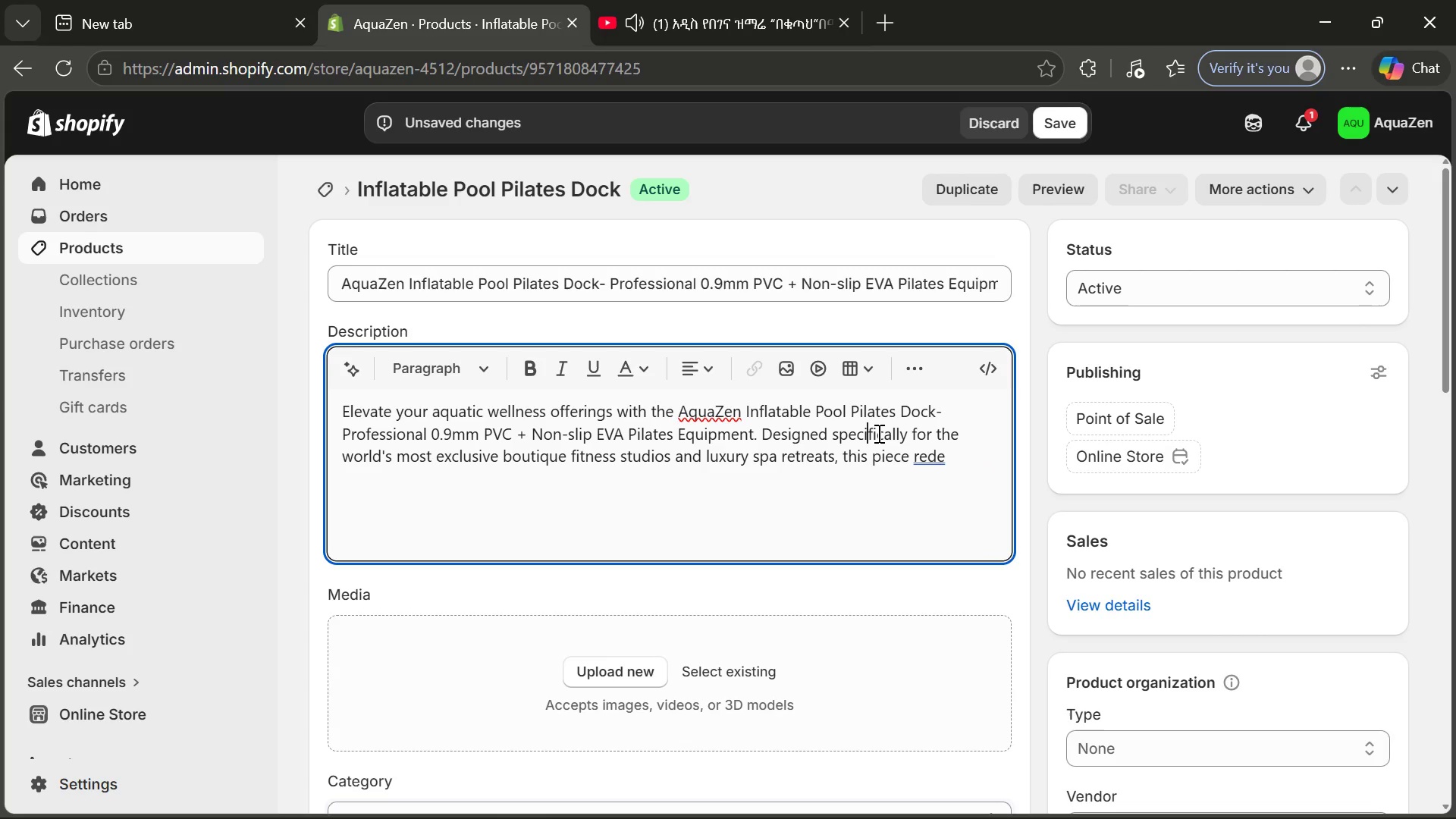 
wait(8.47)
 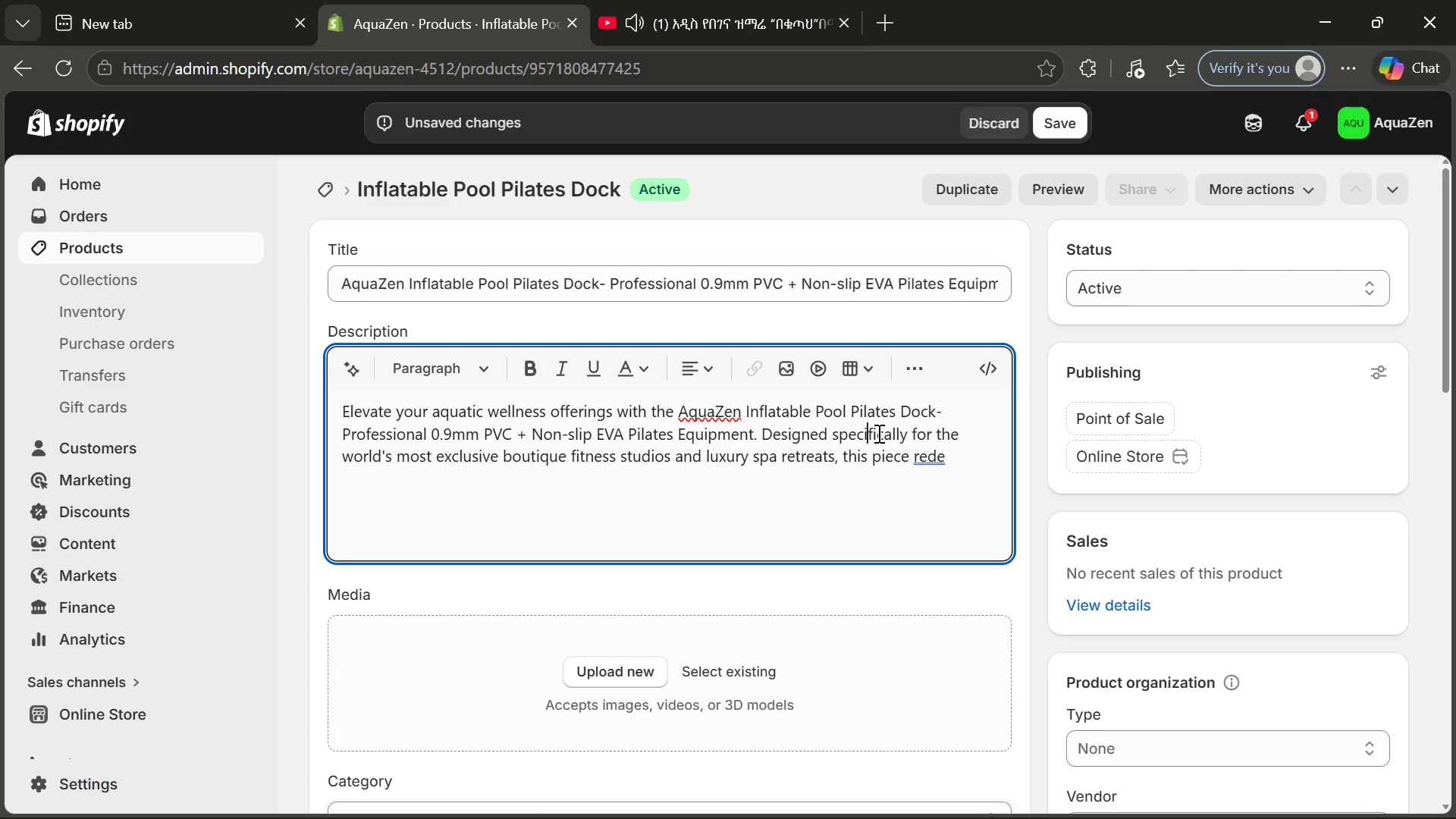 
left_click([952, 469])
 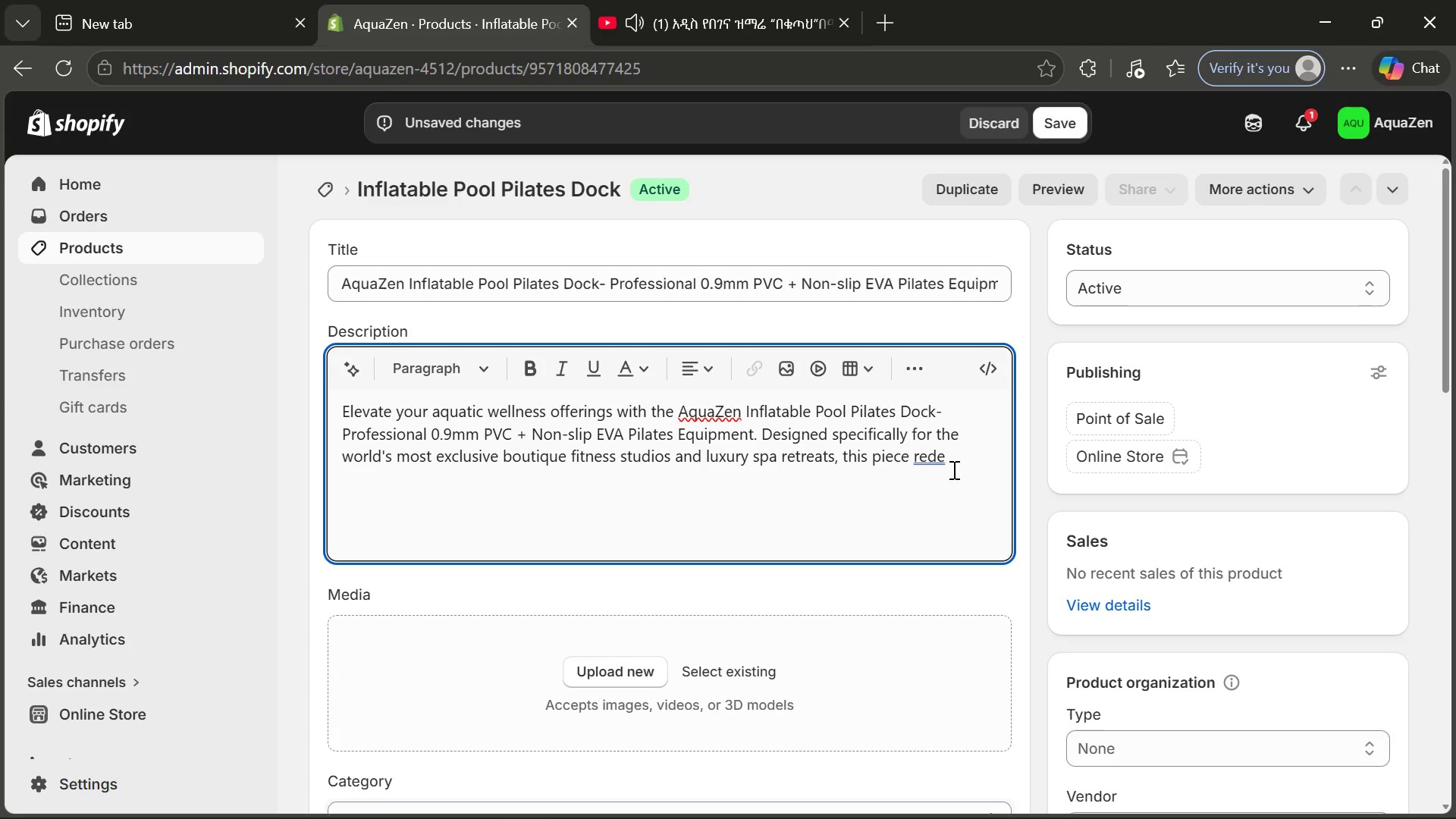 
type(fines what it means to practice on )
 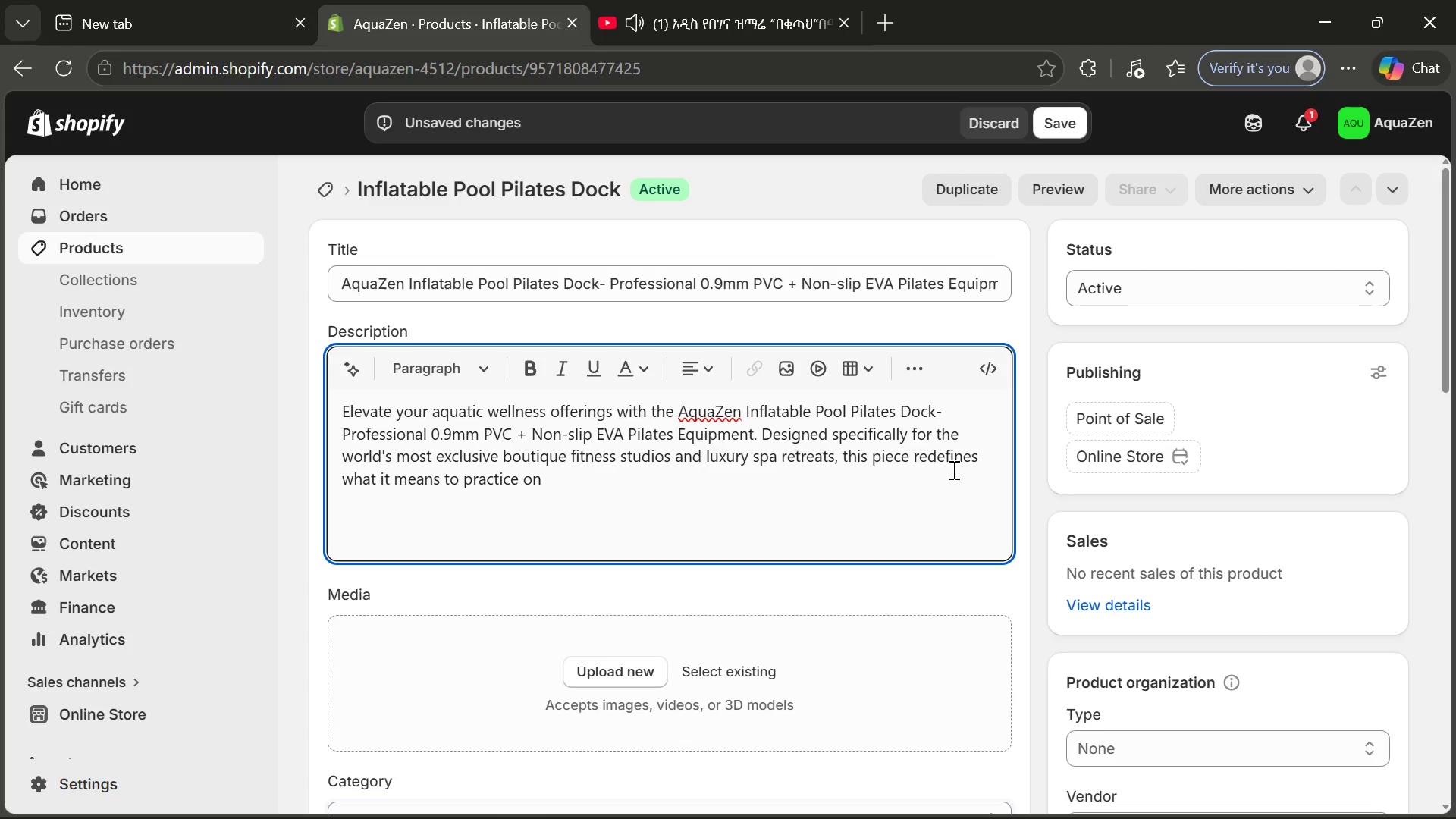 
type(war)
key(Backspace)
type(ter;)
key(Backspace)
type(. It transforms any standart)
key(Backspace)
type(ds)
key(Backspace)
type( pool into a floating a)
key(Backspace)
type(sanctuary of mindfulness and physi)
key(Tab)
type( challenge.)
 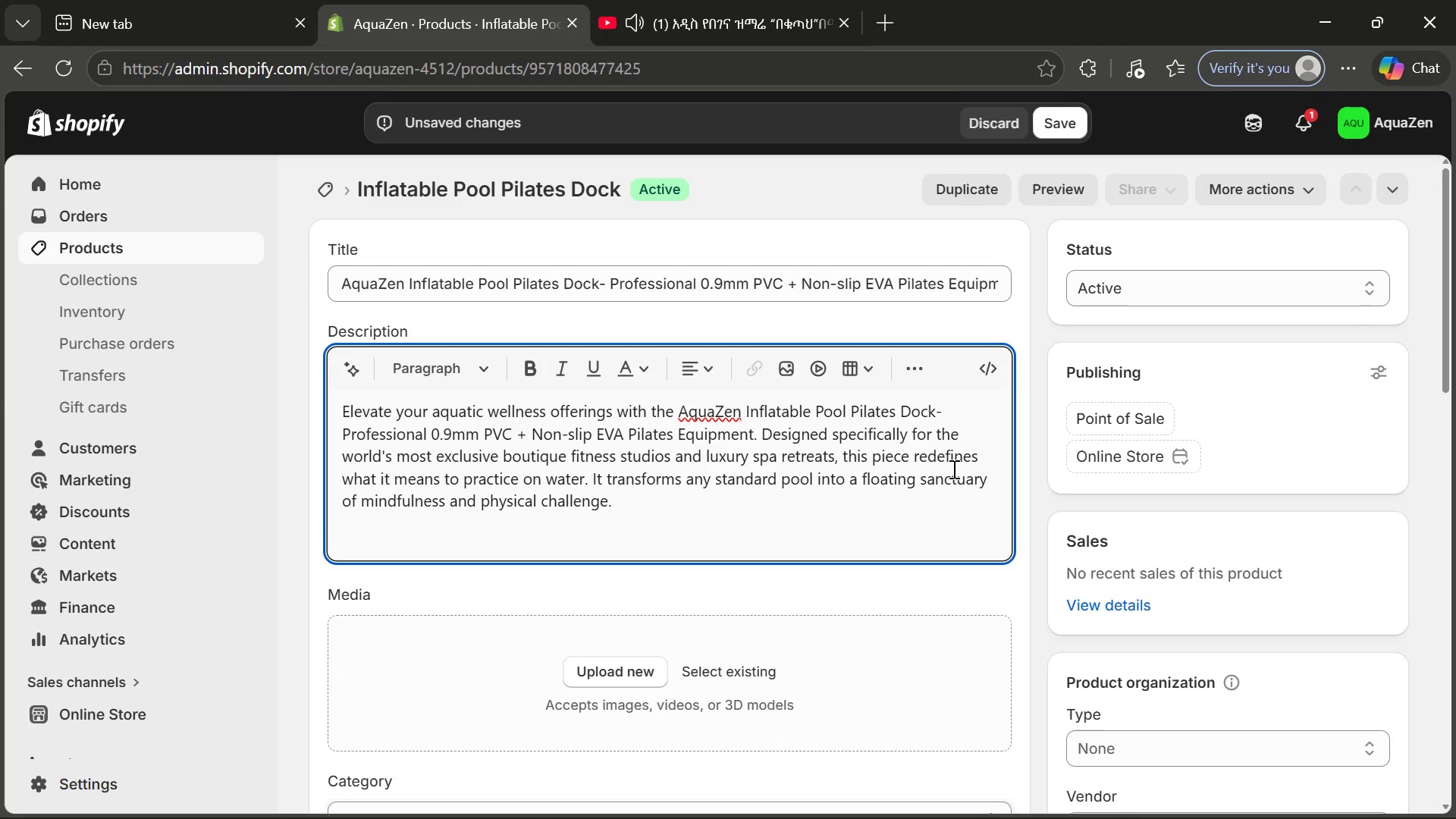 
key(Enter)
 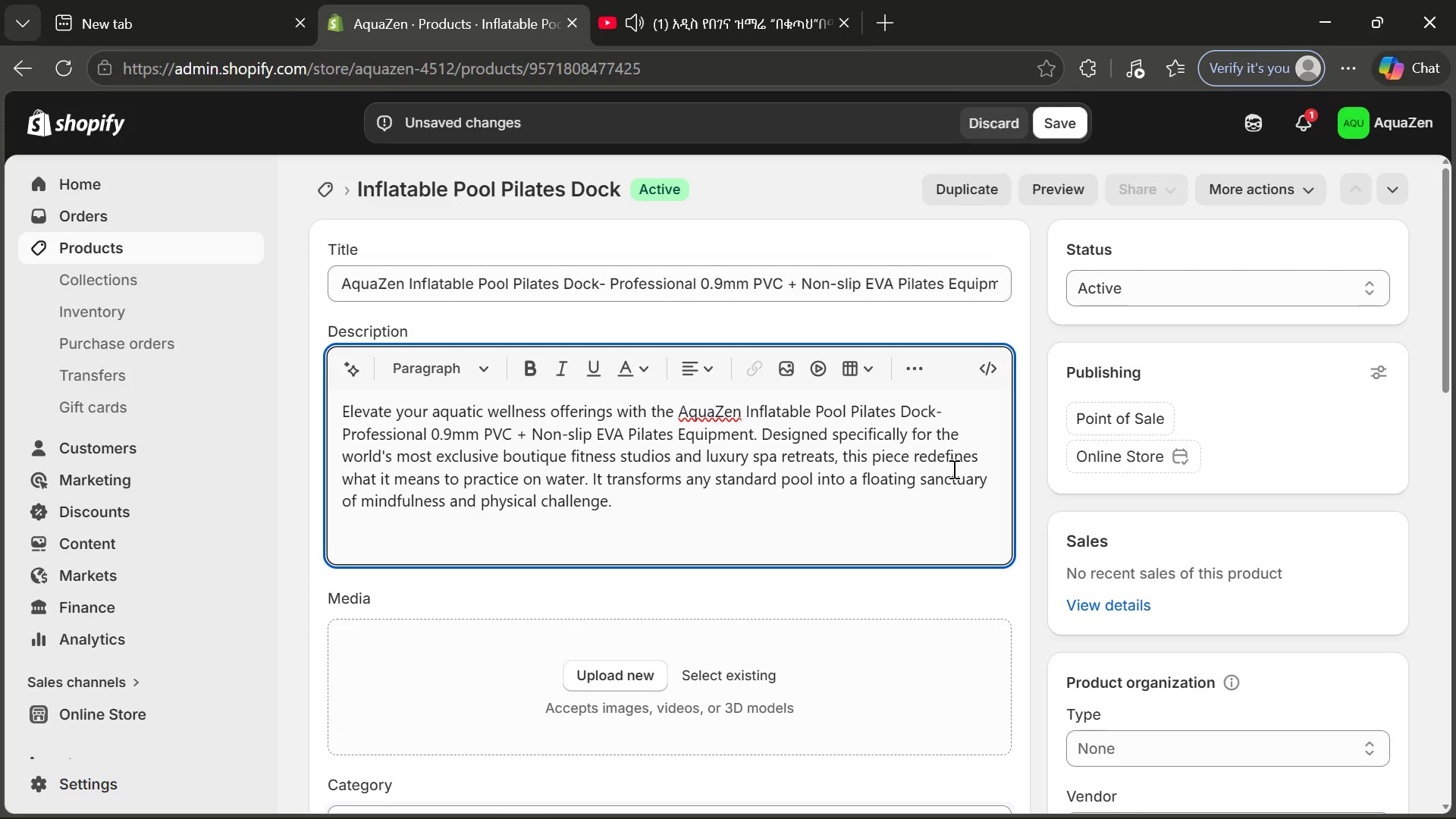 
type(Construct)
 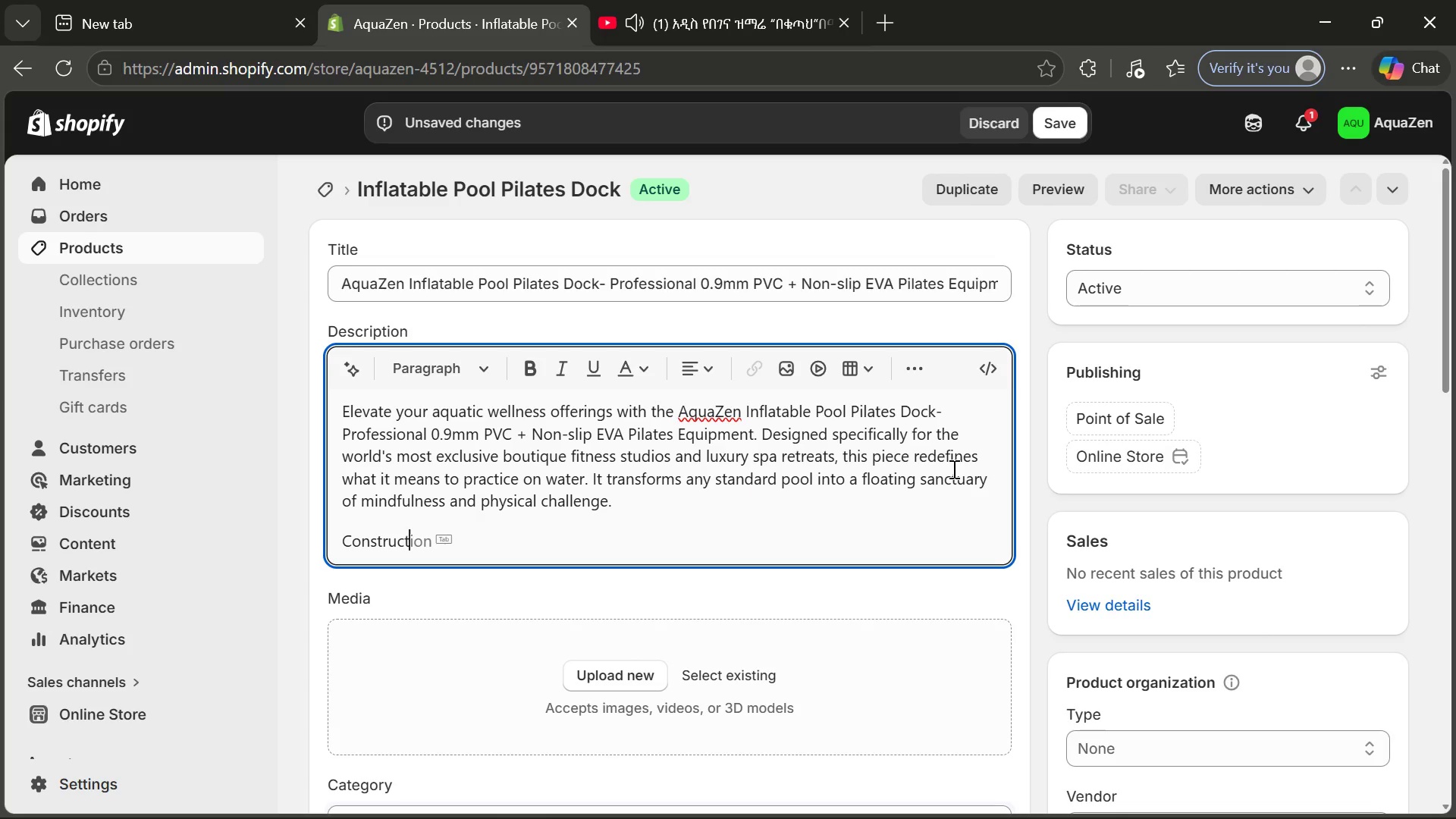 
wait(5.26)
 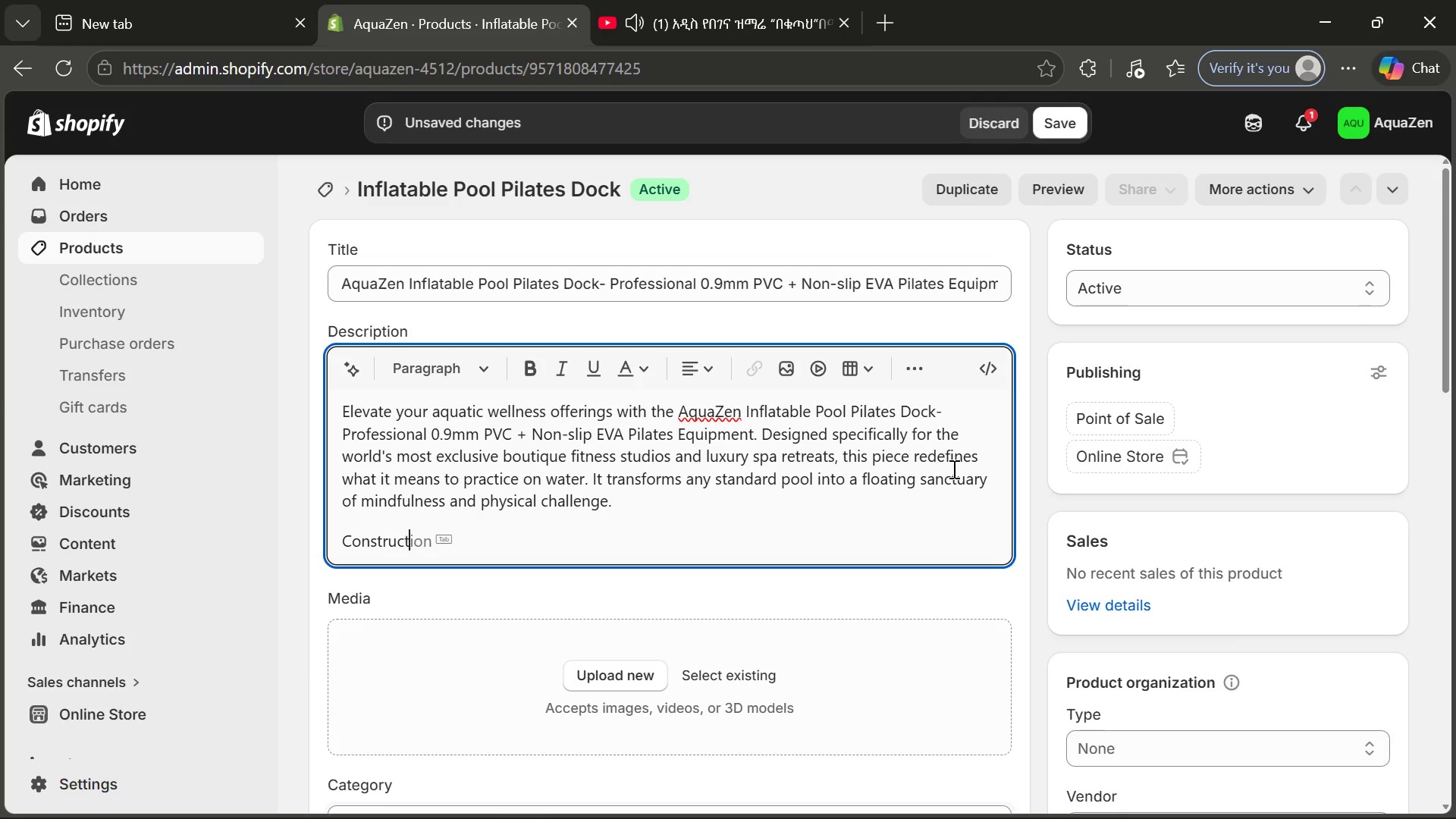 
type(ed y)
key(Backspace)
type(using premium 0.9mm PVC + Non-slip EVA, this )
 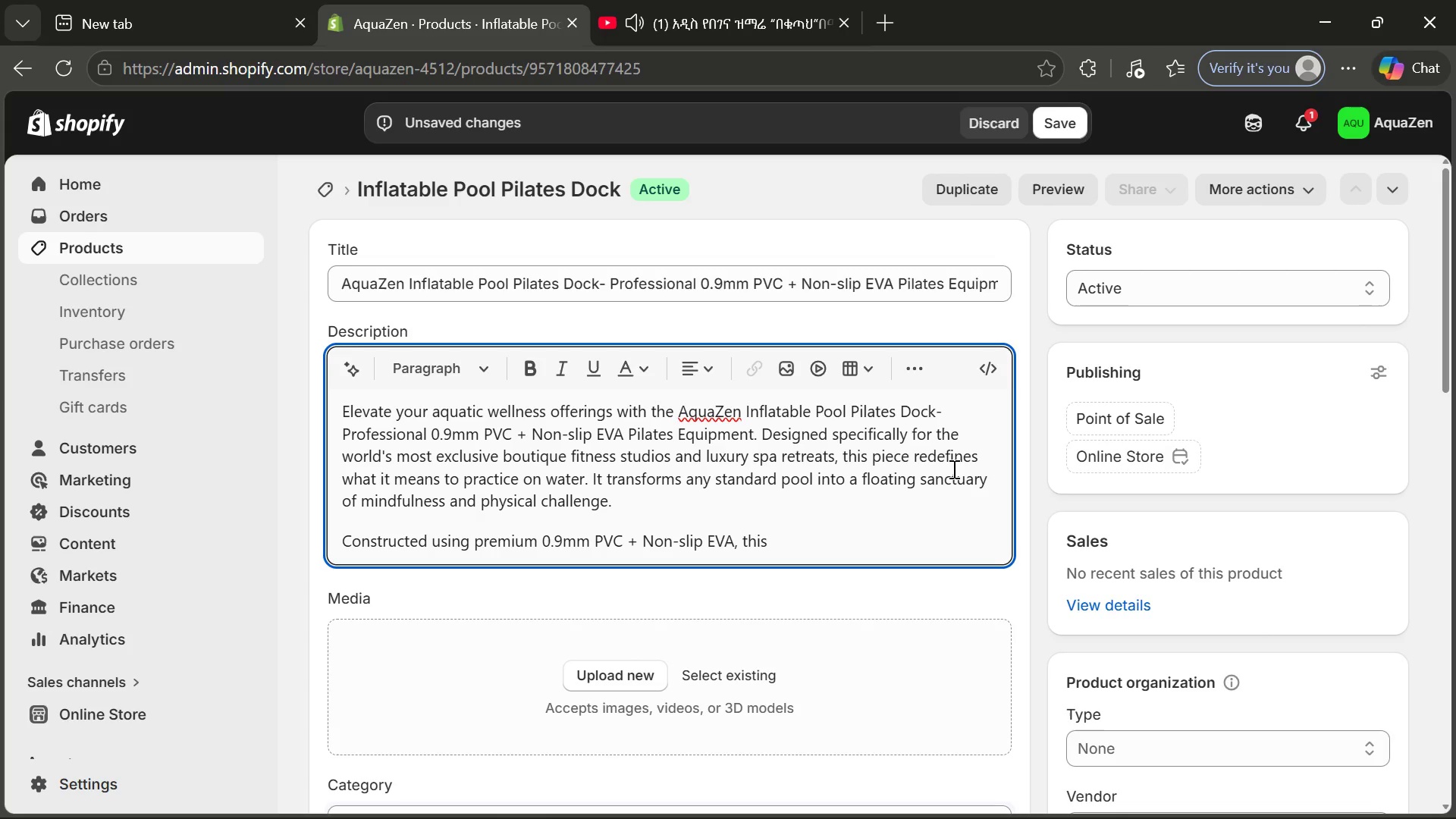 
type(professiona)
key(Tab)
type(-grade equipme)
key(Tab)
type( offers)
 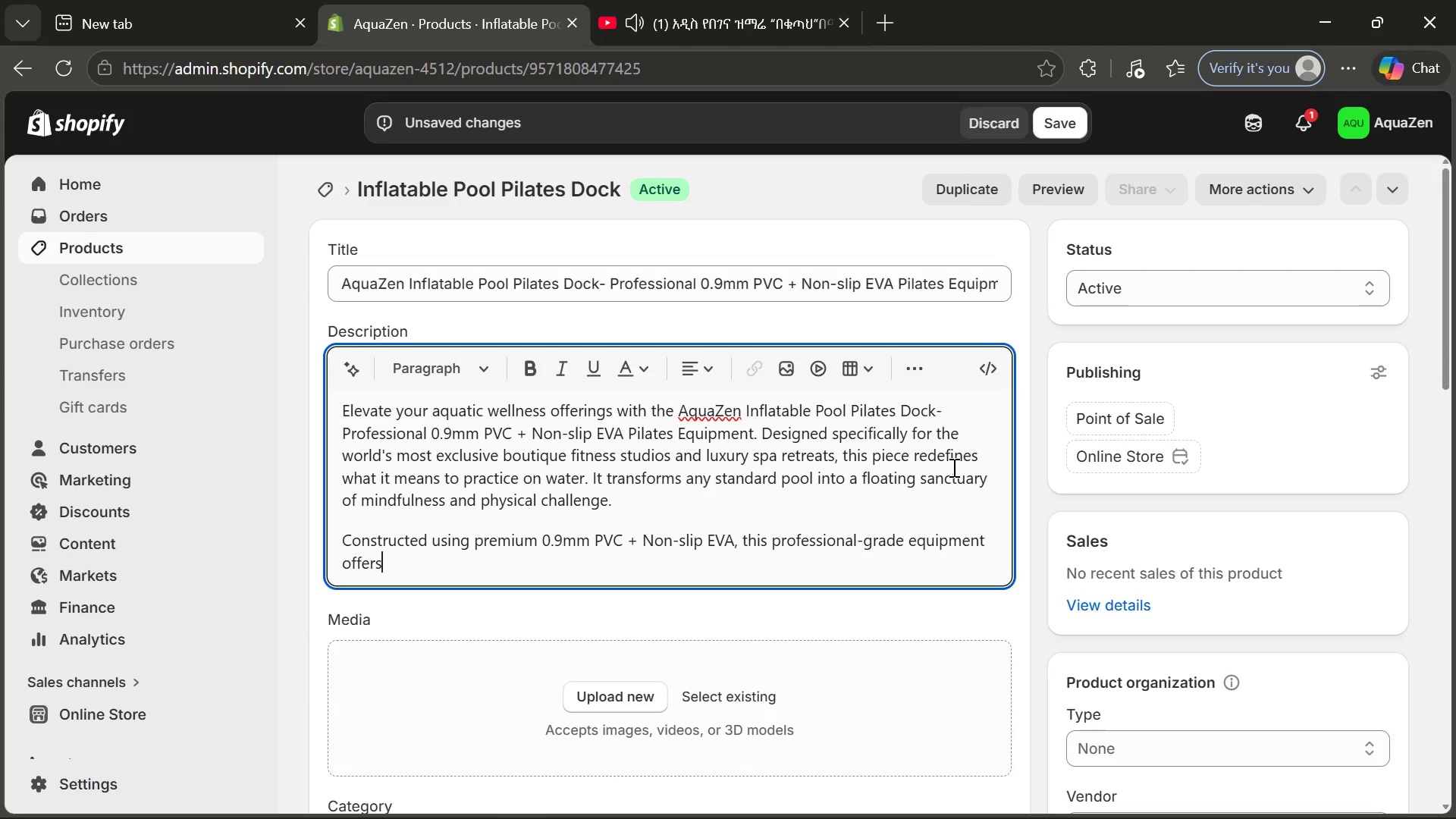 
wait(9.36)
 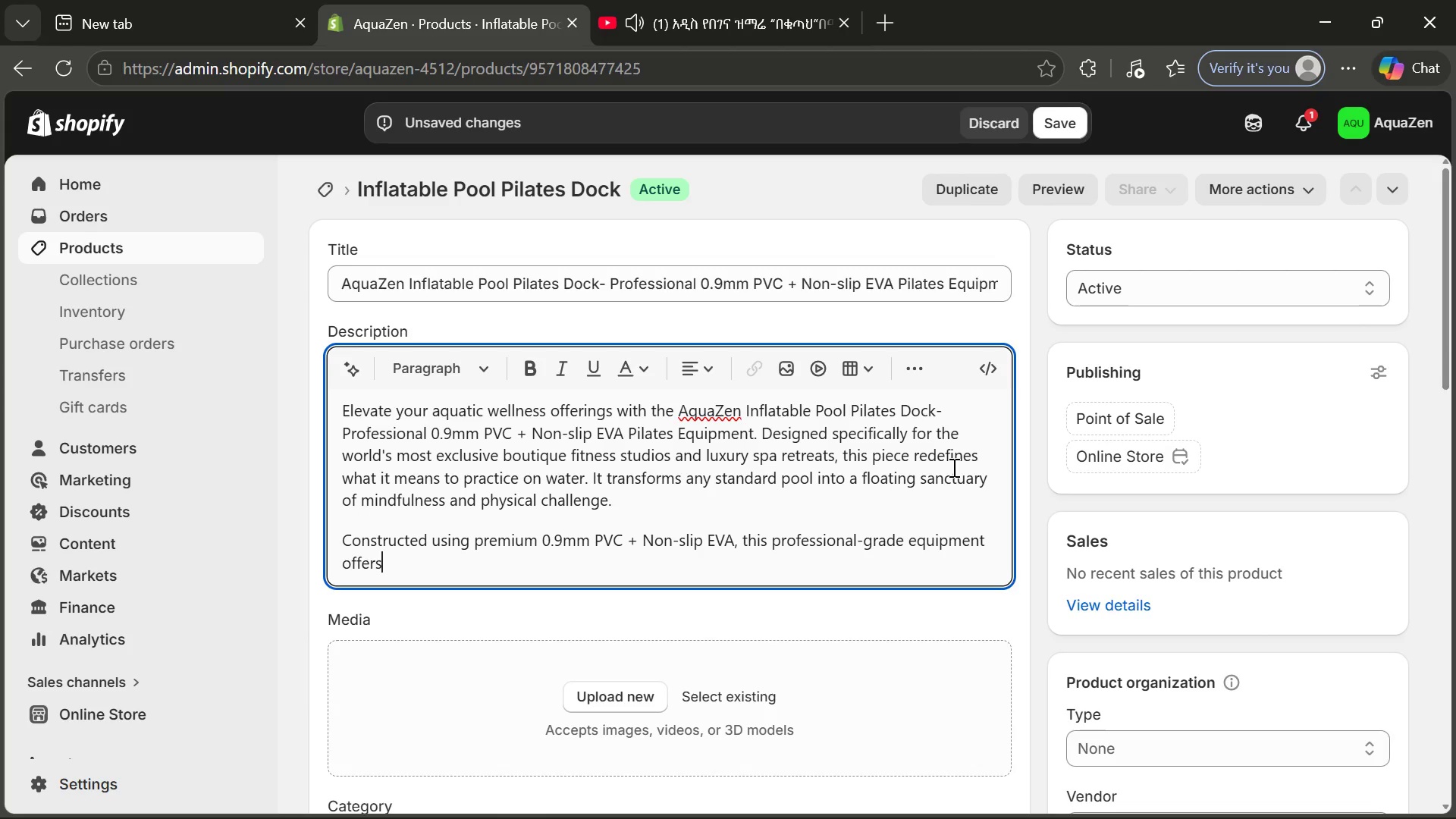 
type( unpar)
key(Tab)
type( a)
key(Backspace)
type(stability ab)
key(Backspace)
type(nd resilience. Wg)
key(Backspace)
type(hether )
 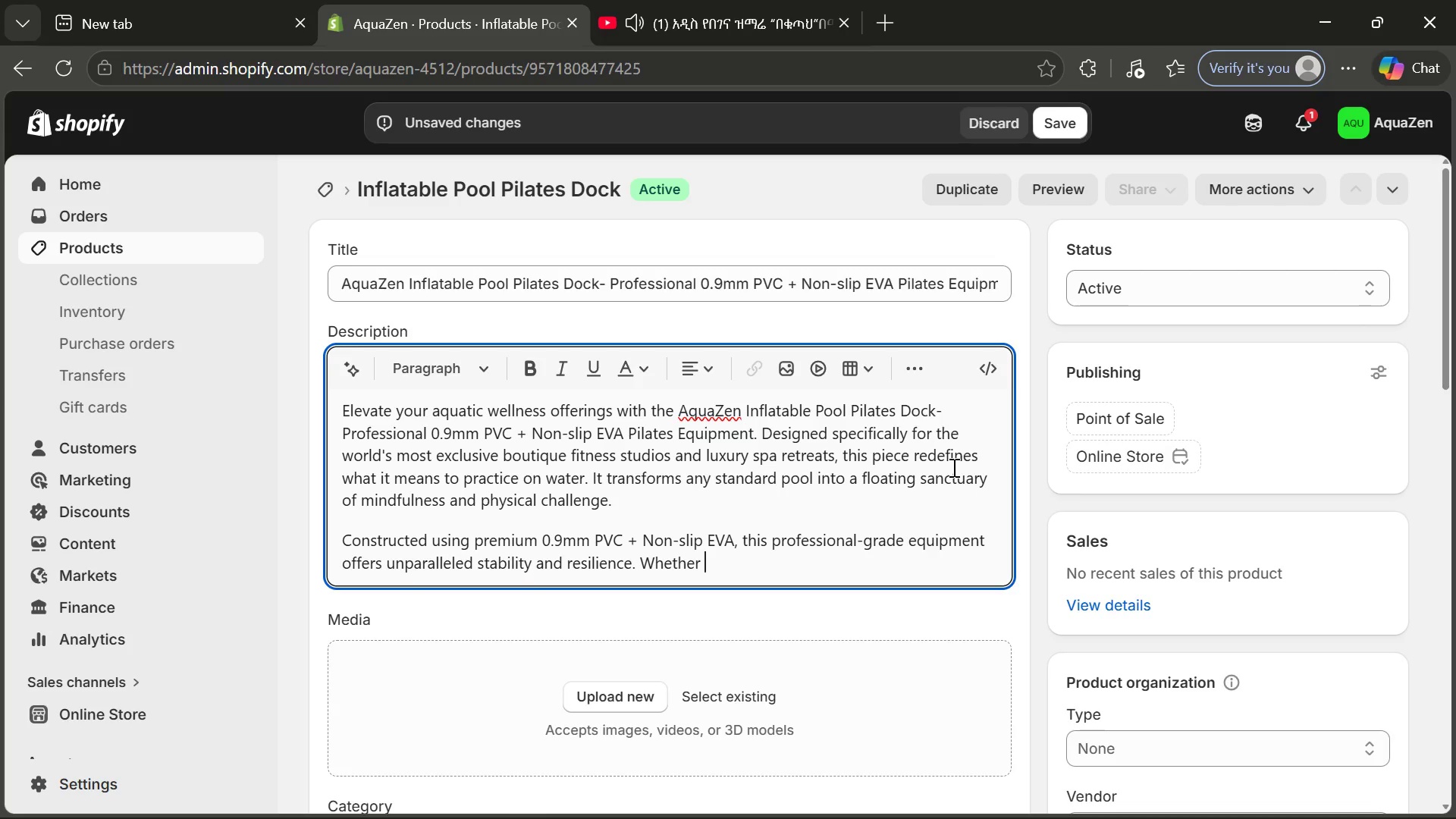 
type(you are hosting a high-intensitu)
key(Backspace)
type(y floating Pilates class or a serene )
 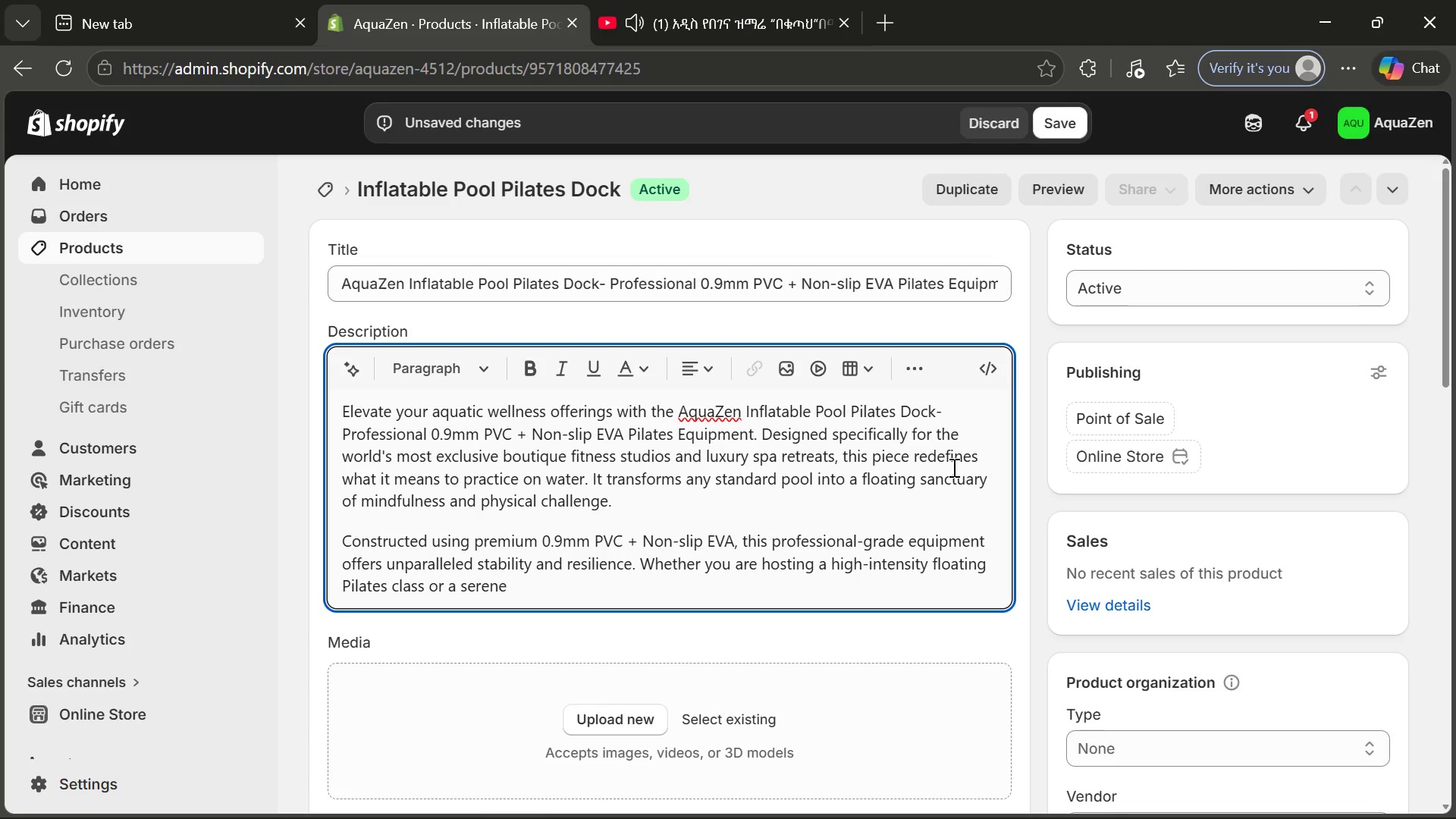 
type(sunset yoga session, the surface)
 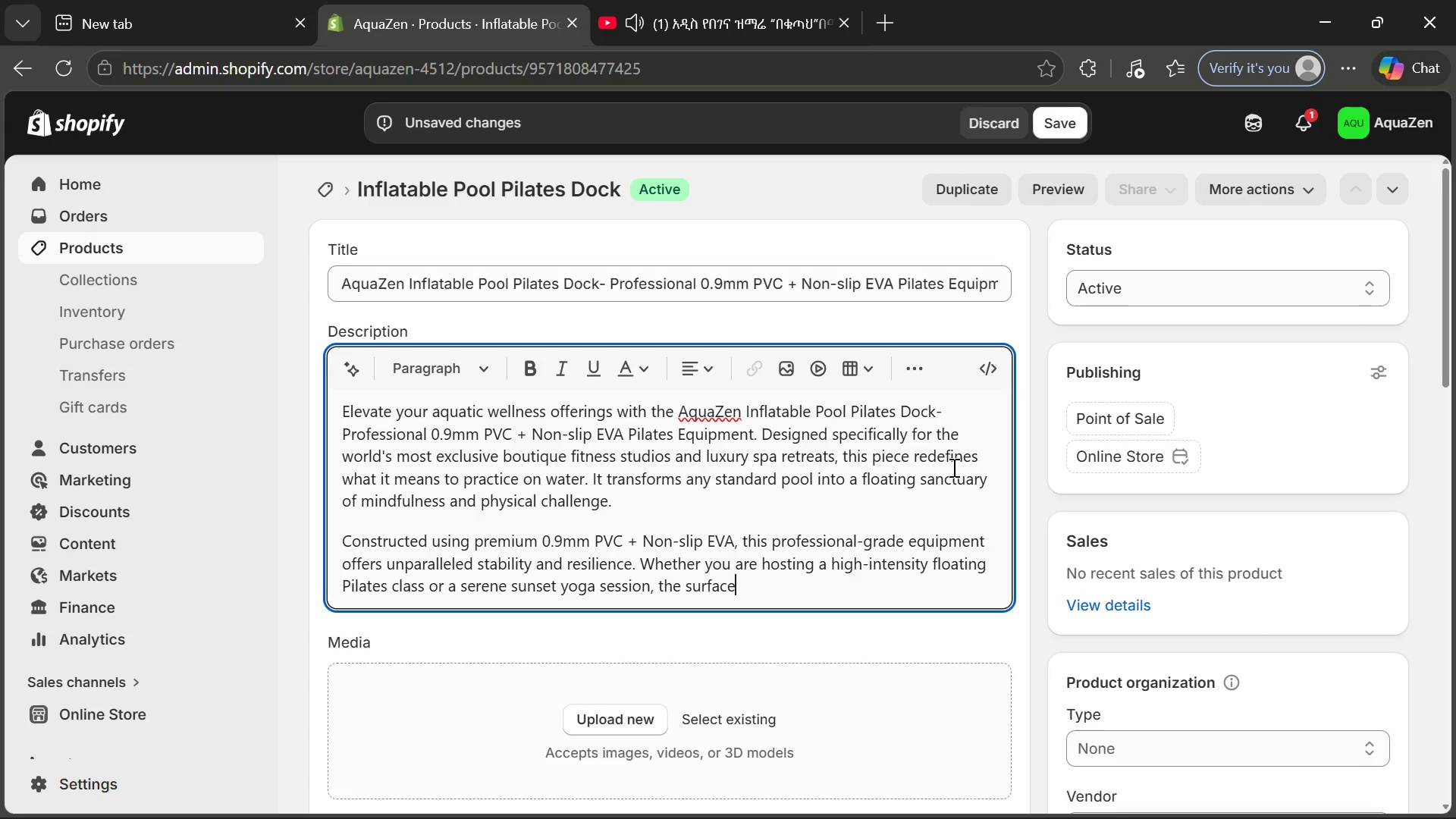 
wait(5.73)
 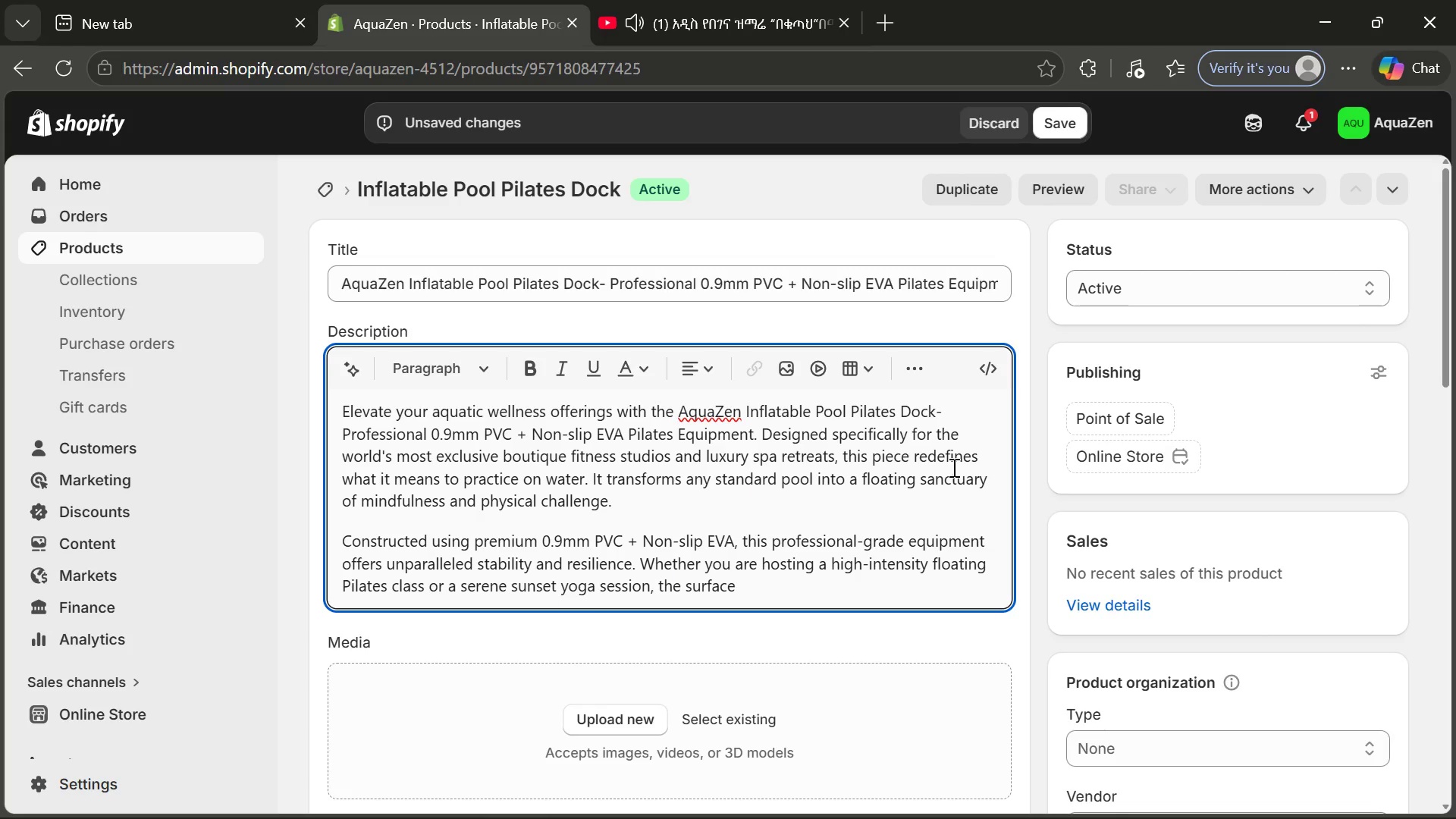 
type( provis)
key(Backspace)
type(des a tactile, anti-slip experience thar)
key(Backspace)
type(t ensures )
 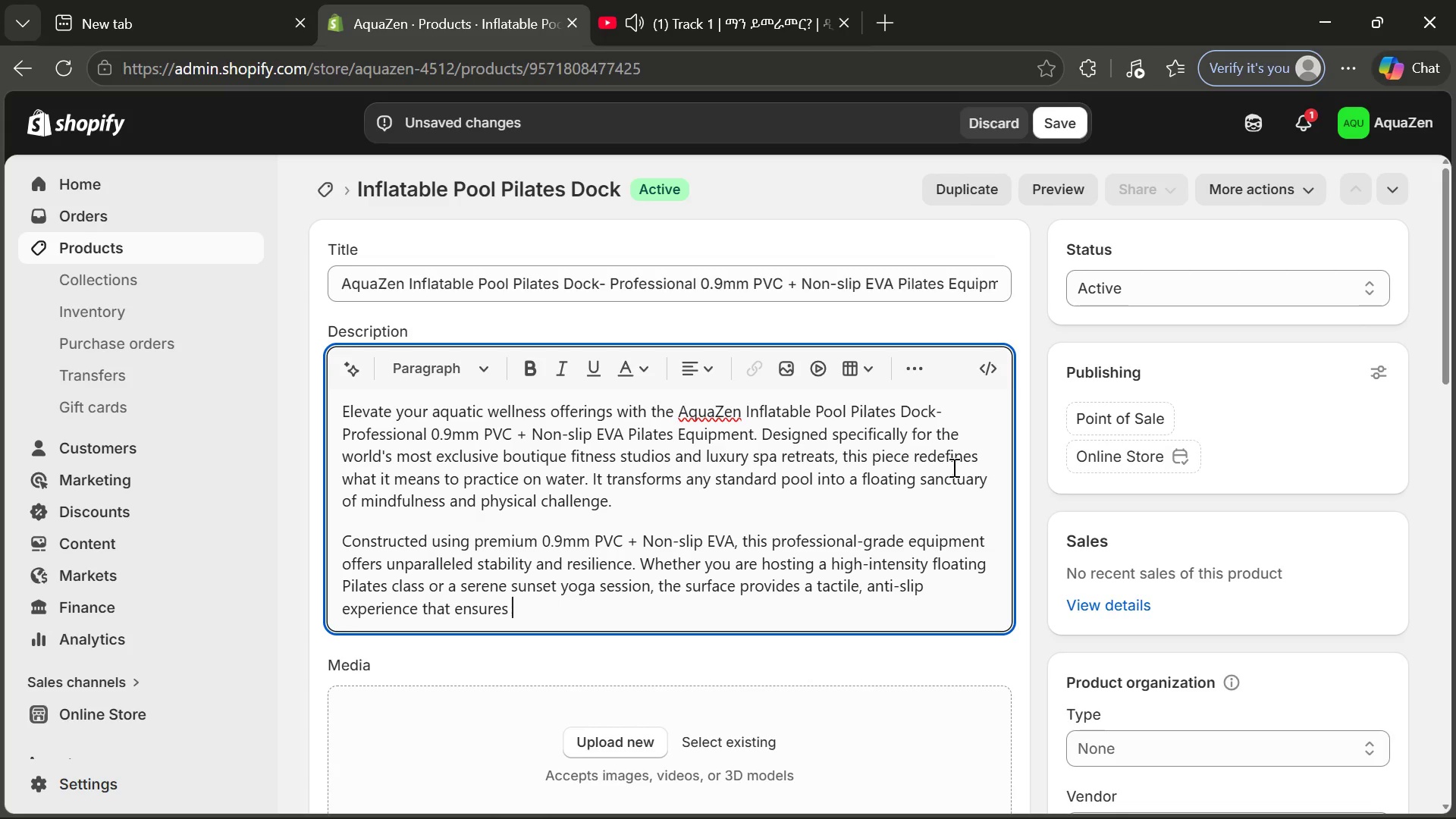 
type(participant safety and confidence in evey moment.)
 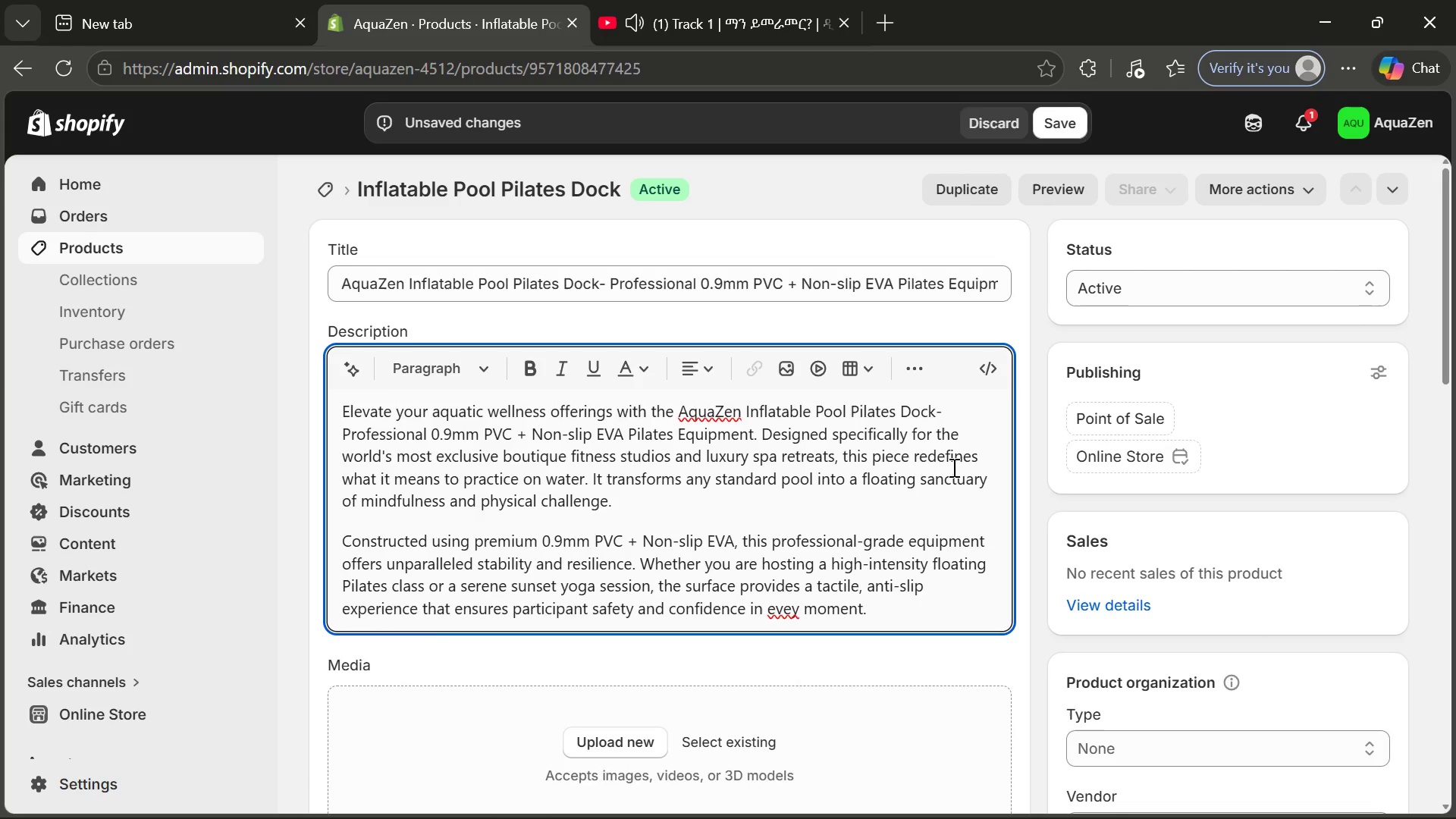 
key(Enter)
 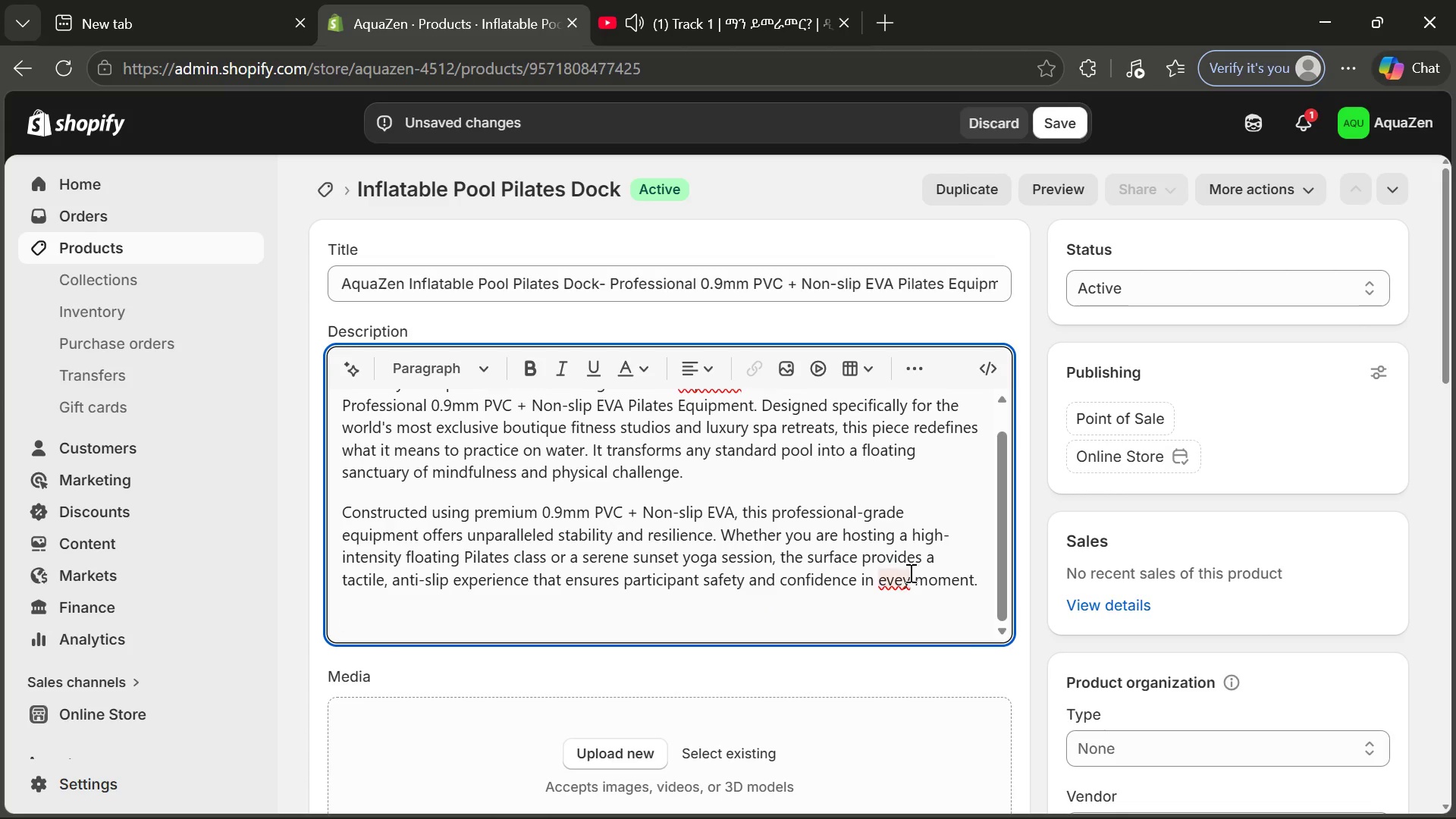 
left_click([904, 573])
 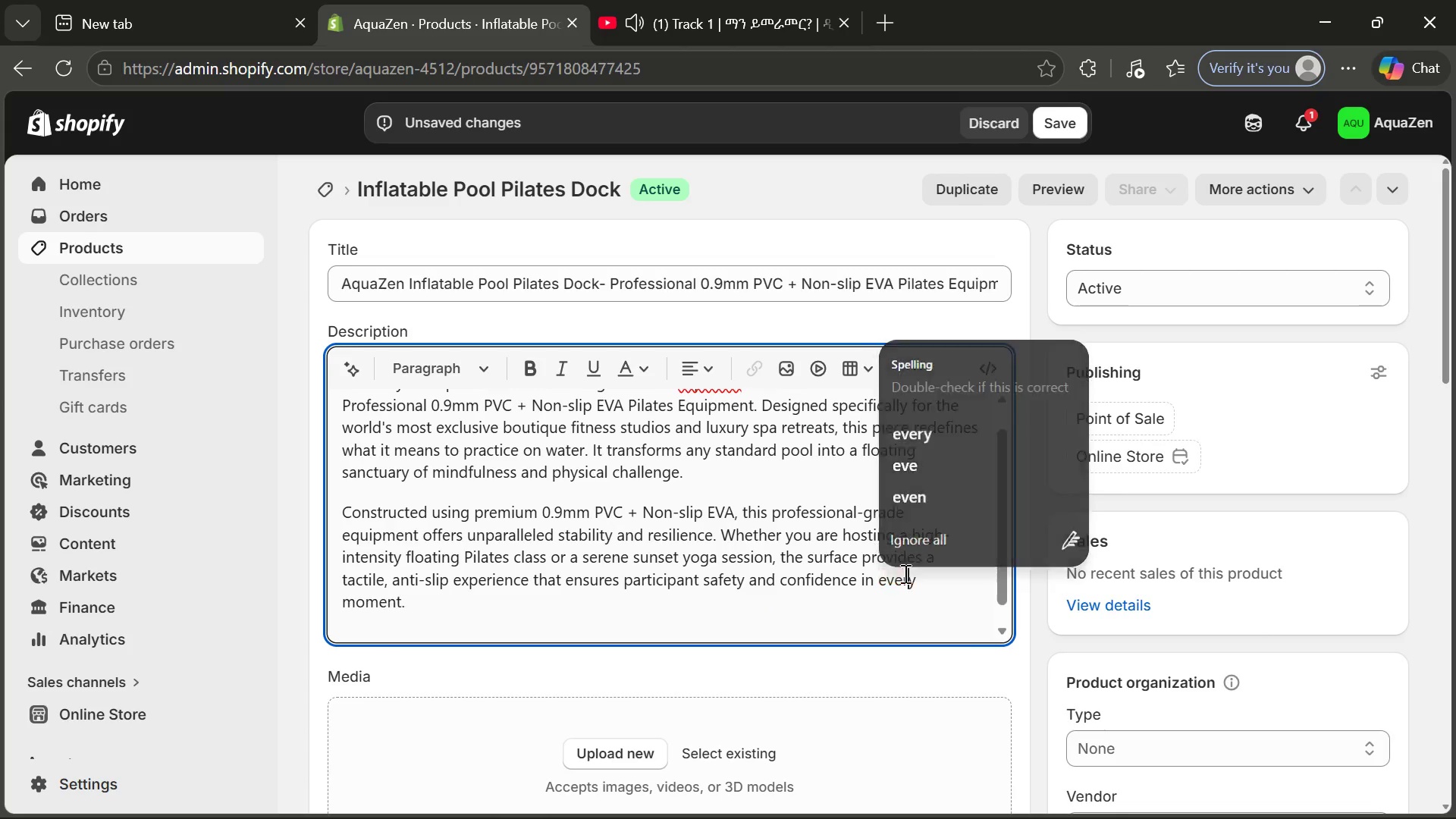 
key(R)
 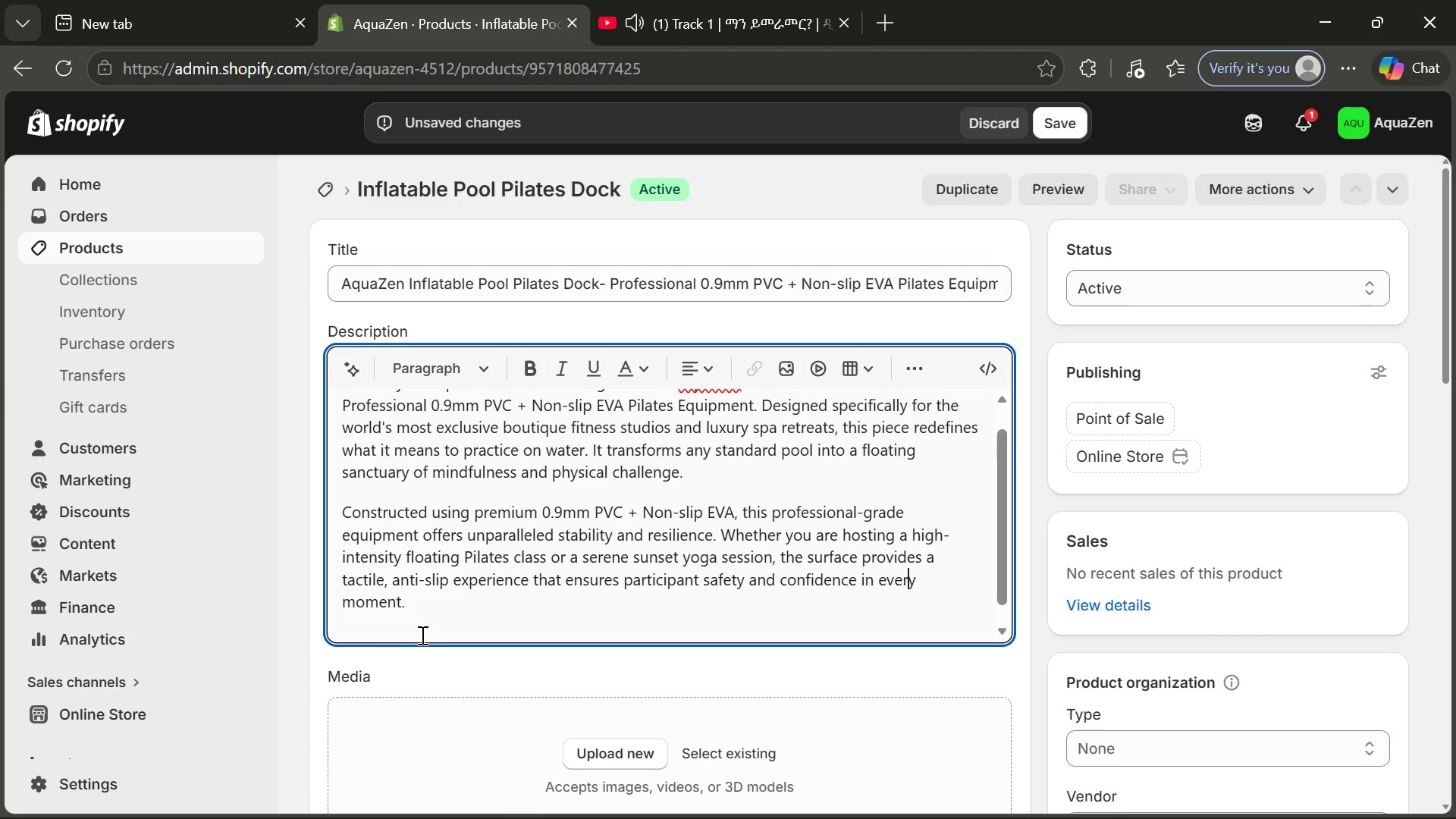 
left_click([415, 635])
 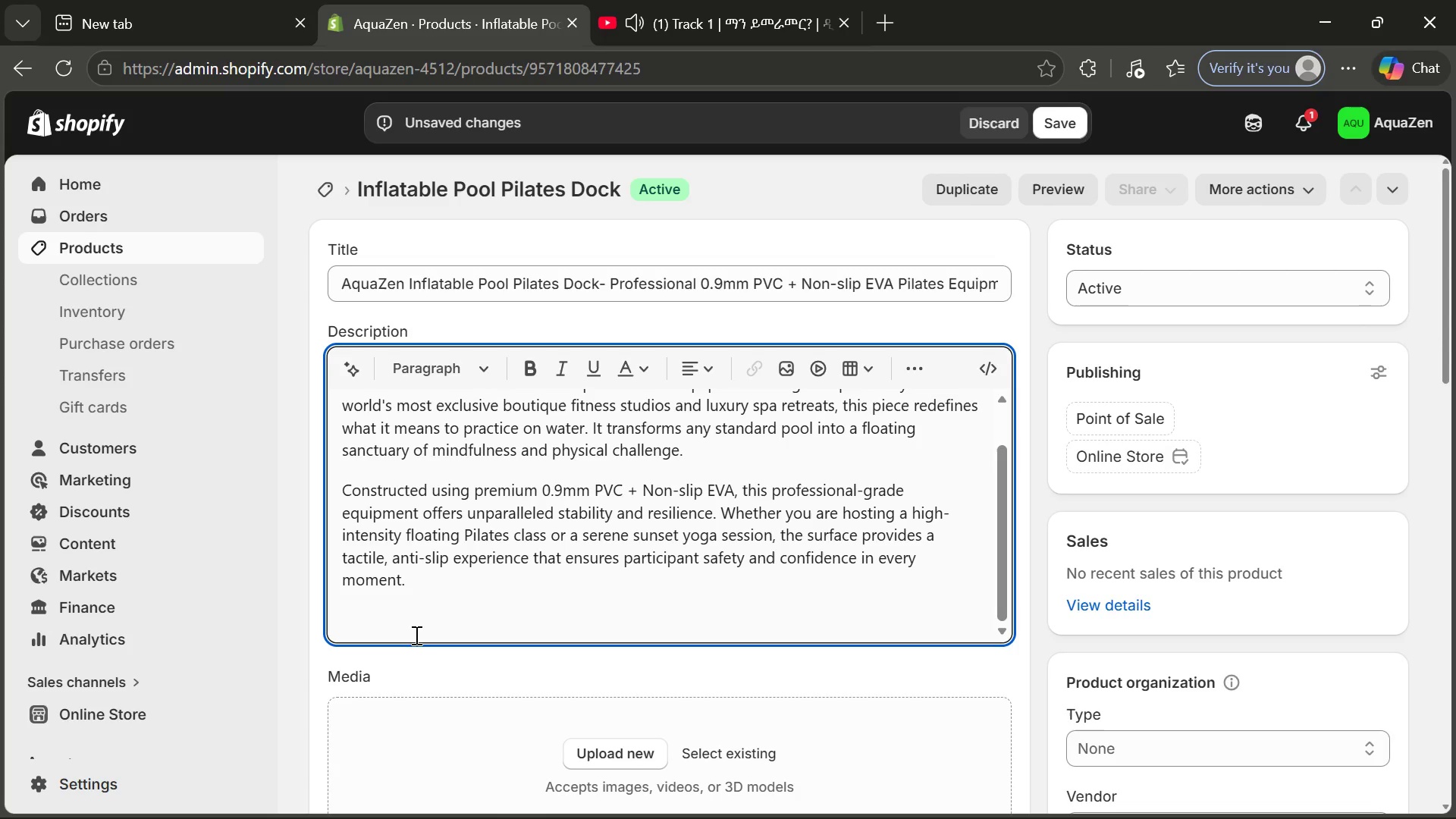 
type(The Pilates Equipme)
key(Tab)
type( collection by AquzZen is engineered for longevity)
 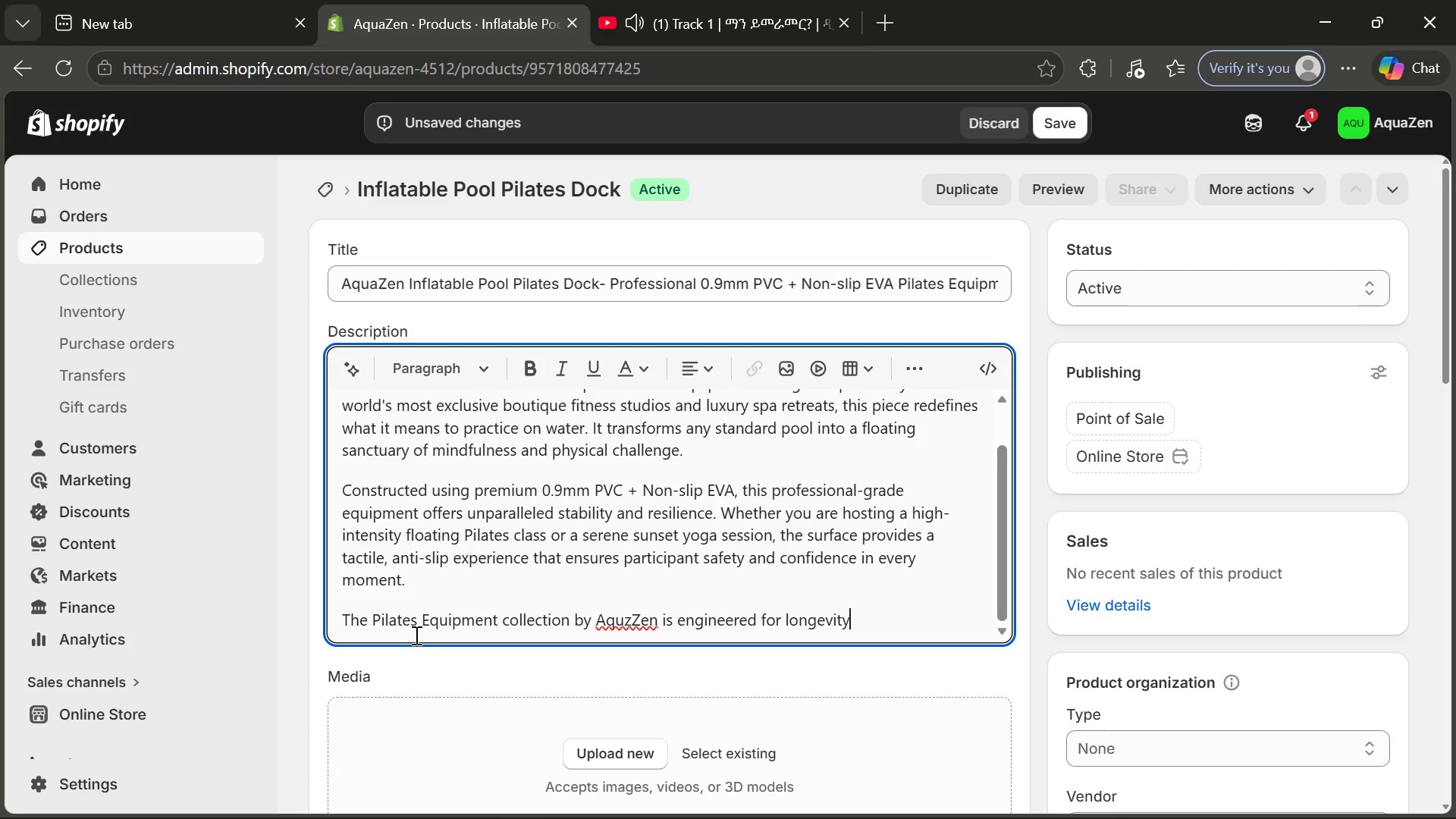 
type( in high-traffic commercial )
 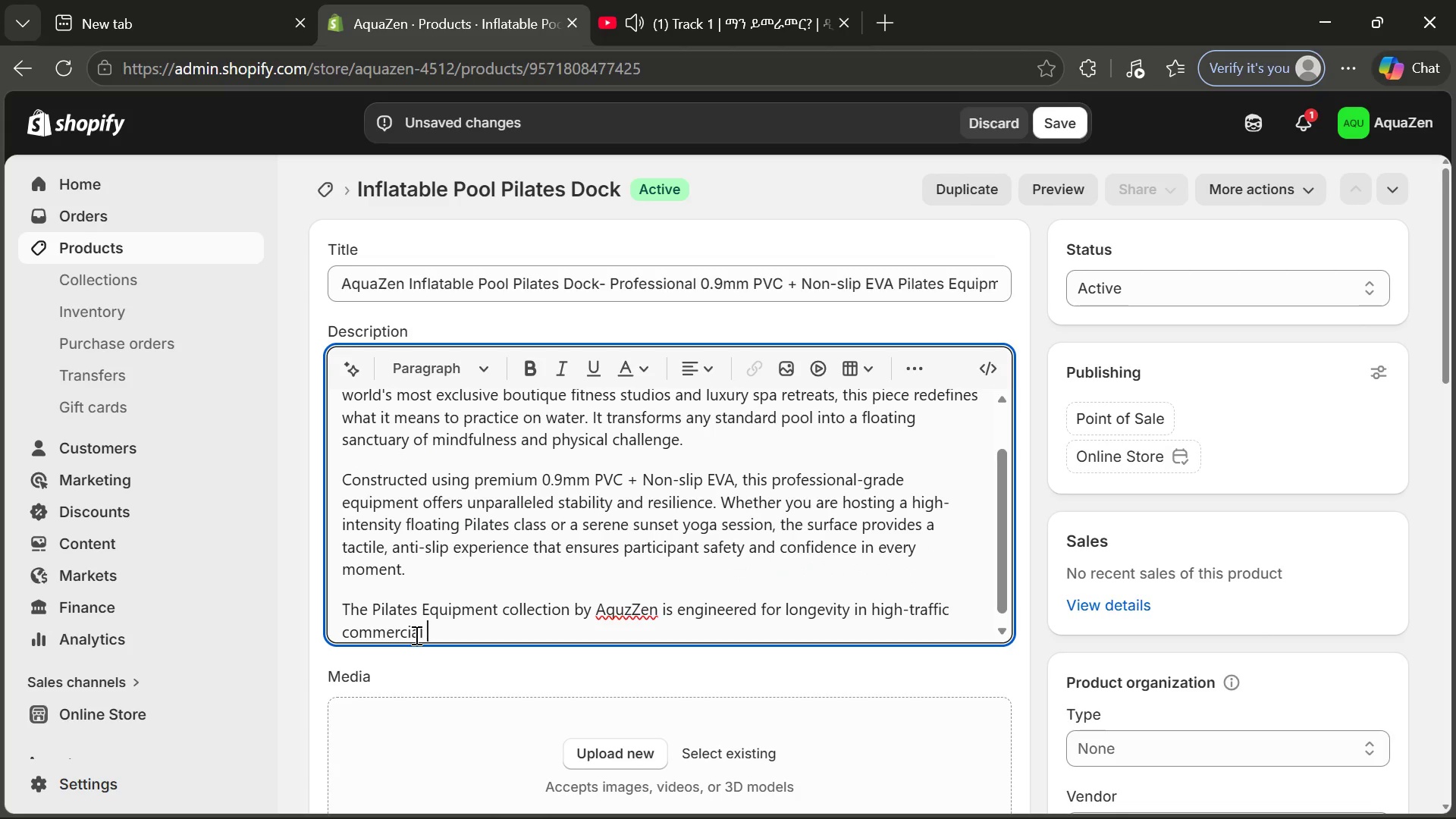 
type(environ)
key(Tab)
type(. Resistab)
key(Backspace)
type(m)
key(Backspace)
type(m)
key(Backspace)
type(nt to UV rays and pool )
 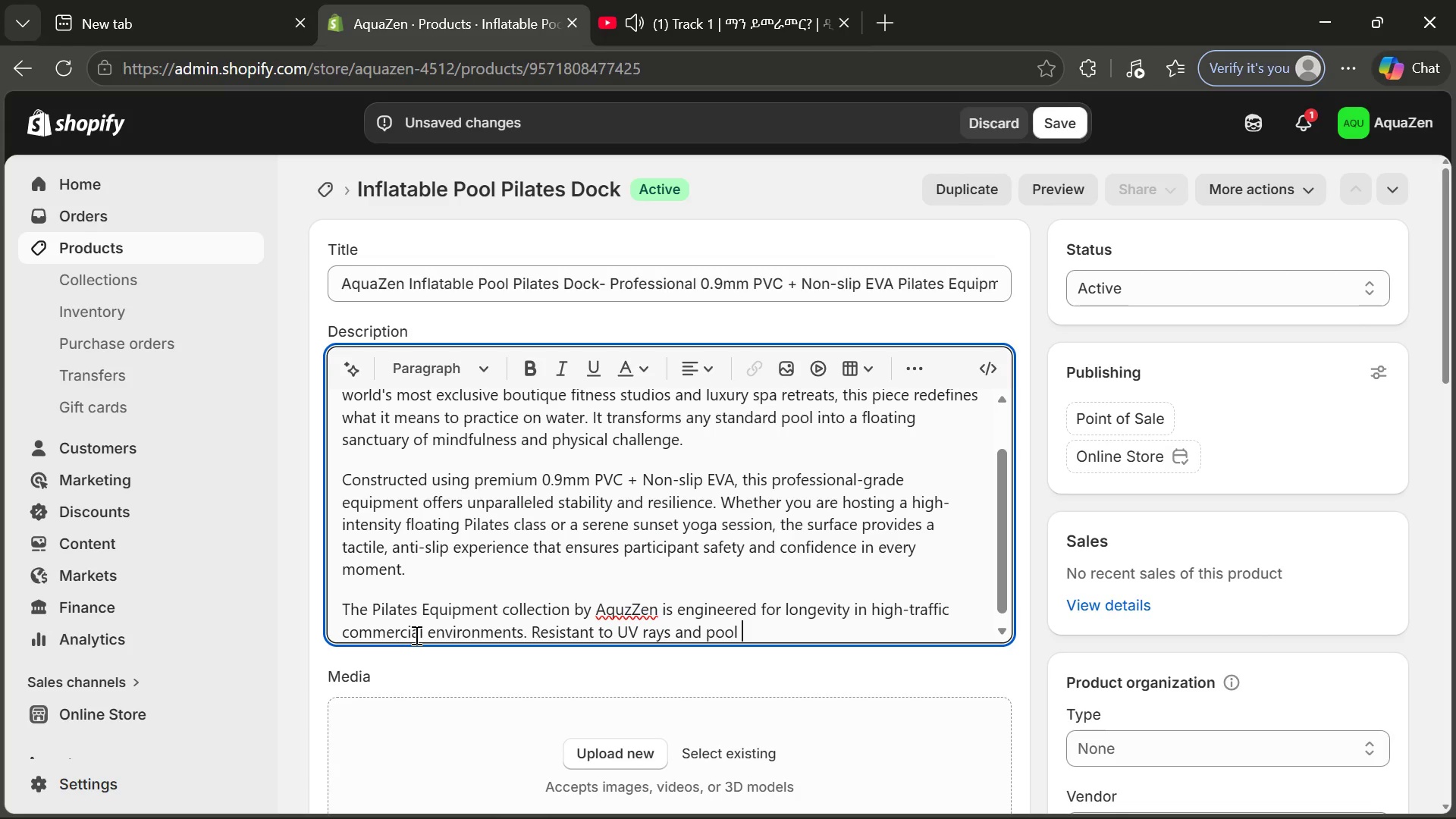 
type(chemicals, it maintains its aesthetic appeal and structural integrity season after season. Its portable design allowa)
key(Backspace)
type(s for rapid e)
key(Backspace)
type(setuo]p)
 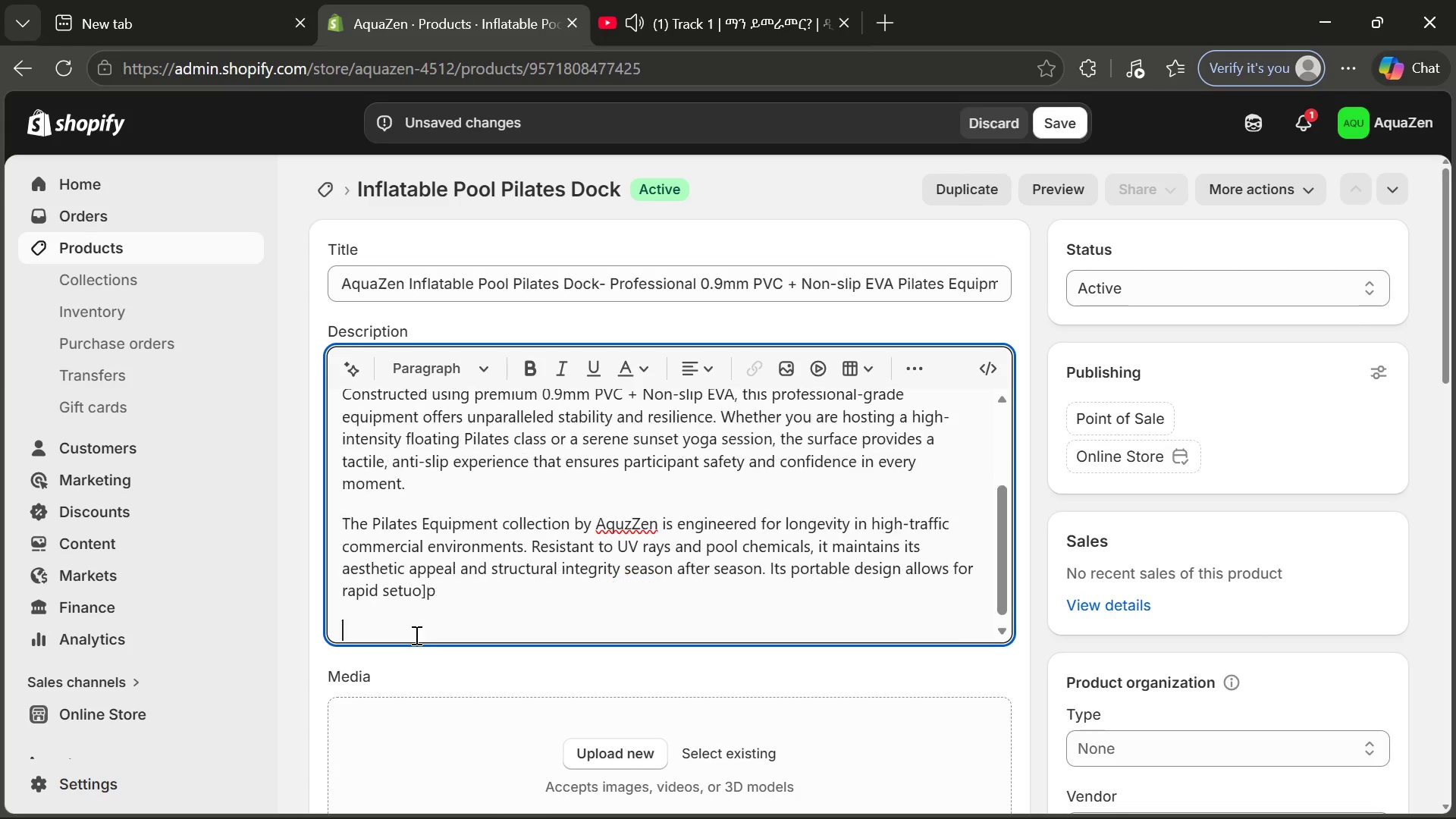 
key(Enter)
 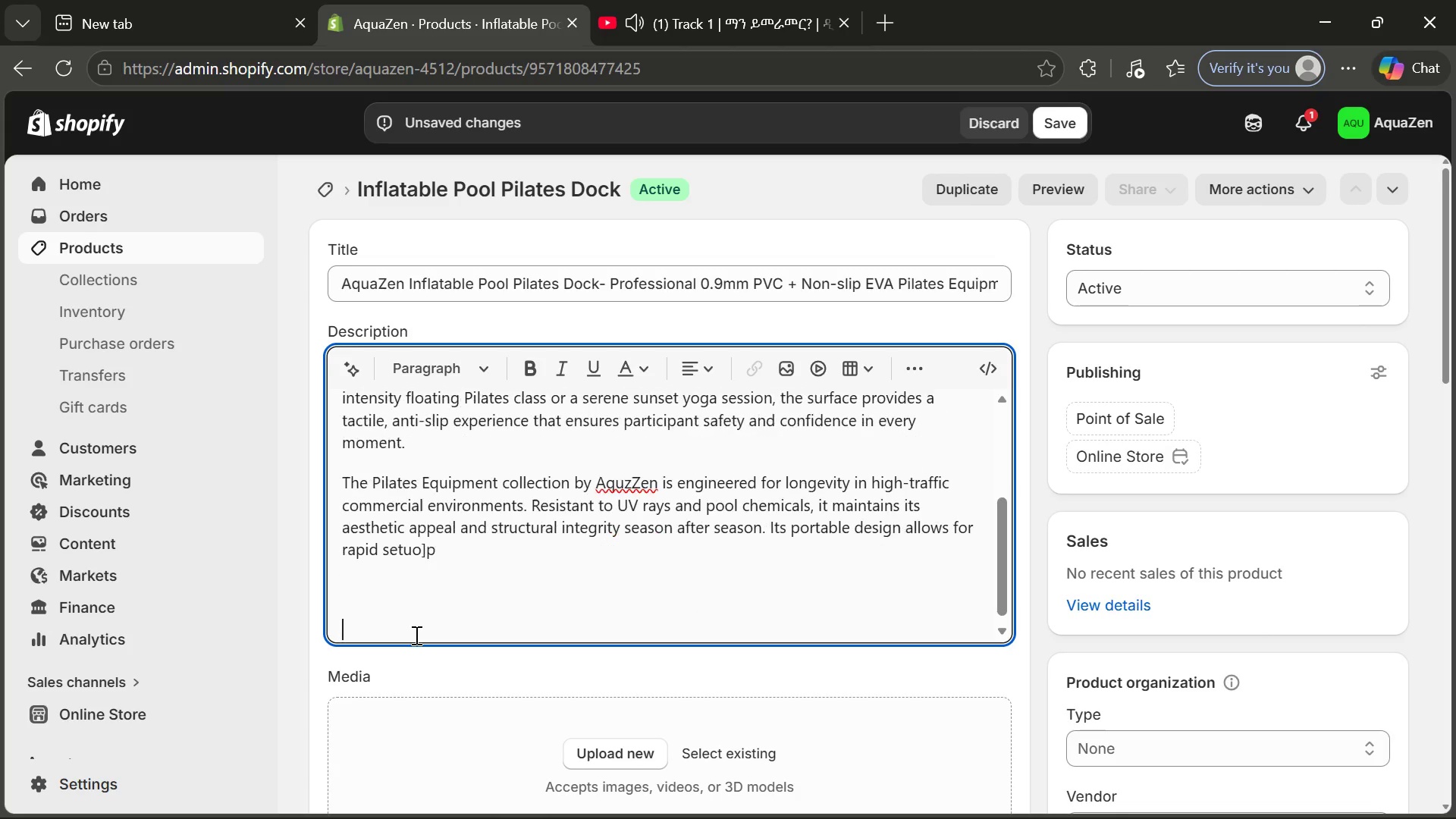 
key(Enter)
 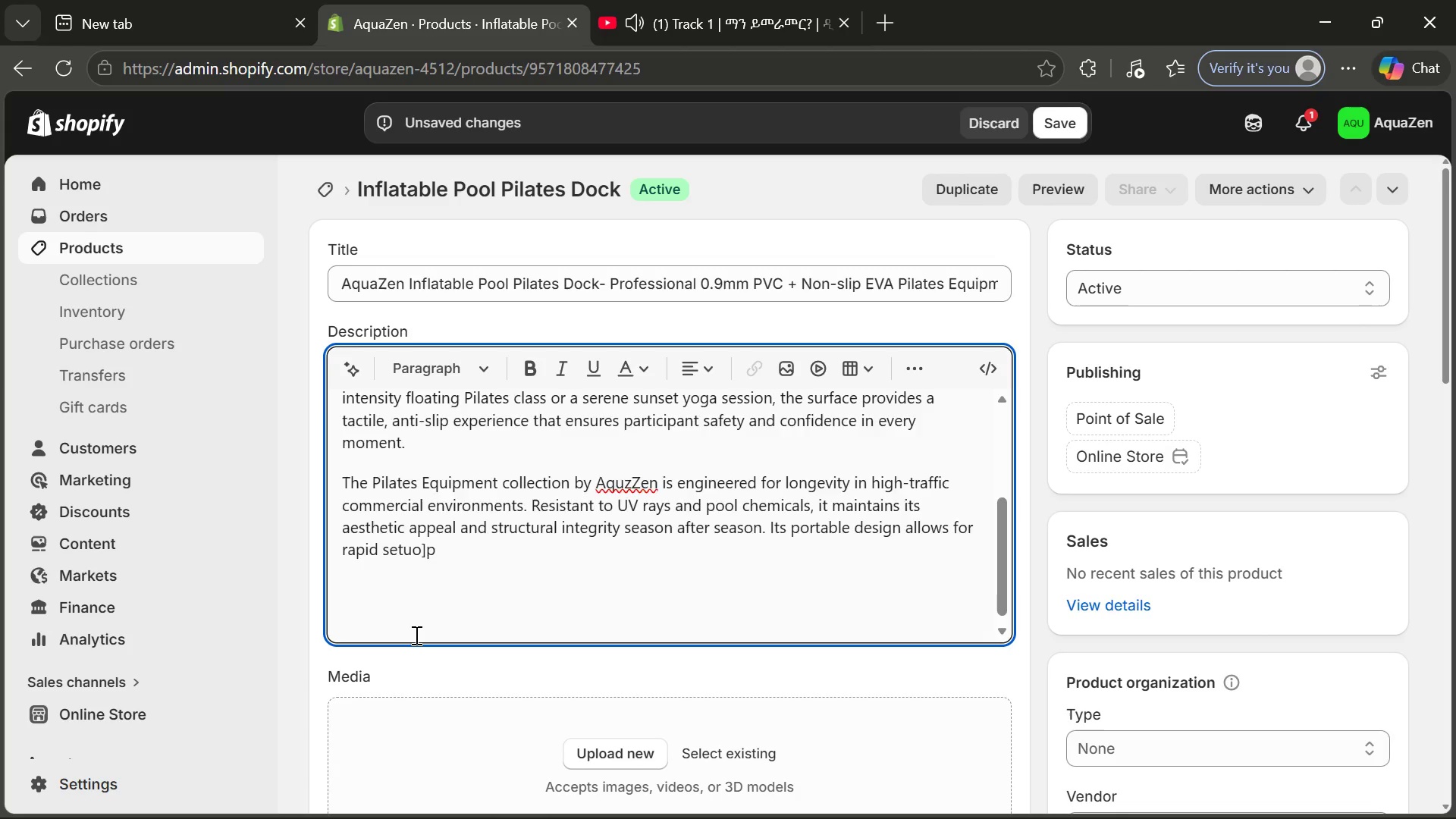 
key(Backspace)
 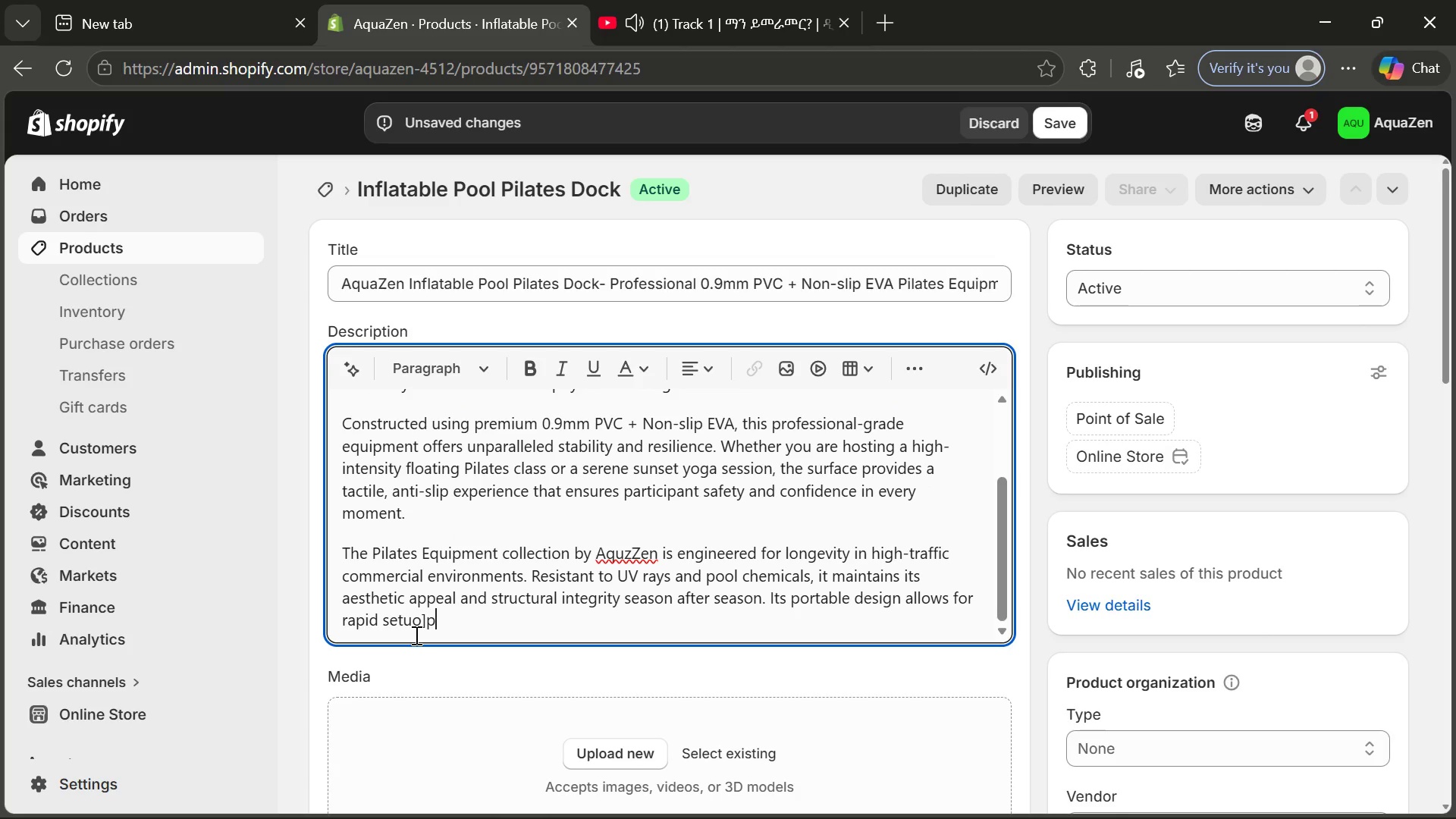 
key(Backspace)
 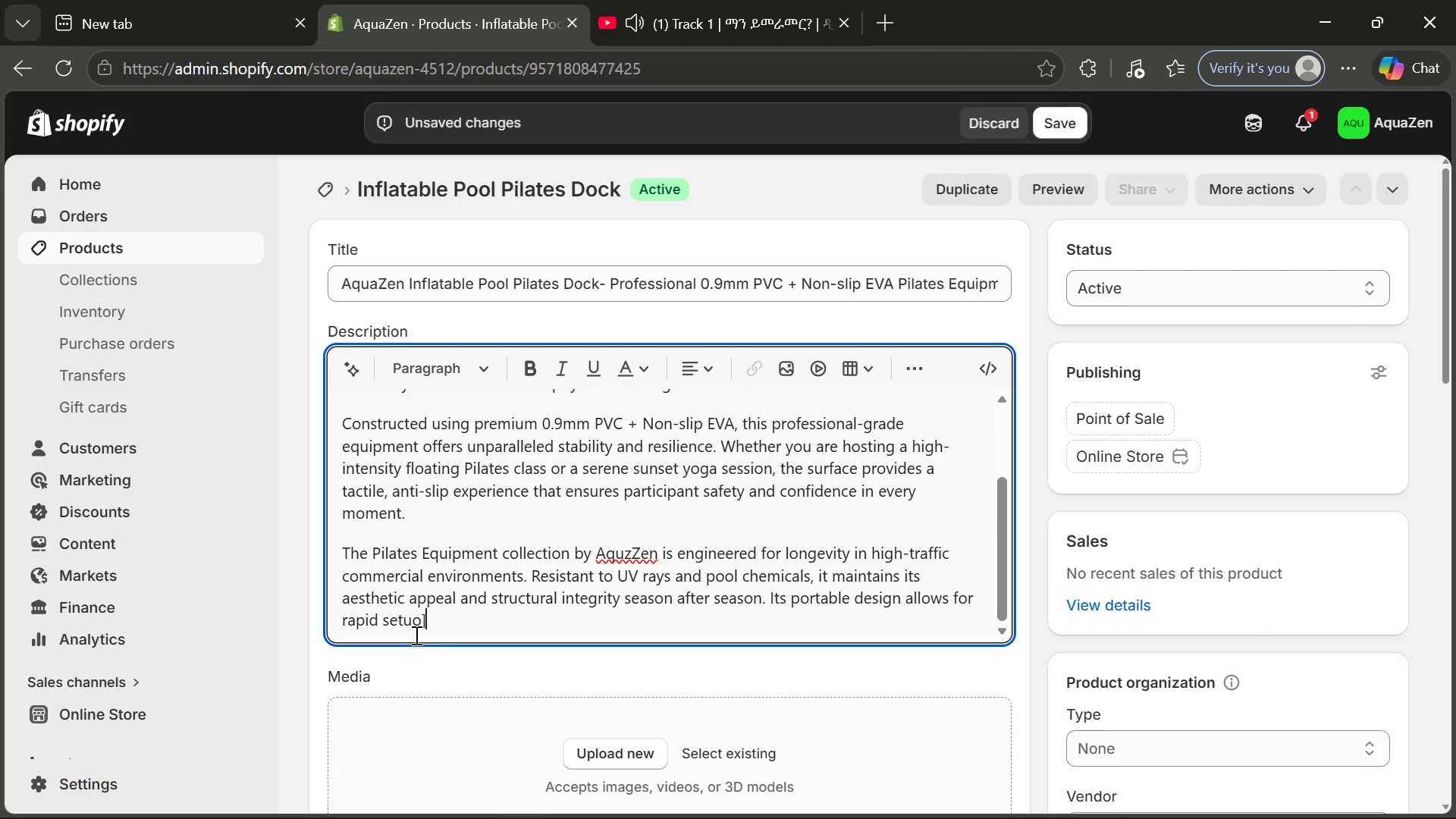 
key(Backspace)
 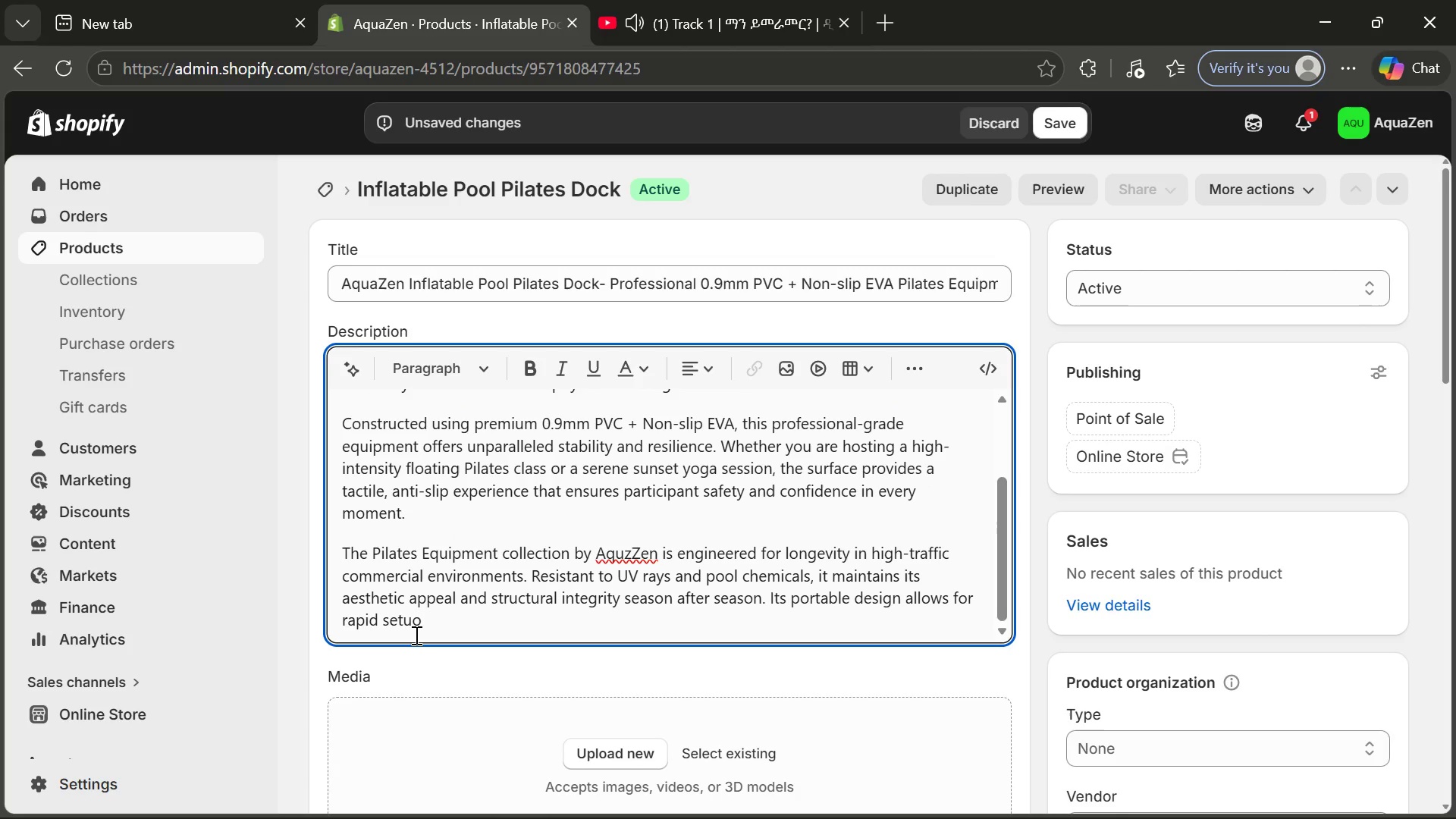 
key(Backspace)
 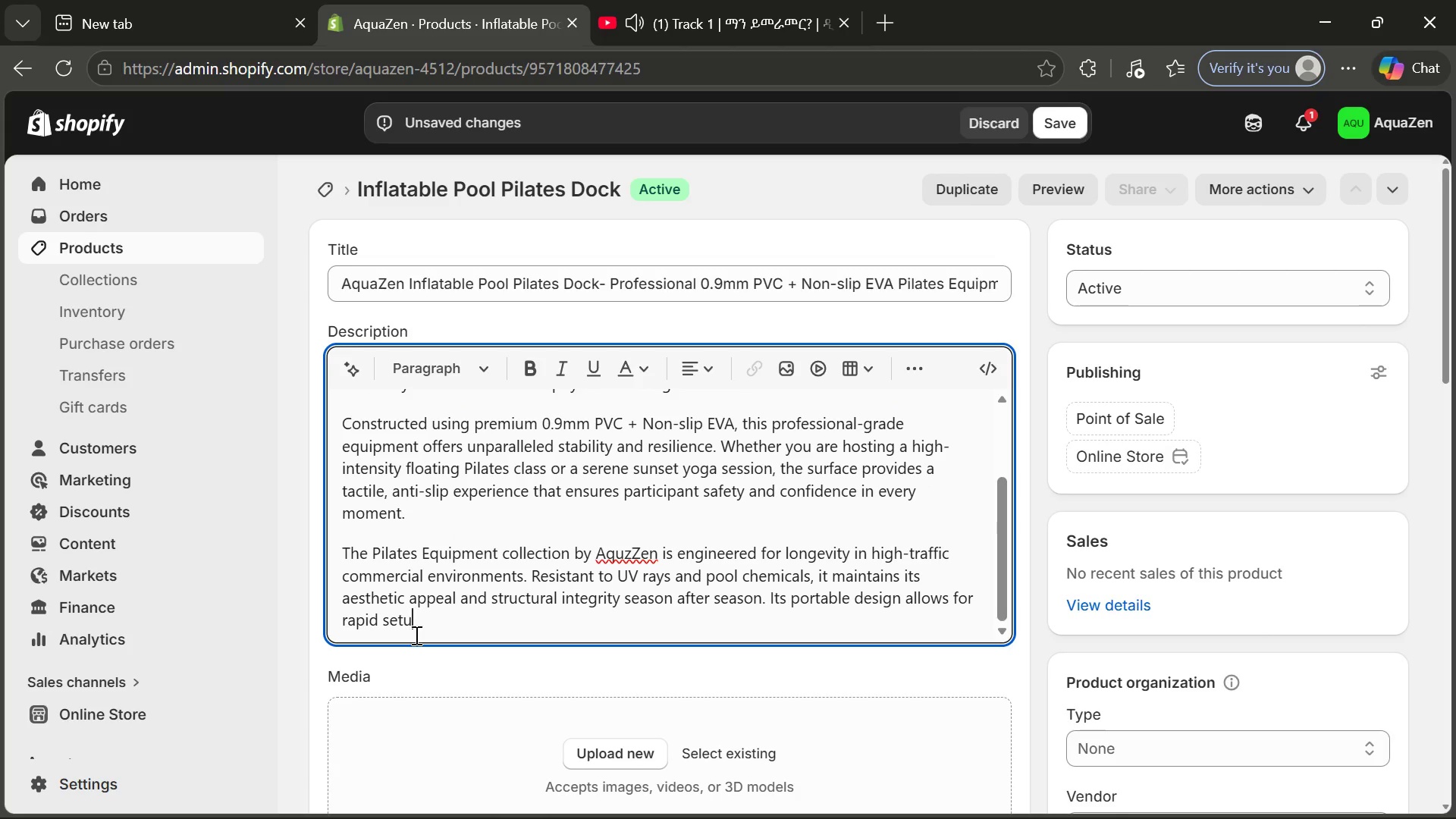 
key(Backspace)
 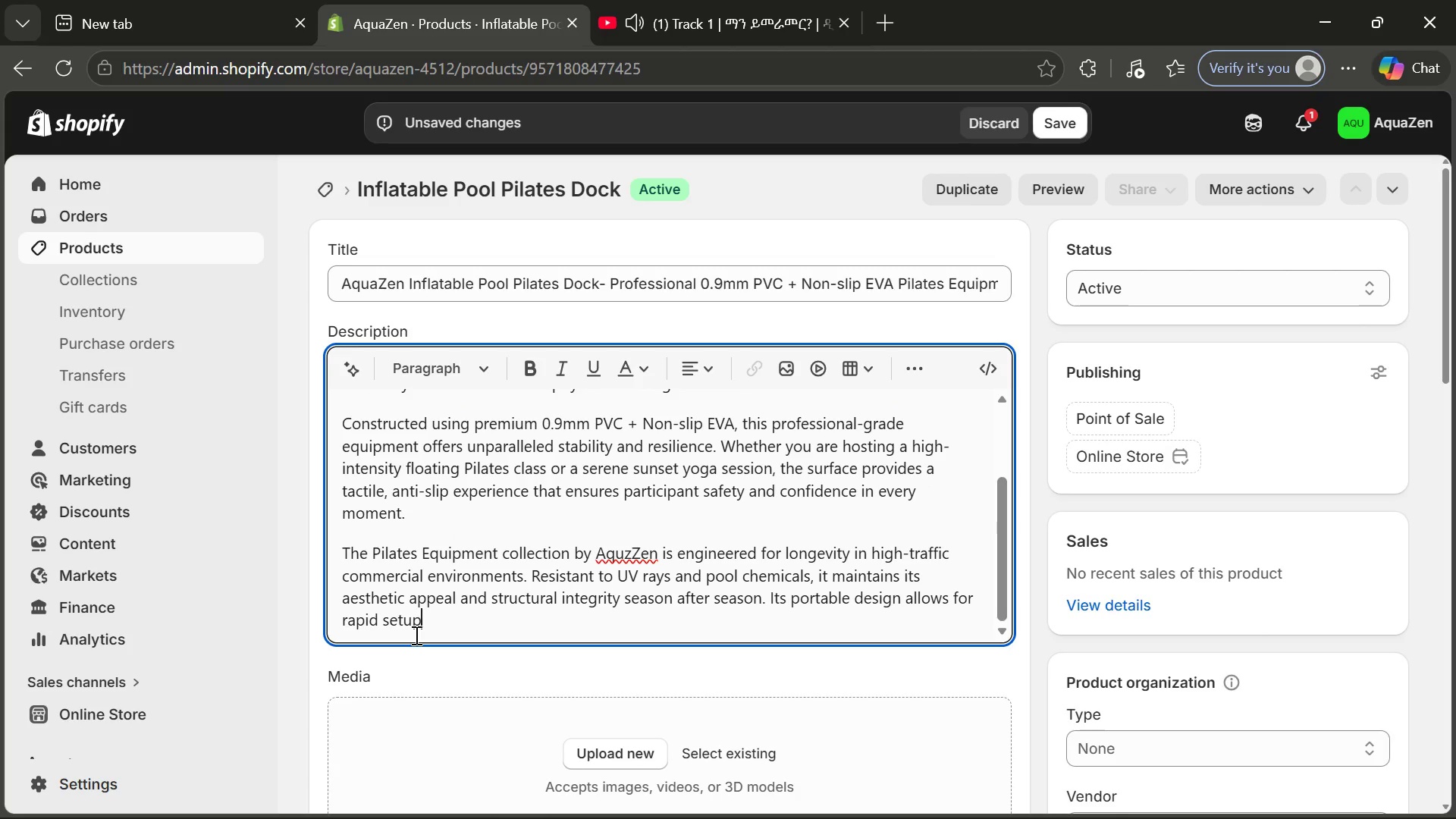 
key(P)
 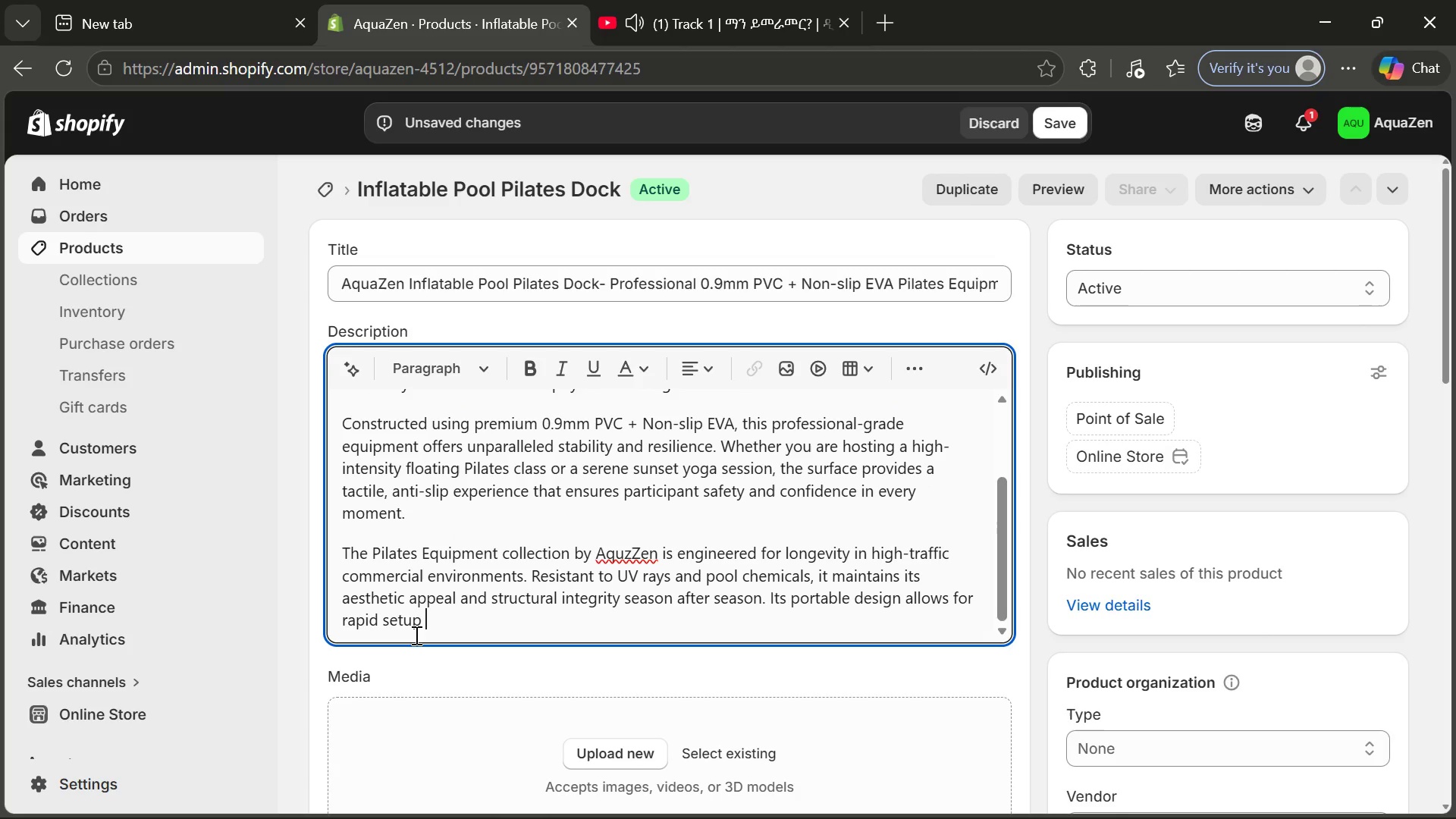 
key(Space)
 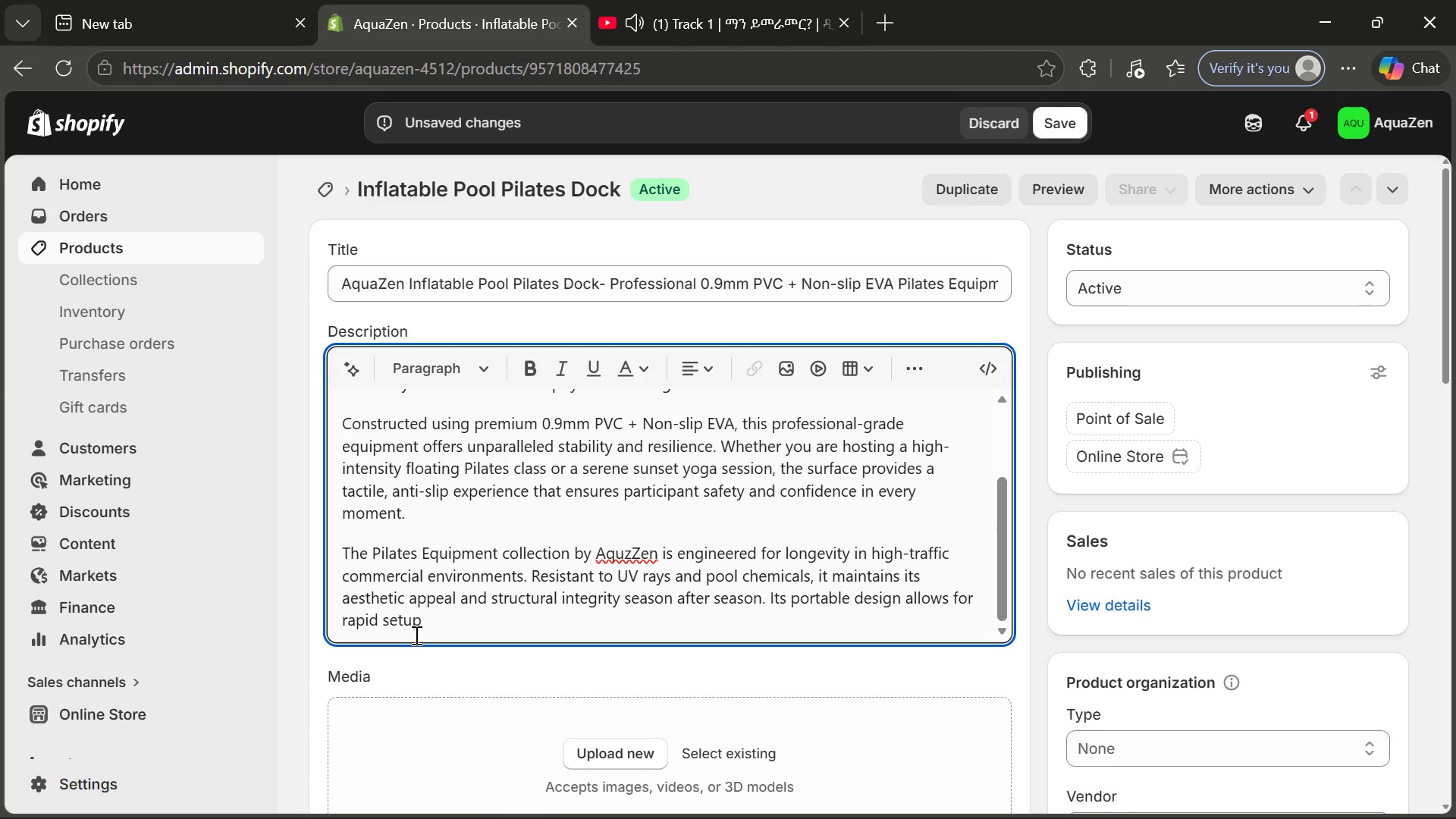 
type(and breakdown.)
key(Backspace)
type(, making it ideal for multi-)
 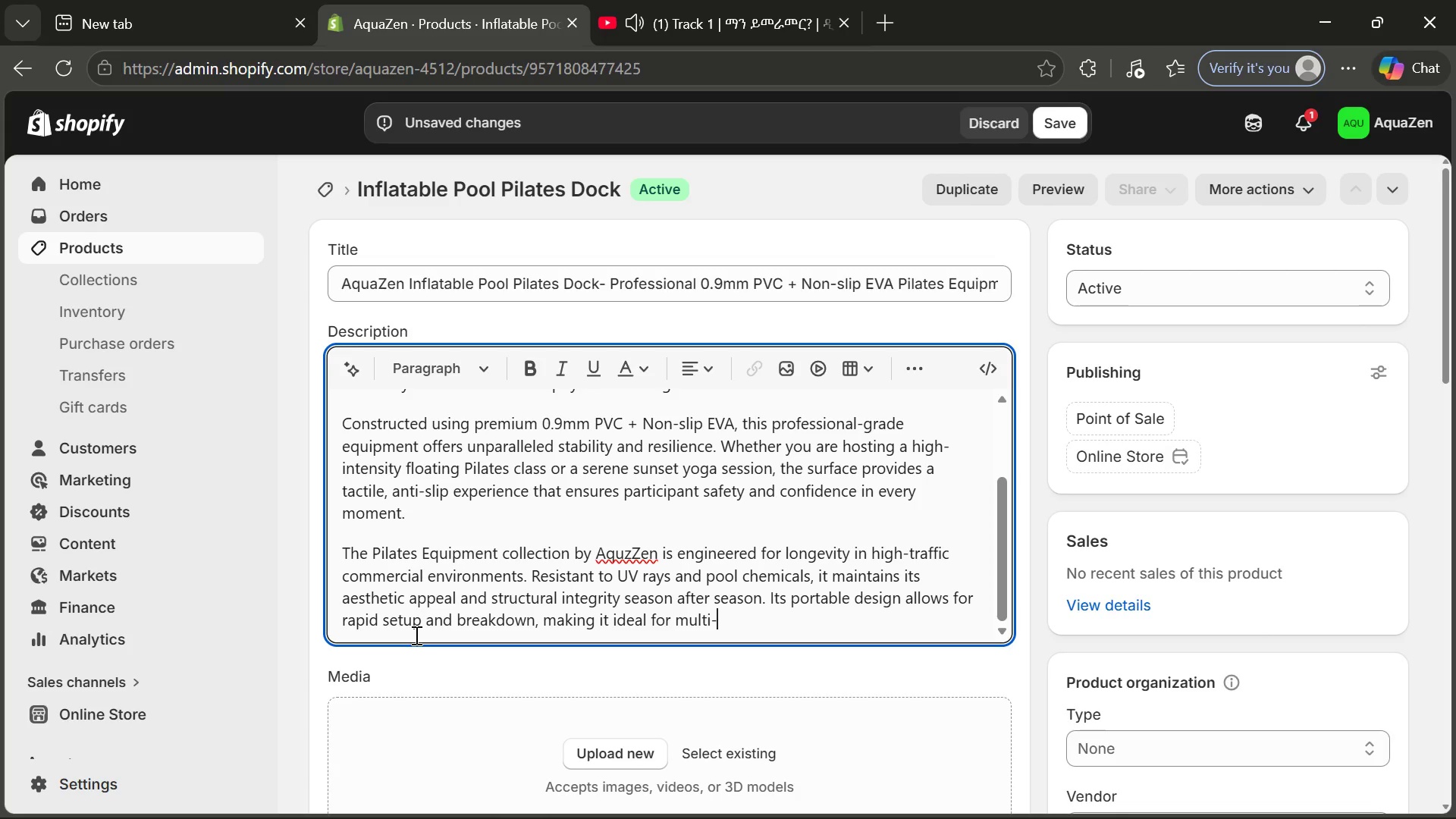 
wait(5.39)
 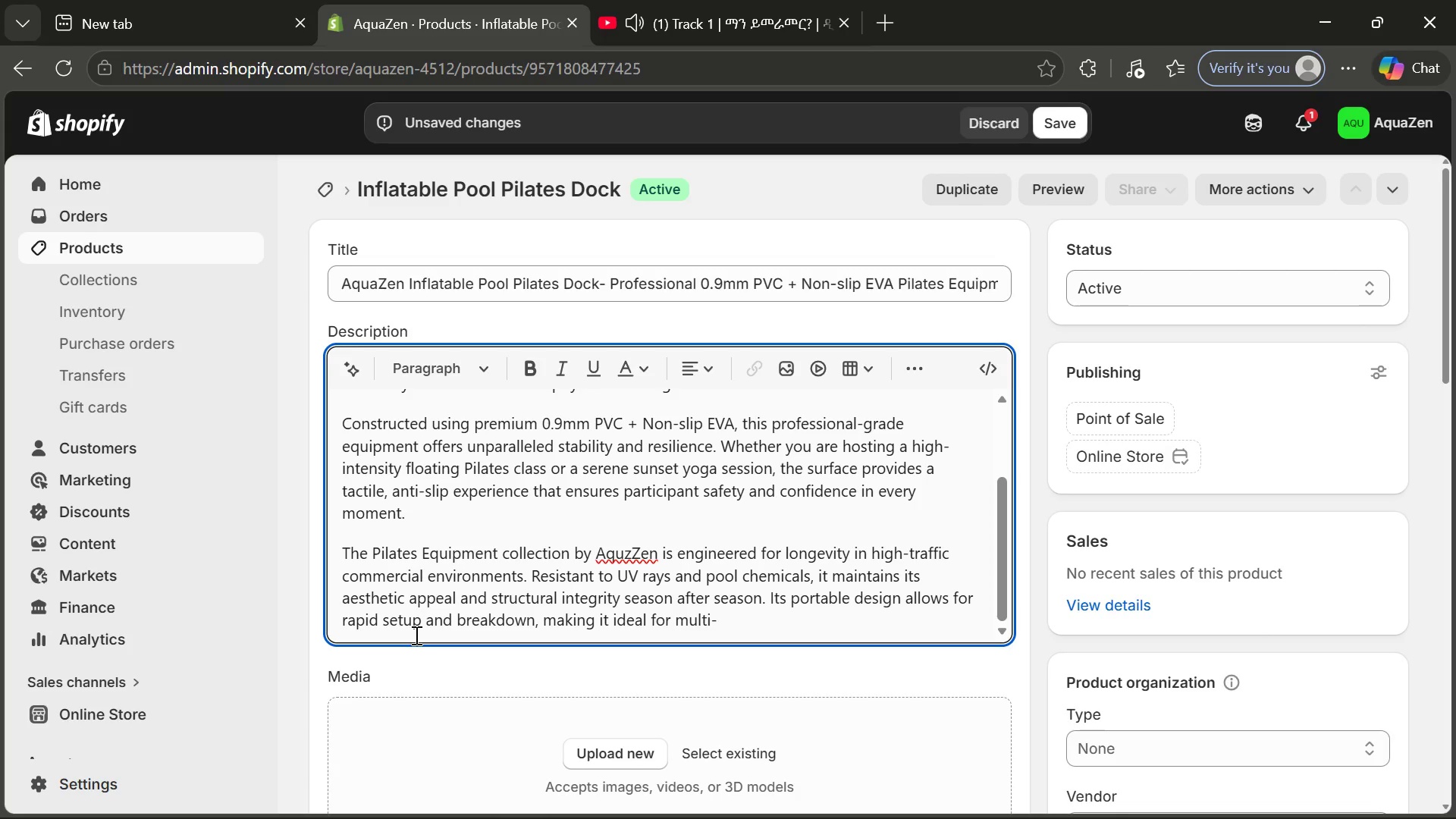 
type(pu)
 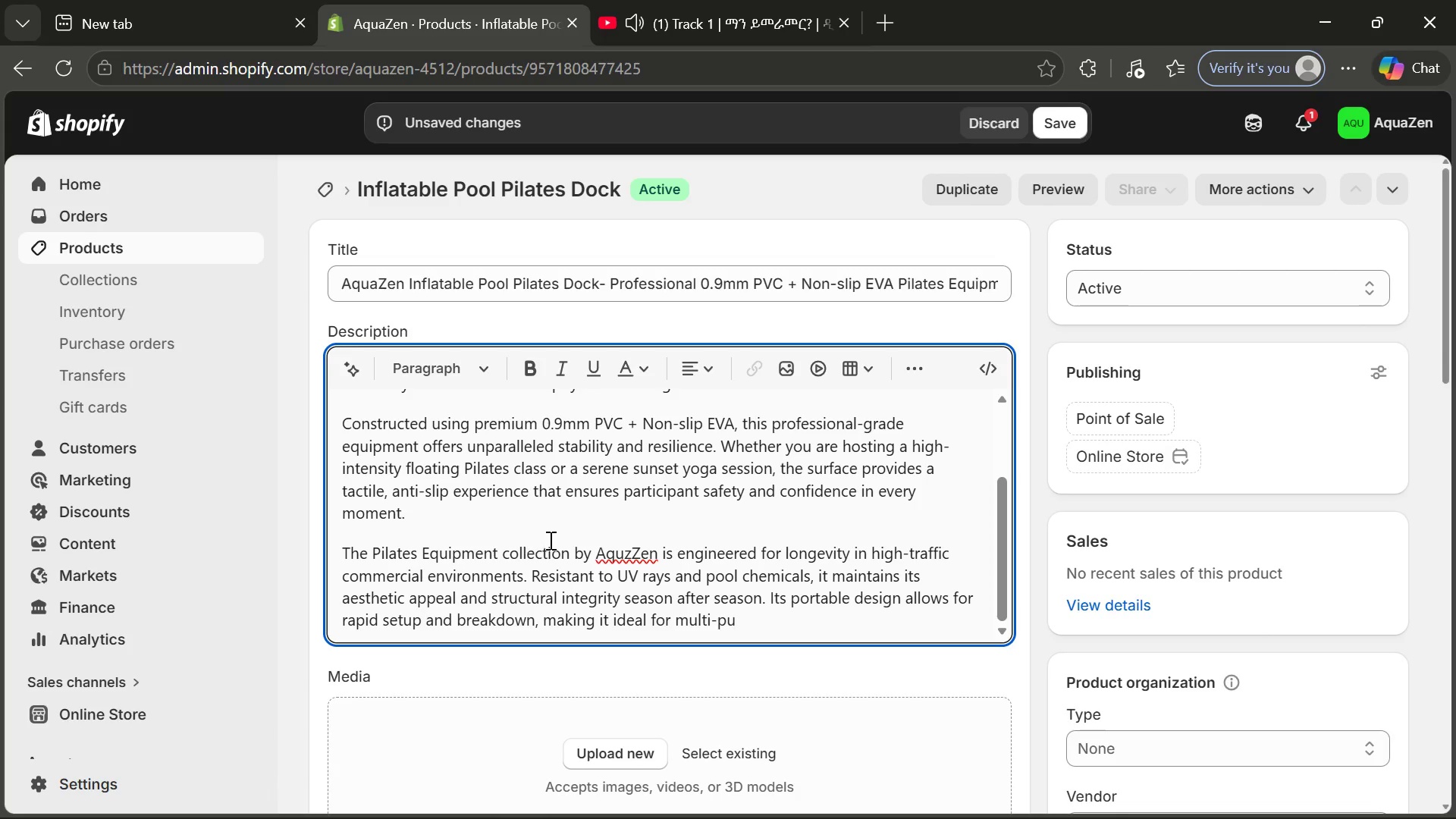 
left_click([634, 553])
 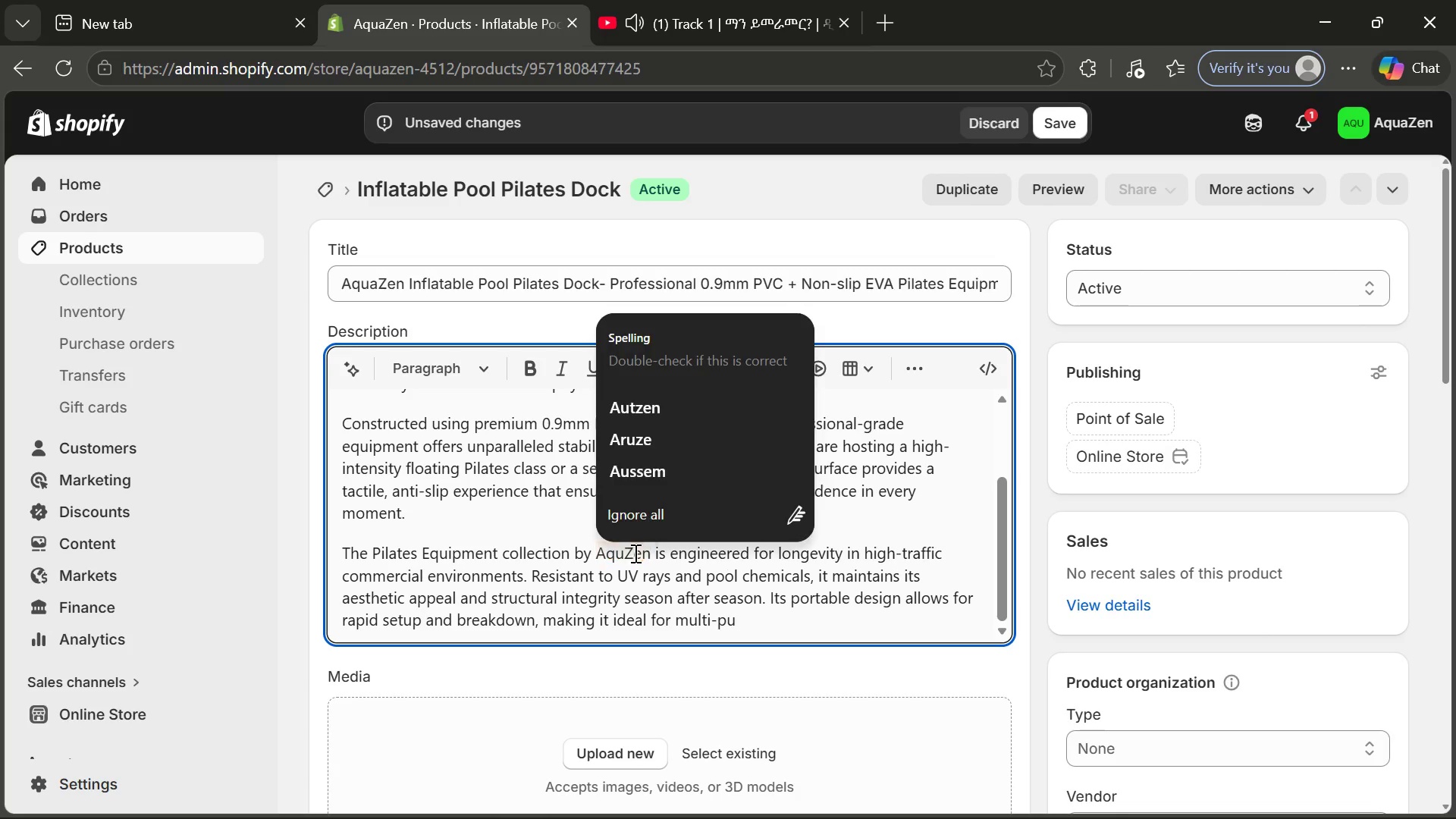 
key(Backspace)
 